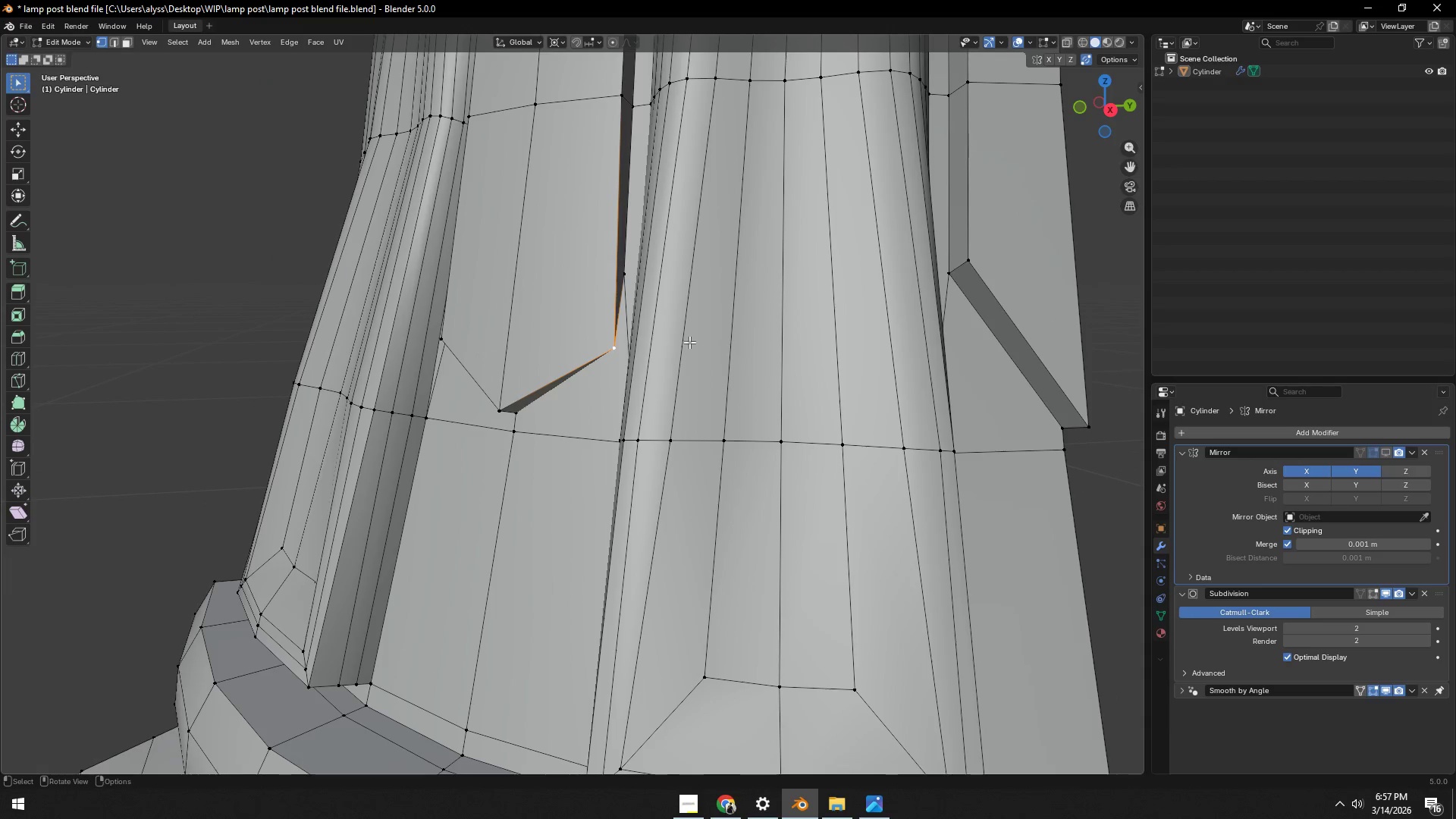 
type(gg)
 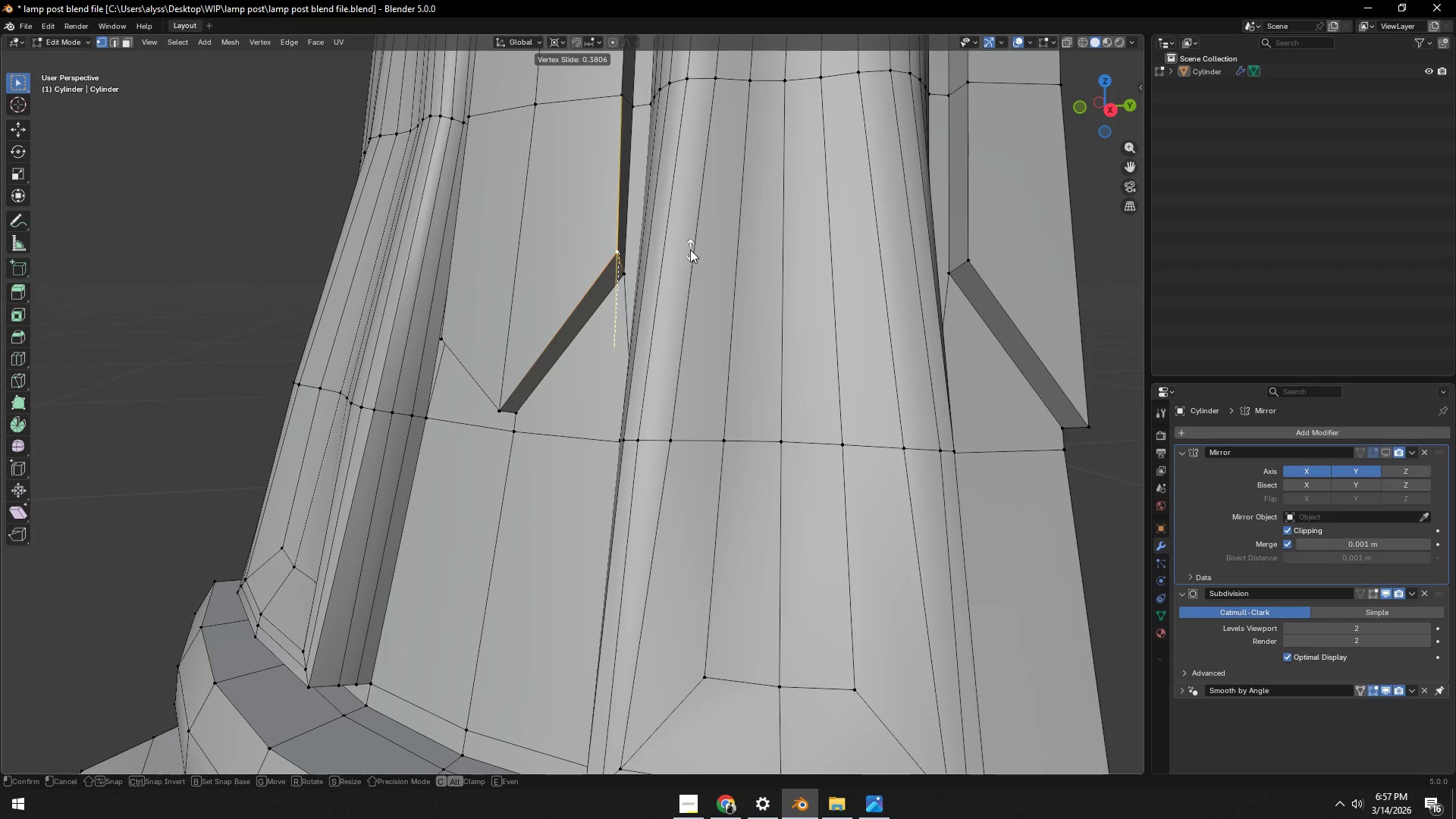 
left_click([690, 249])
 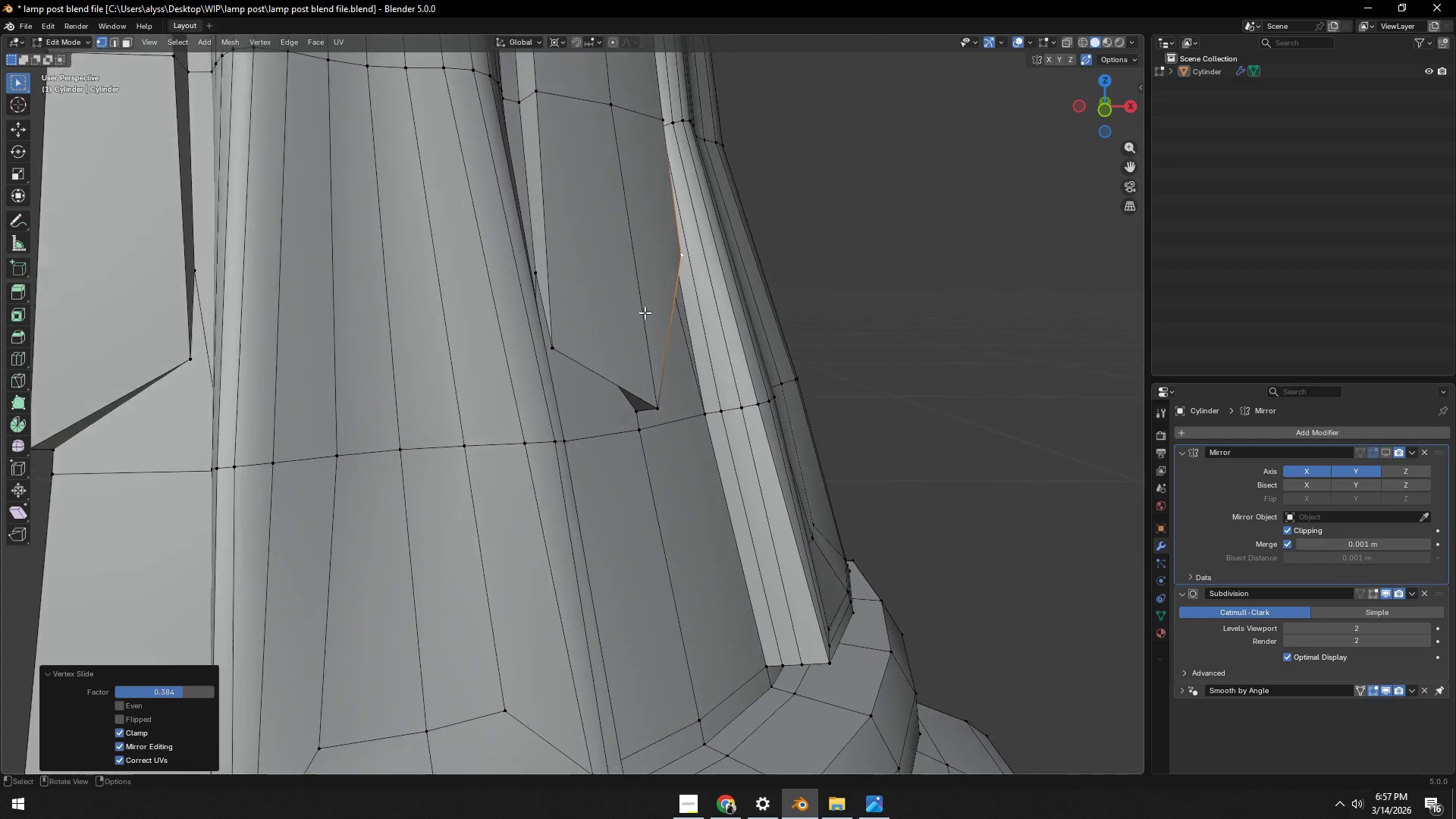 
left_click([567, 343])
 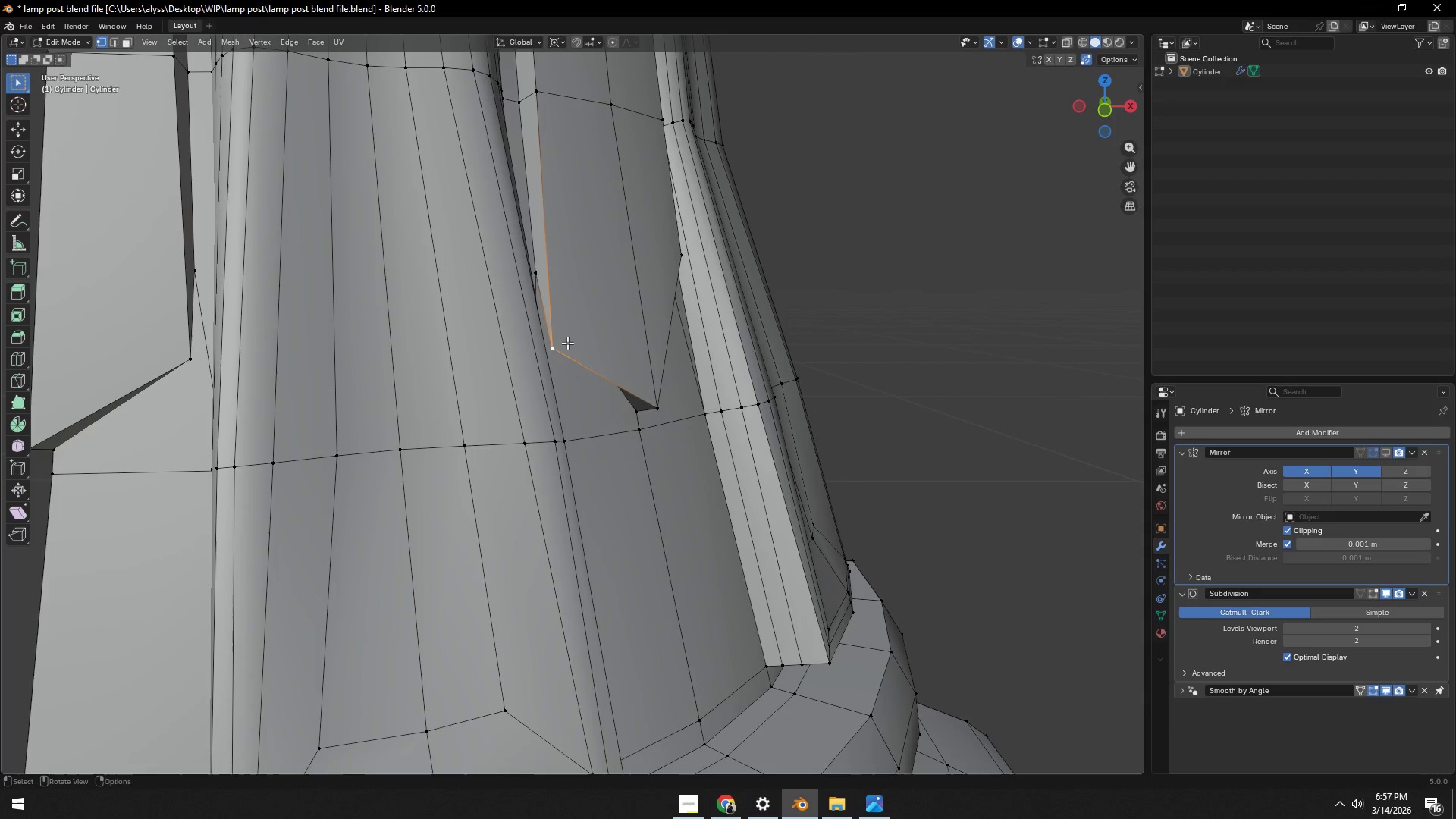 
type(gg)
 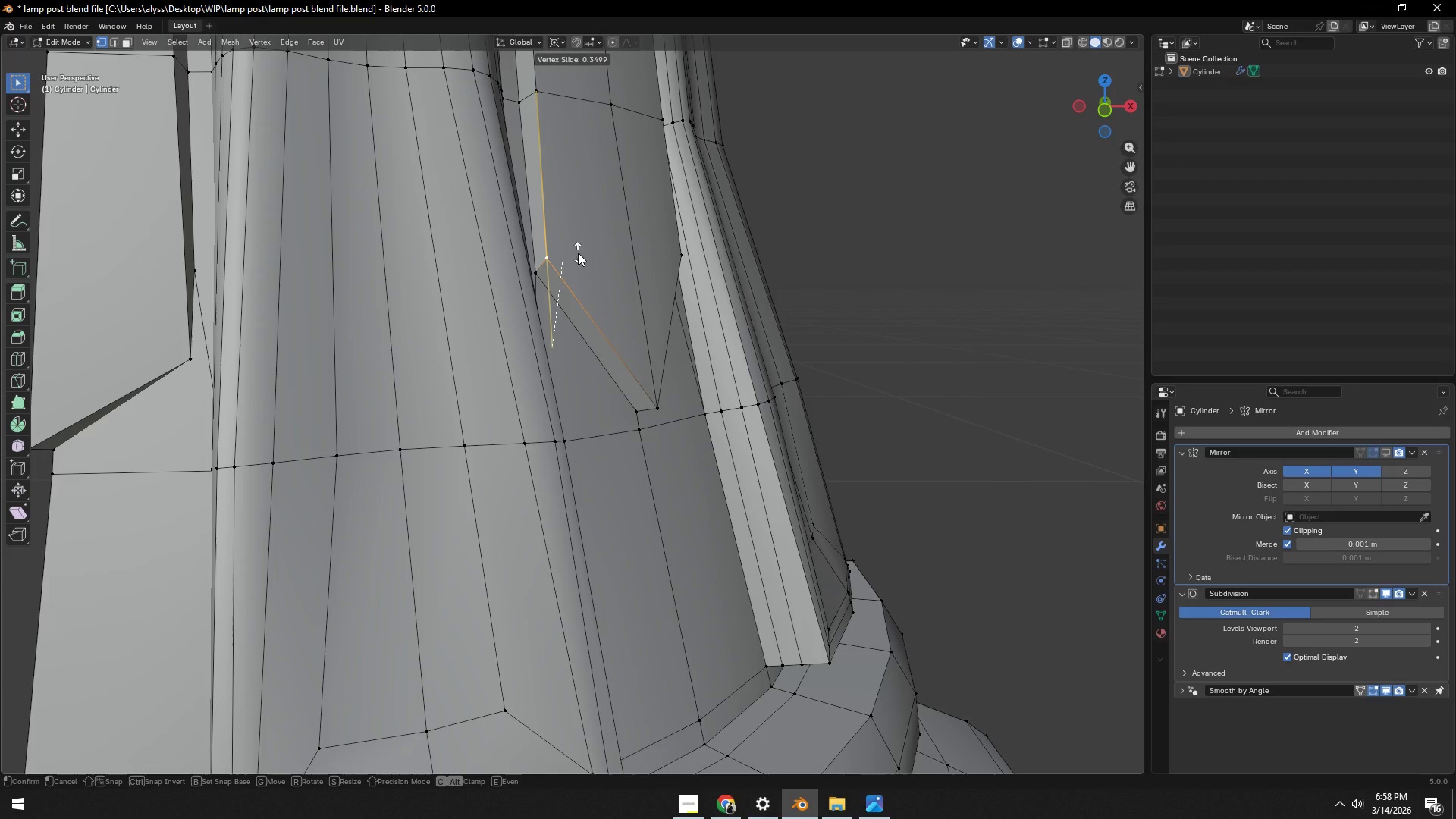 
left_click([578, 253])
 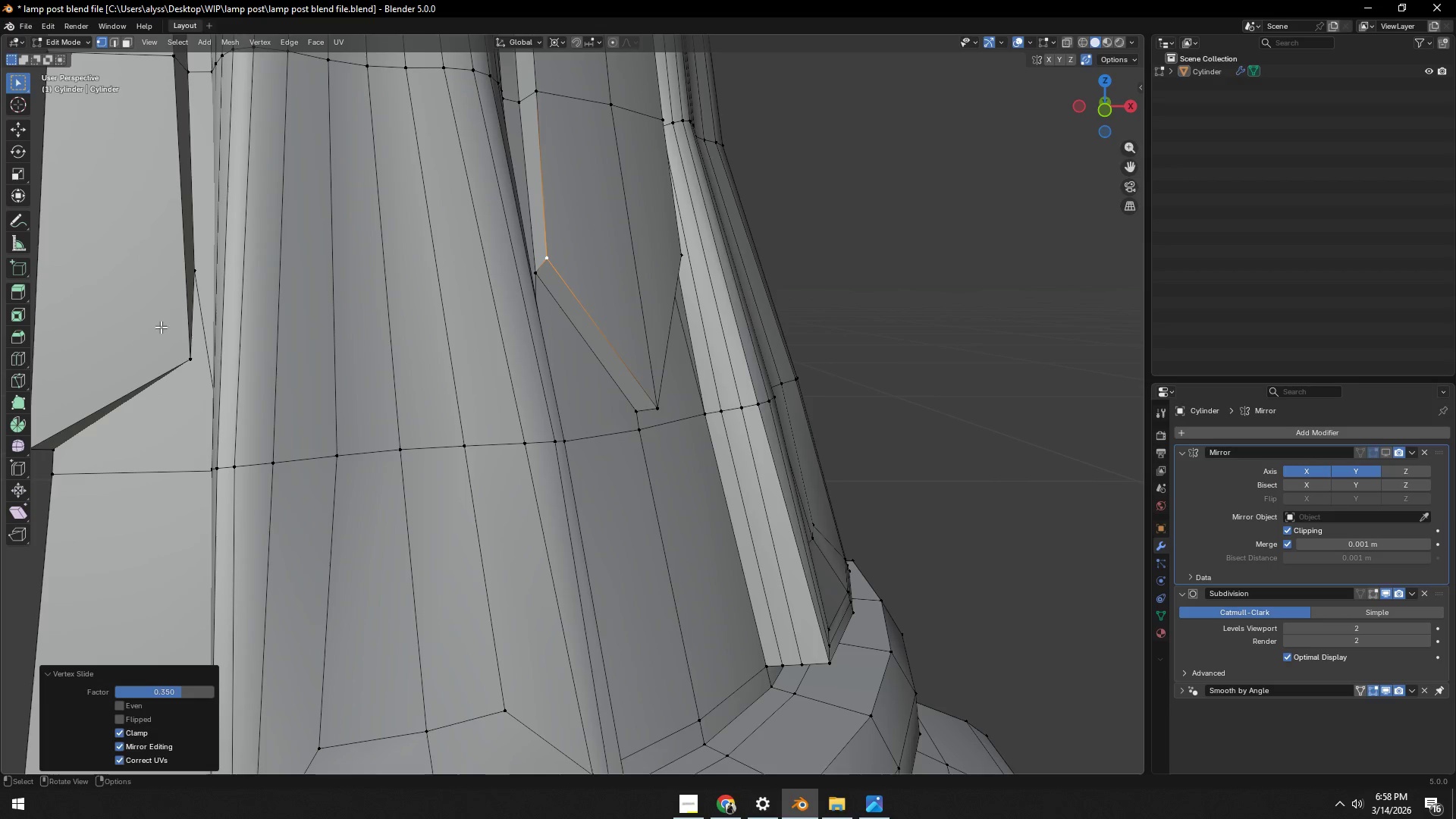 
left_click([174, 351])
 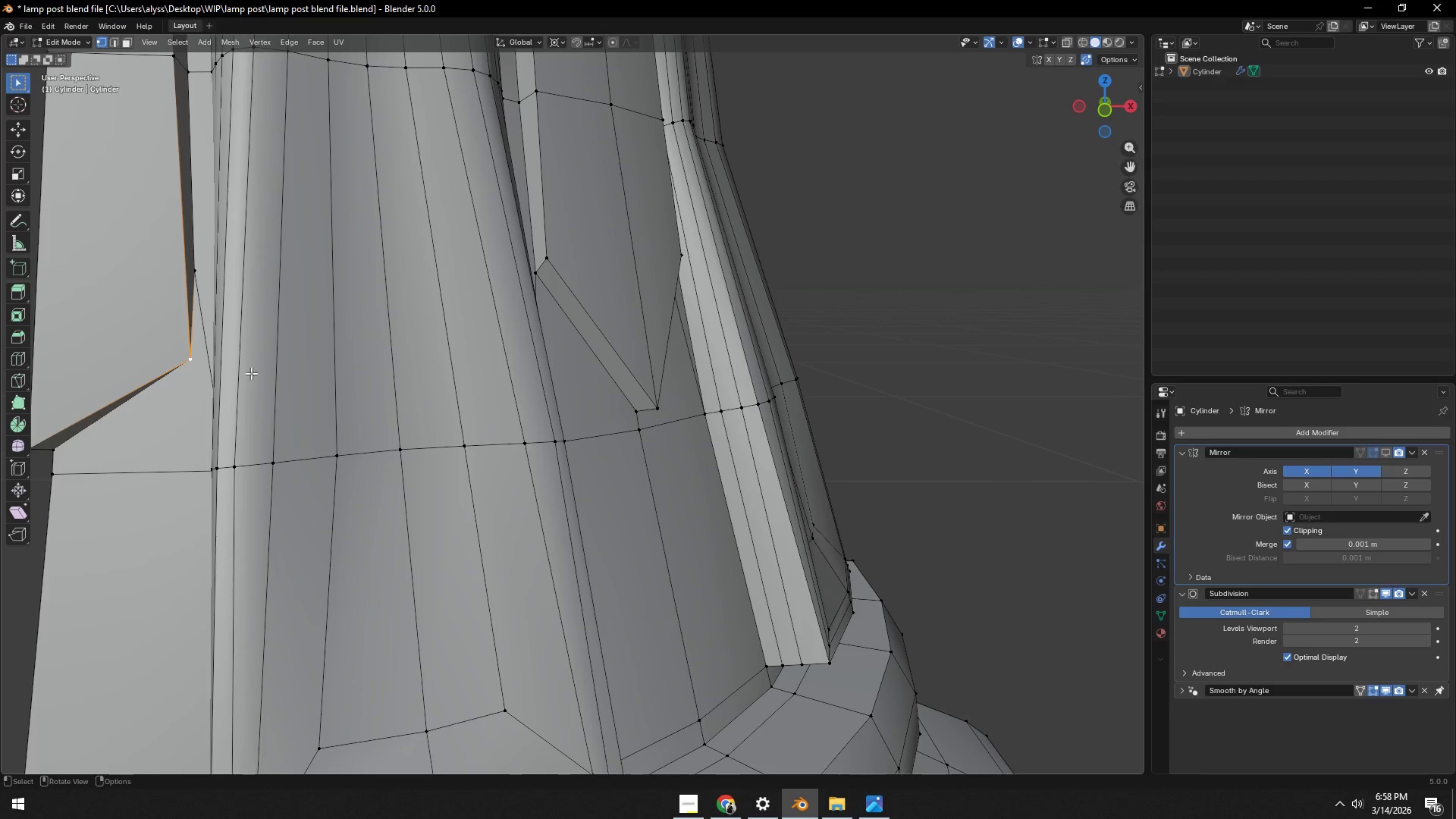 
type(gg)
 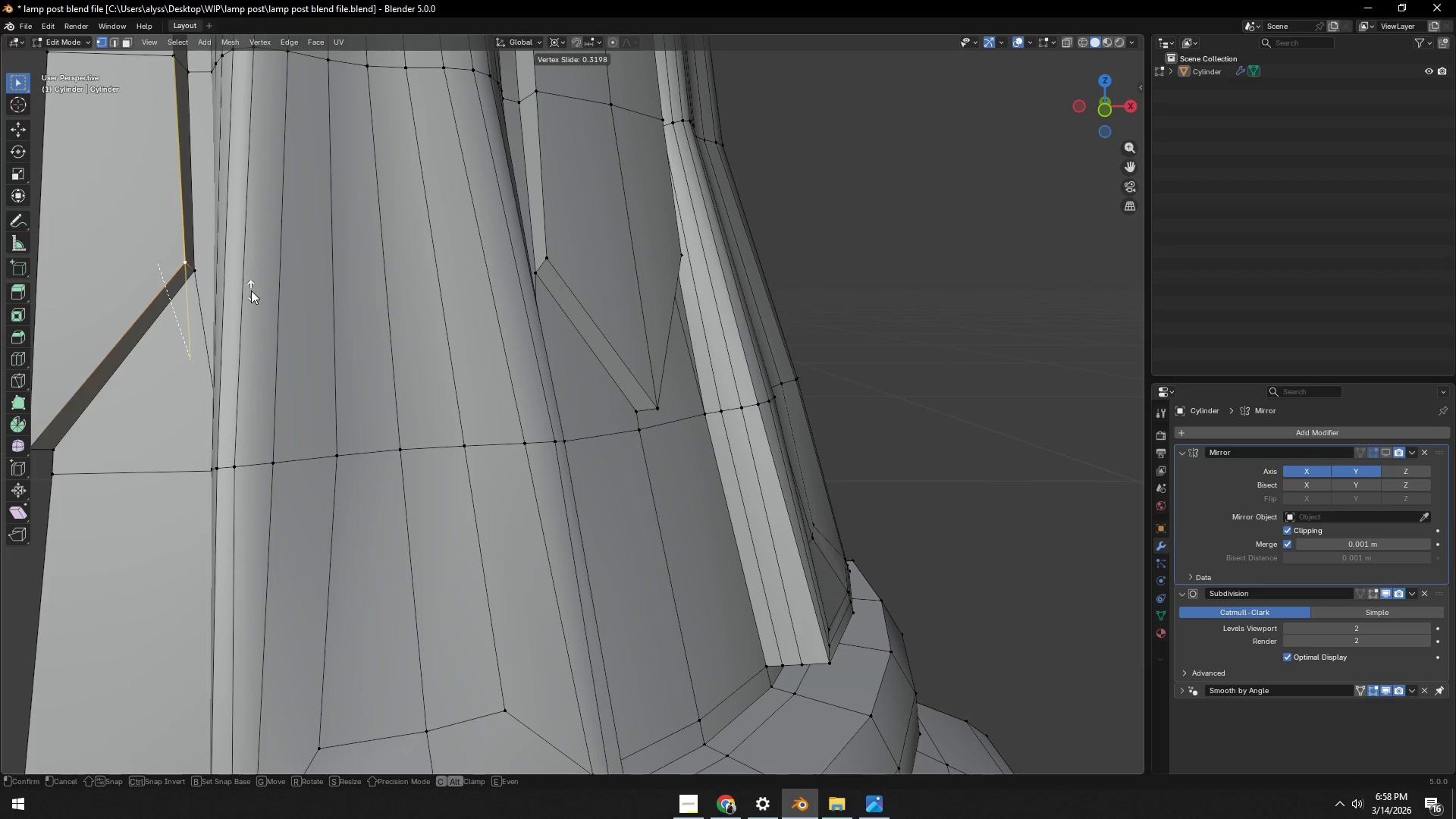 
left_click([252, 286])
 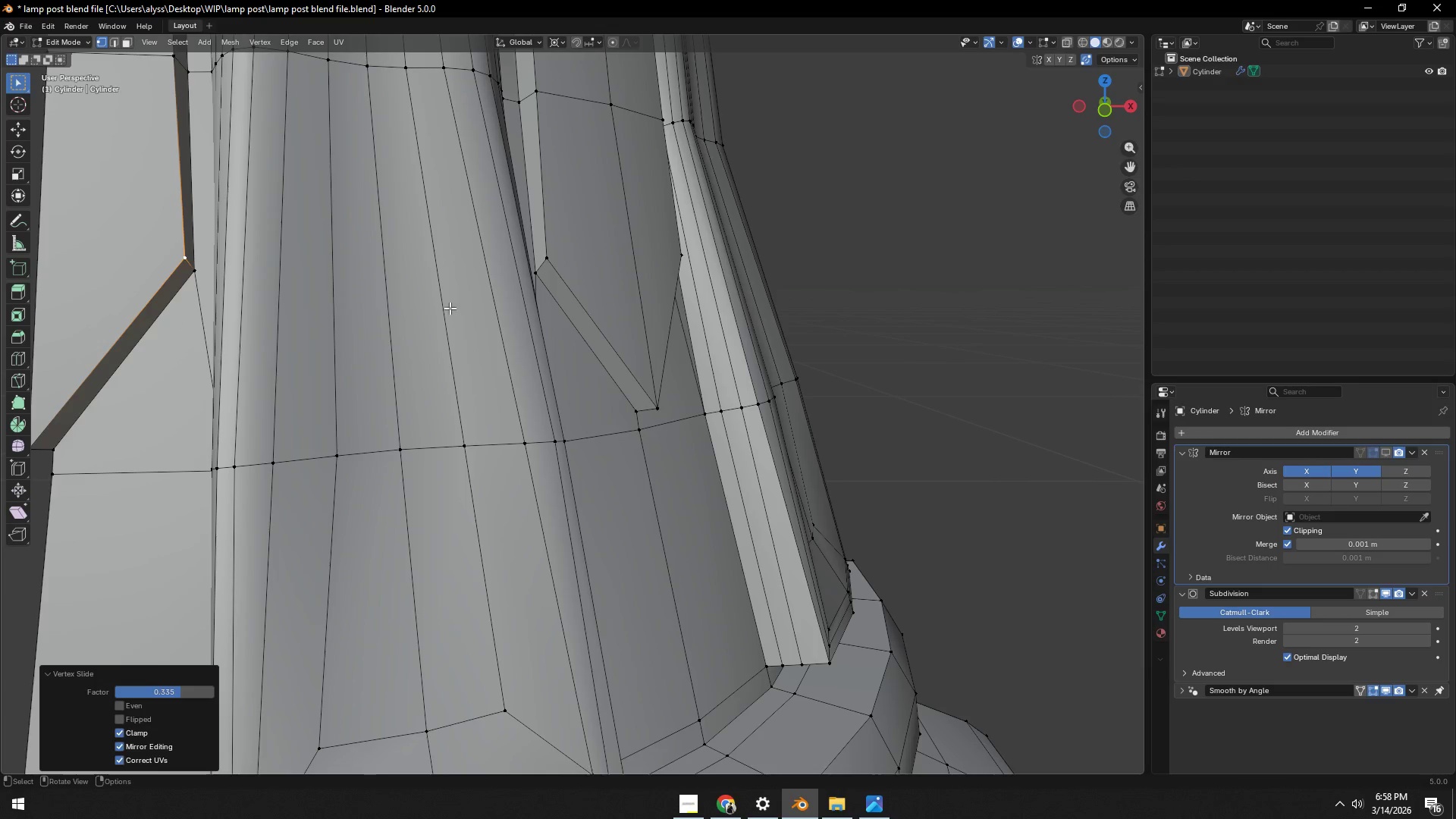 
scroll: coordinate [591, 314], scroll_direction: down, amount: 2.0
 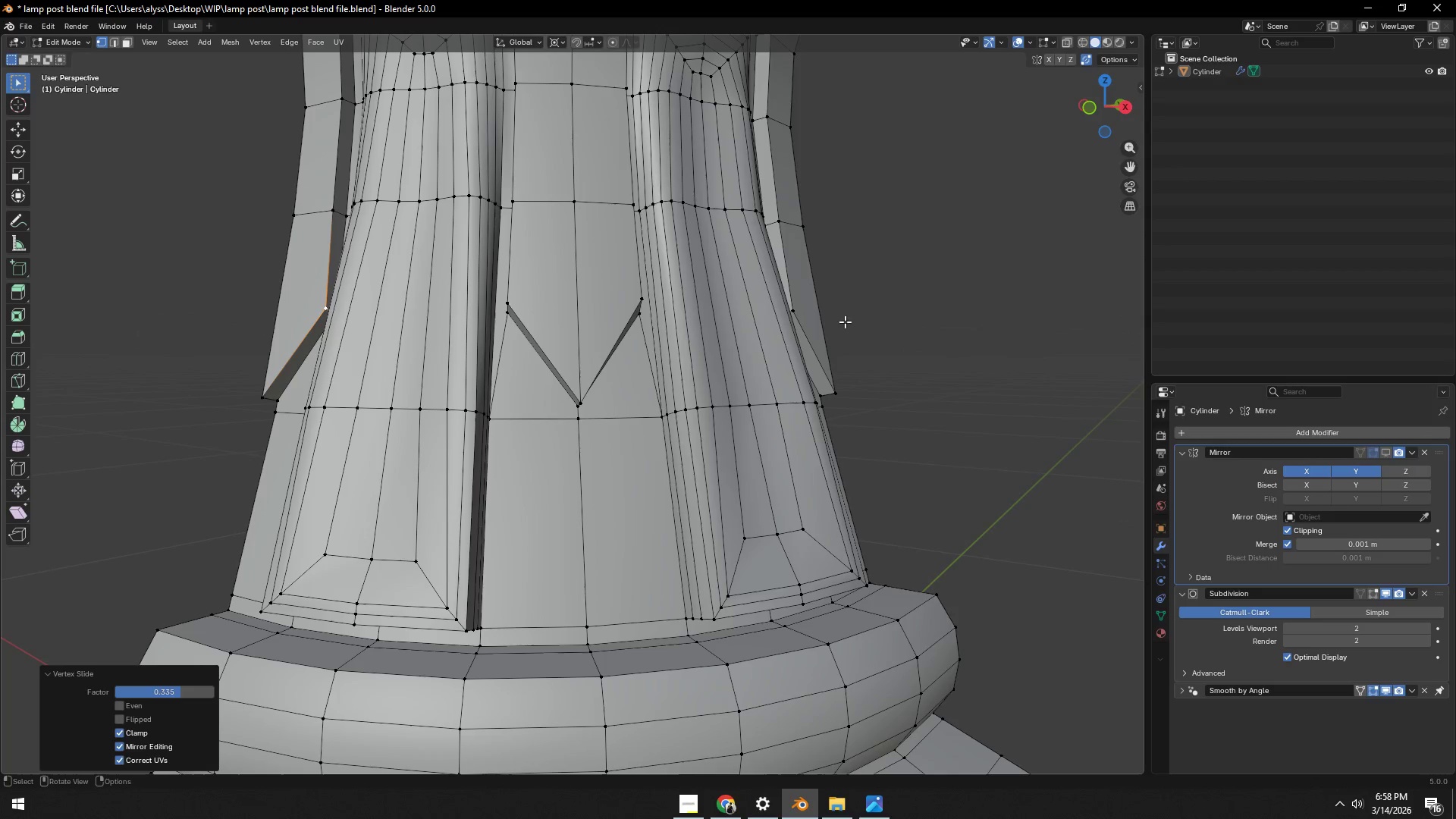 
left_click([981, 308])
 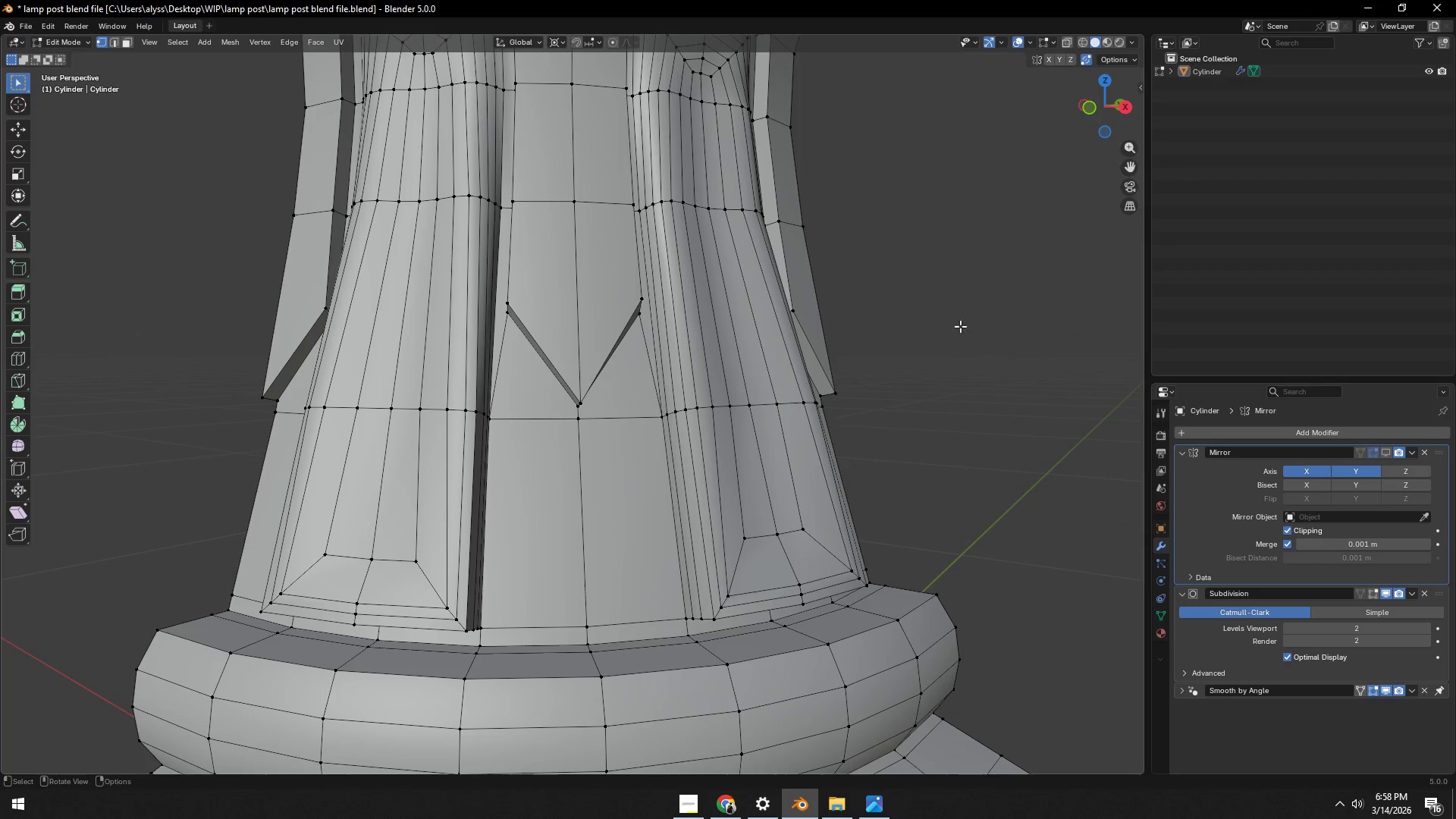 
key(Control+S)
 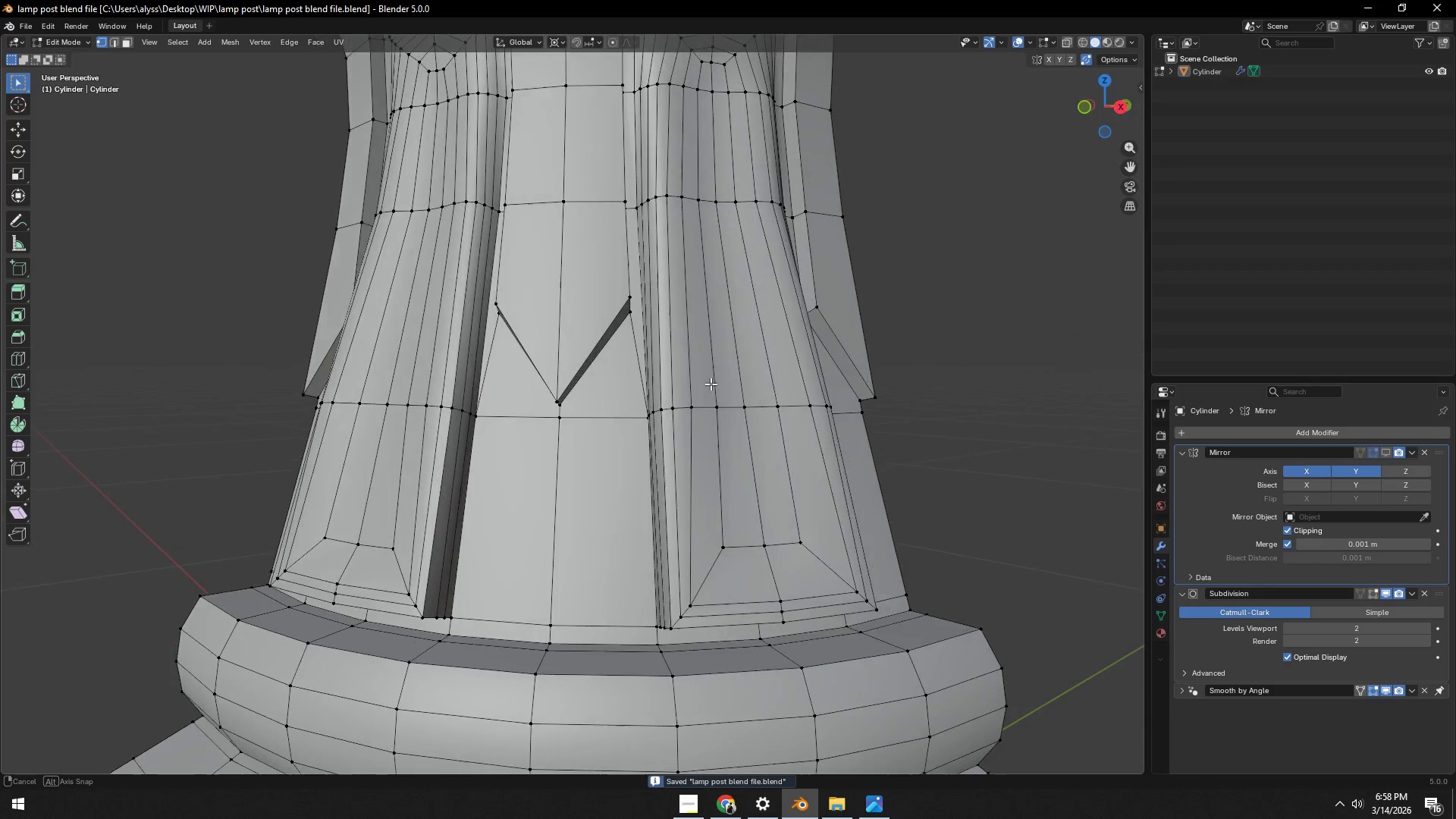 
scroll: coordinate [662, 393], scroll_direction: up, amount: 3.0
 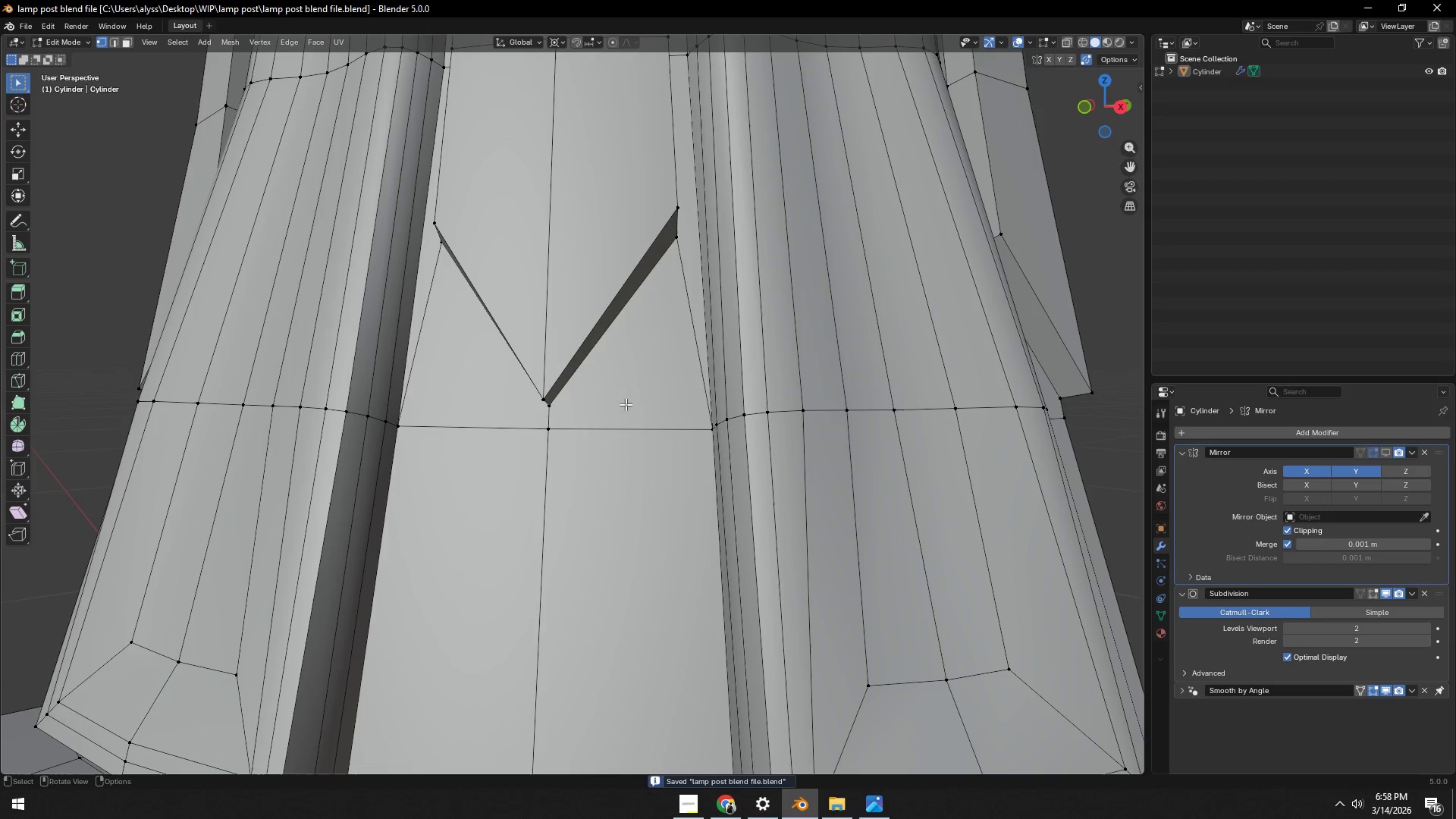 
key(Control+R)
 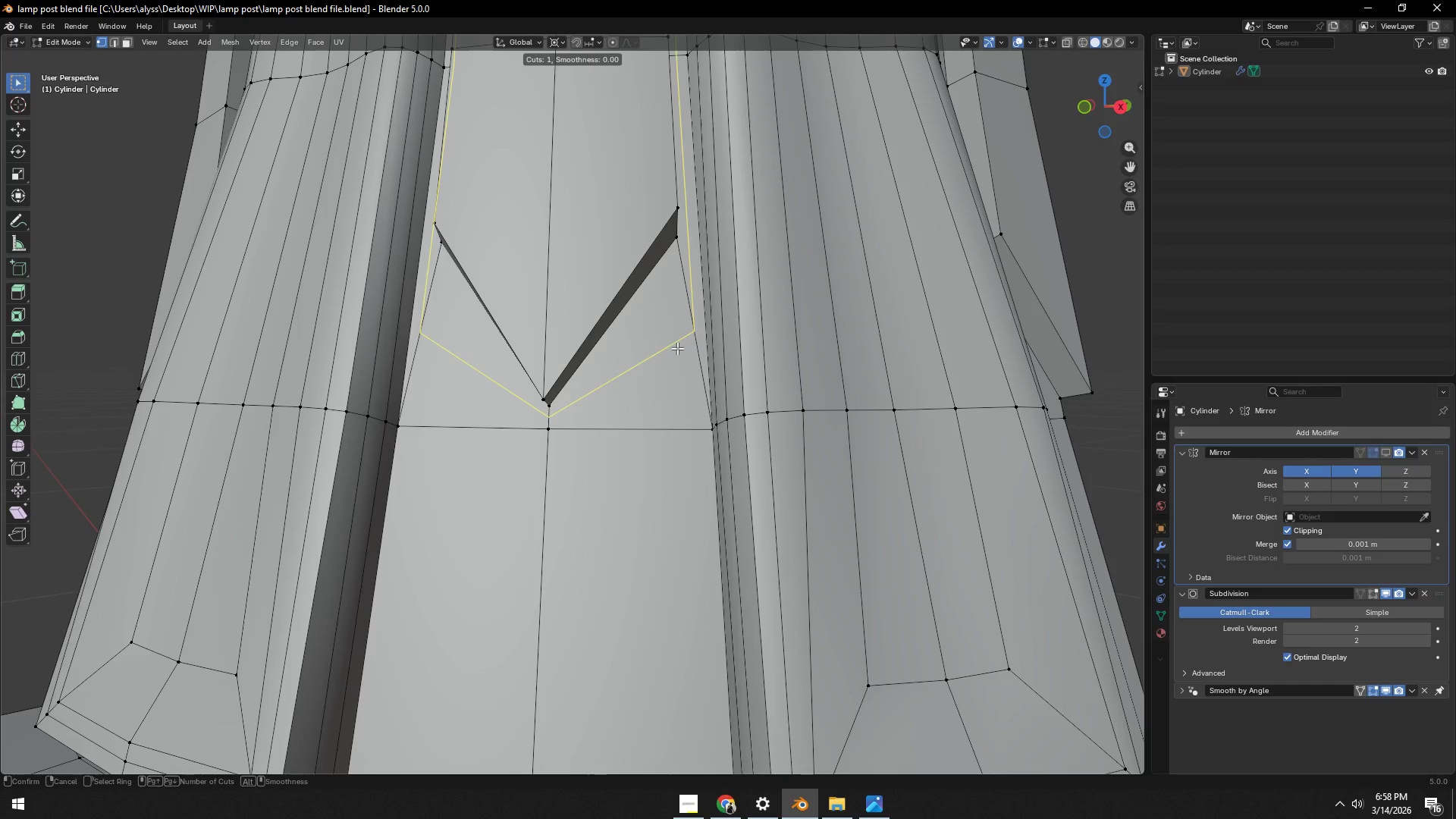 
left_click([677, 348])
 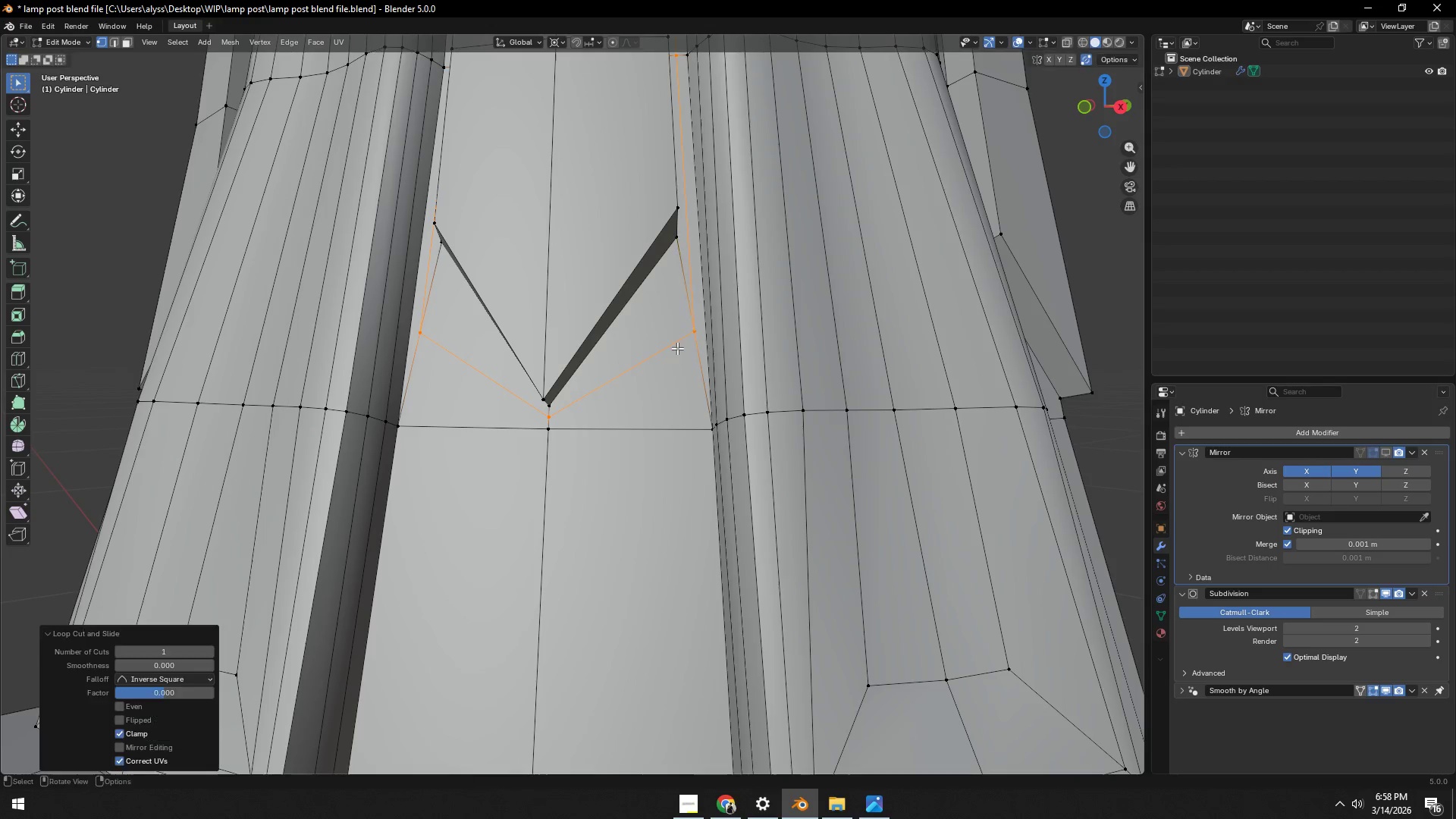 
right_click([677, 348])
 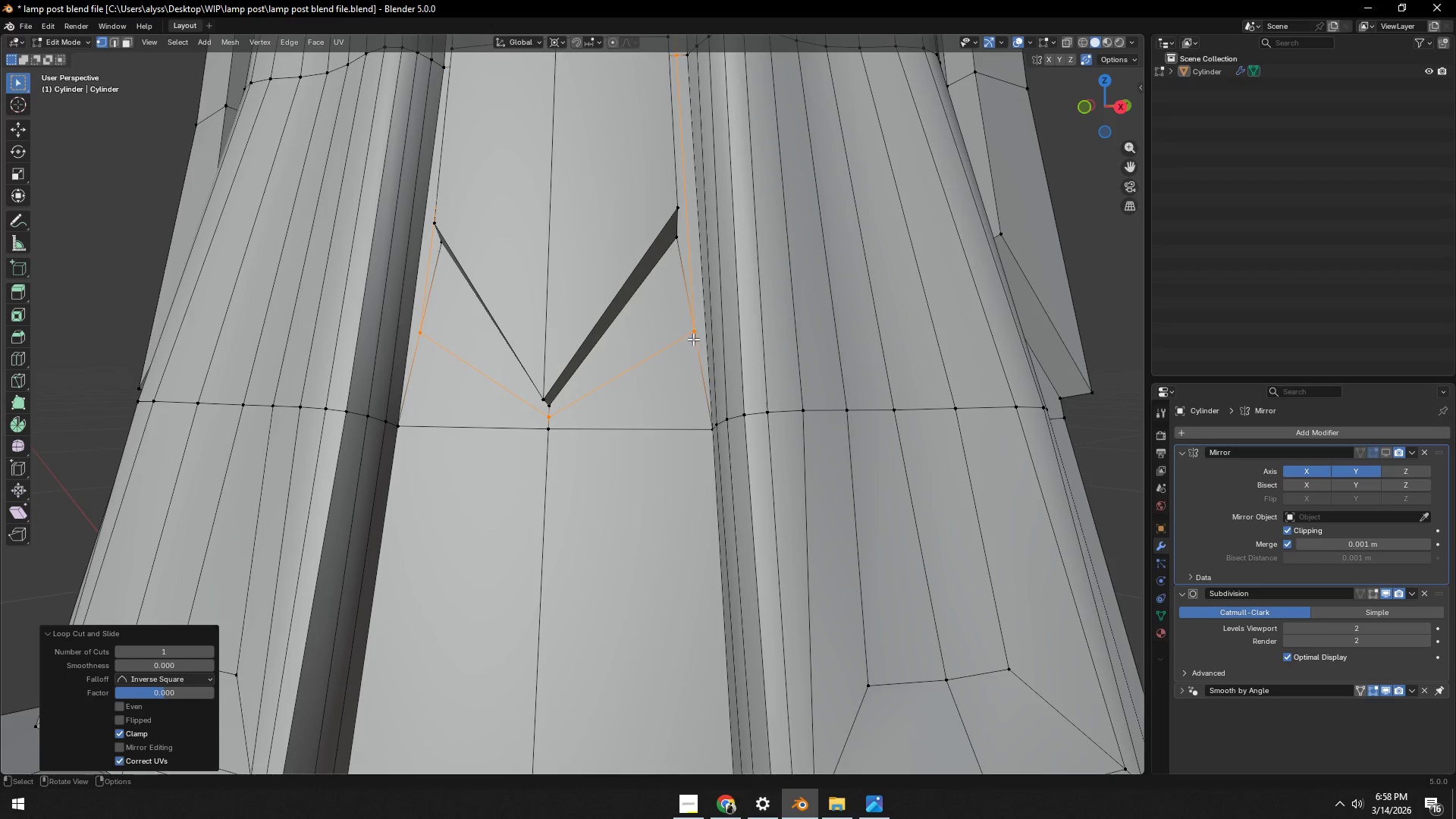 
left_click([694, 337])
 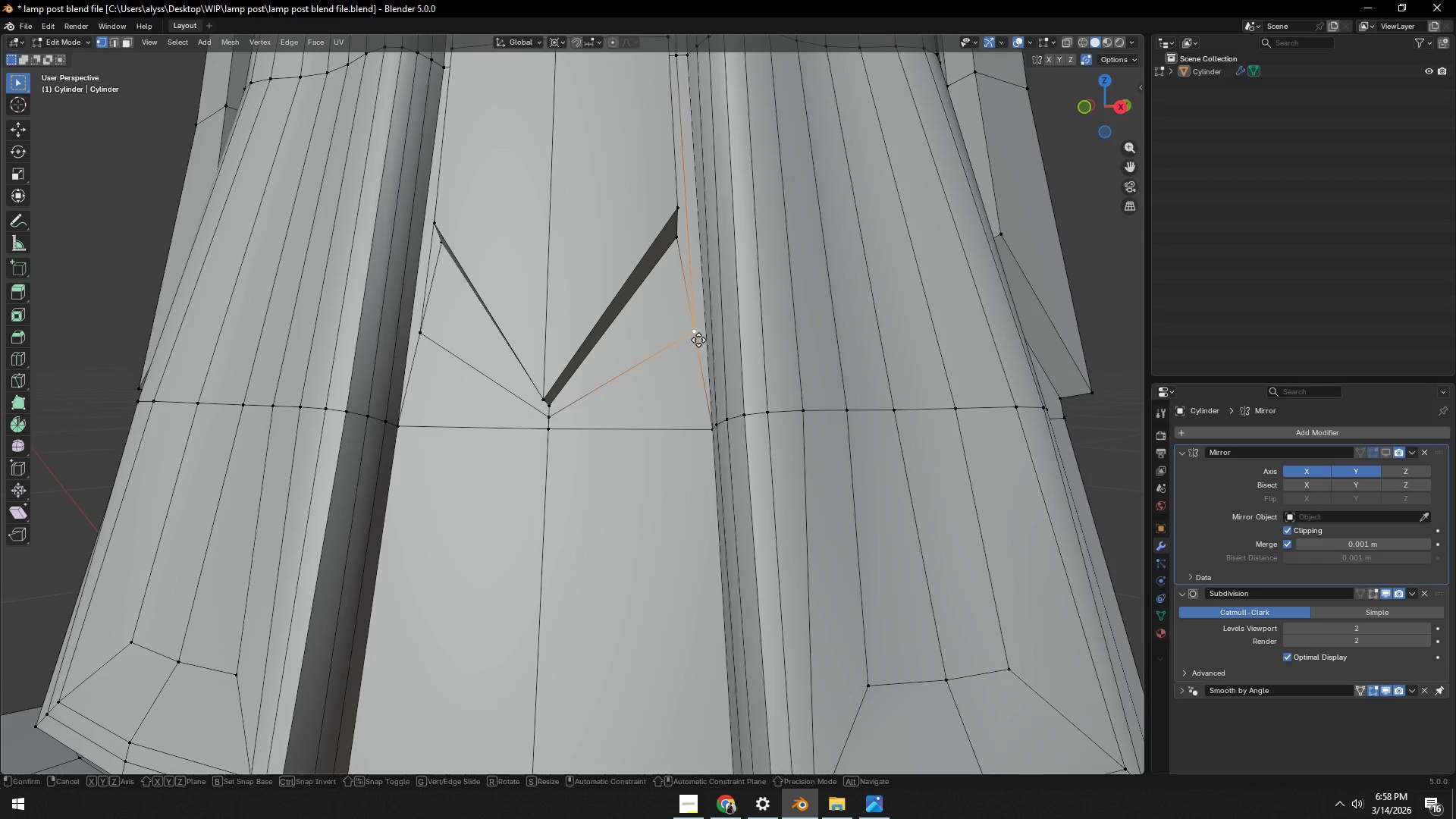 
type(gg)
 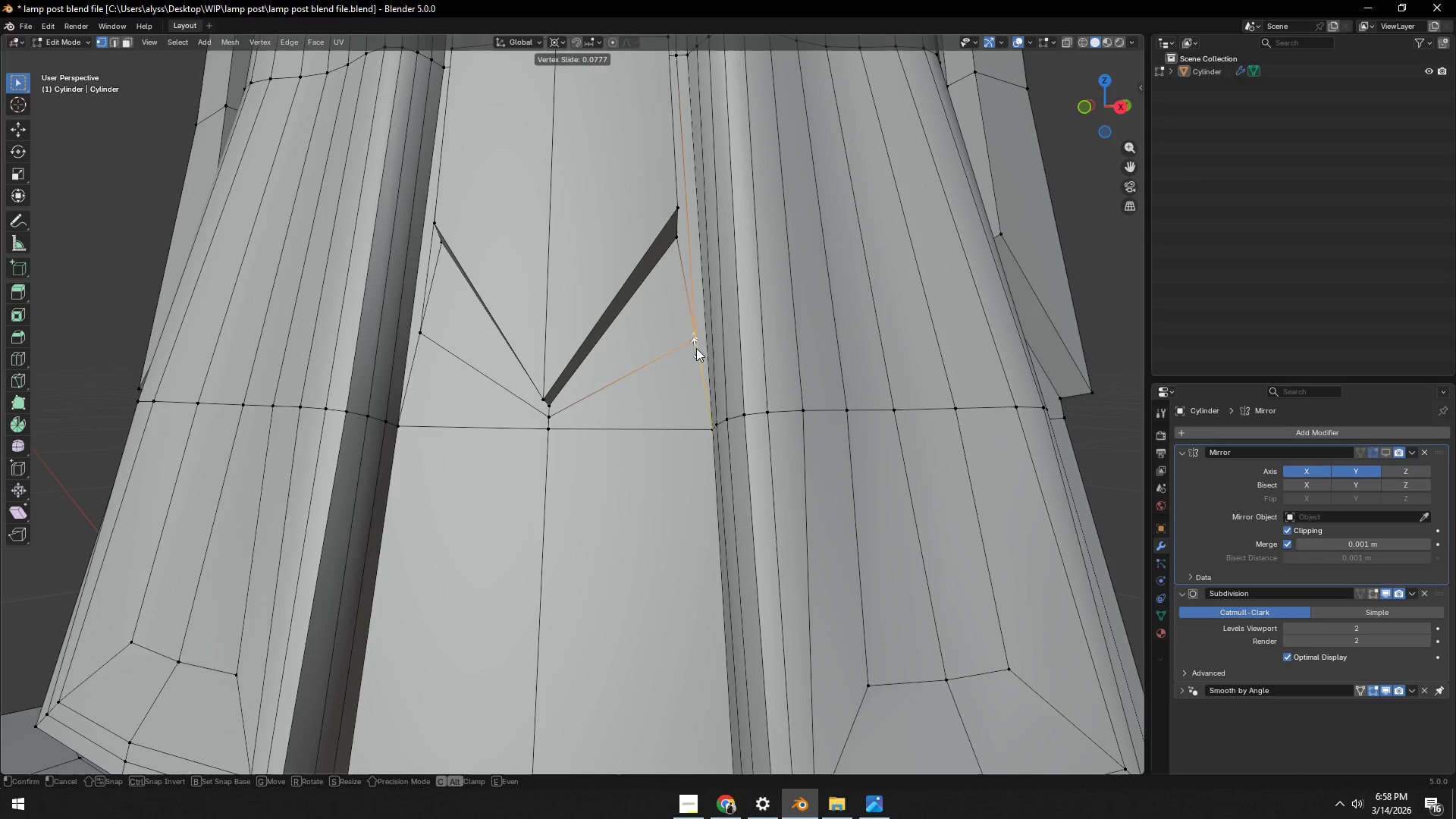 
right_click([697, 348])
 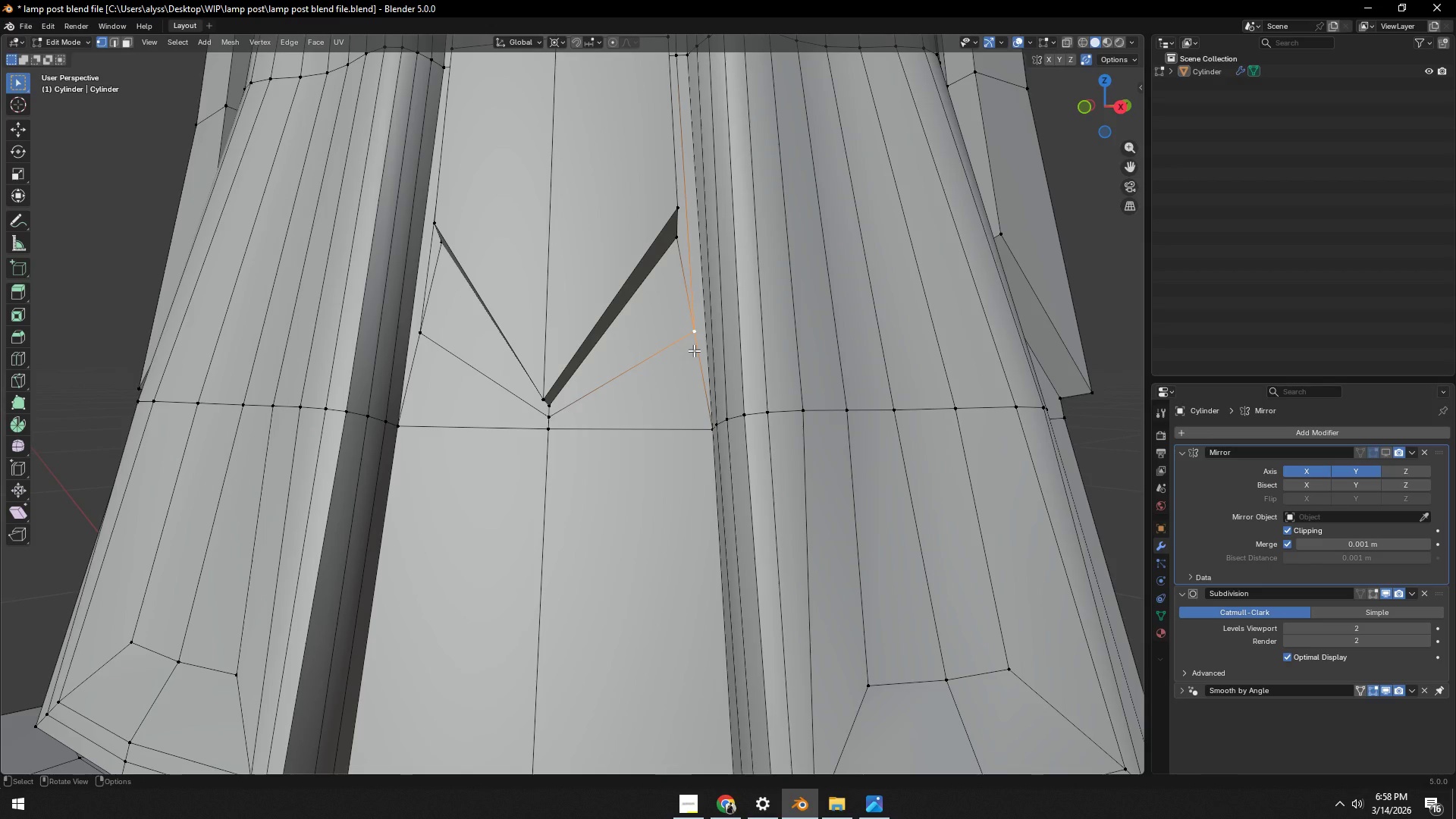 
scroll: coordinate [694, 350], scroll_direction: down, amount: 3.0
 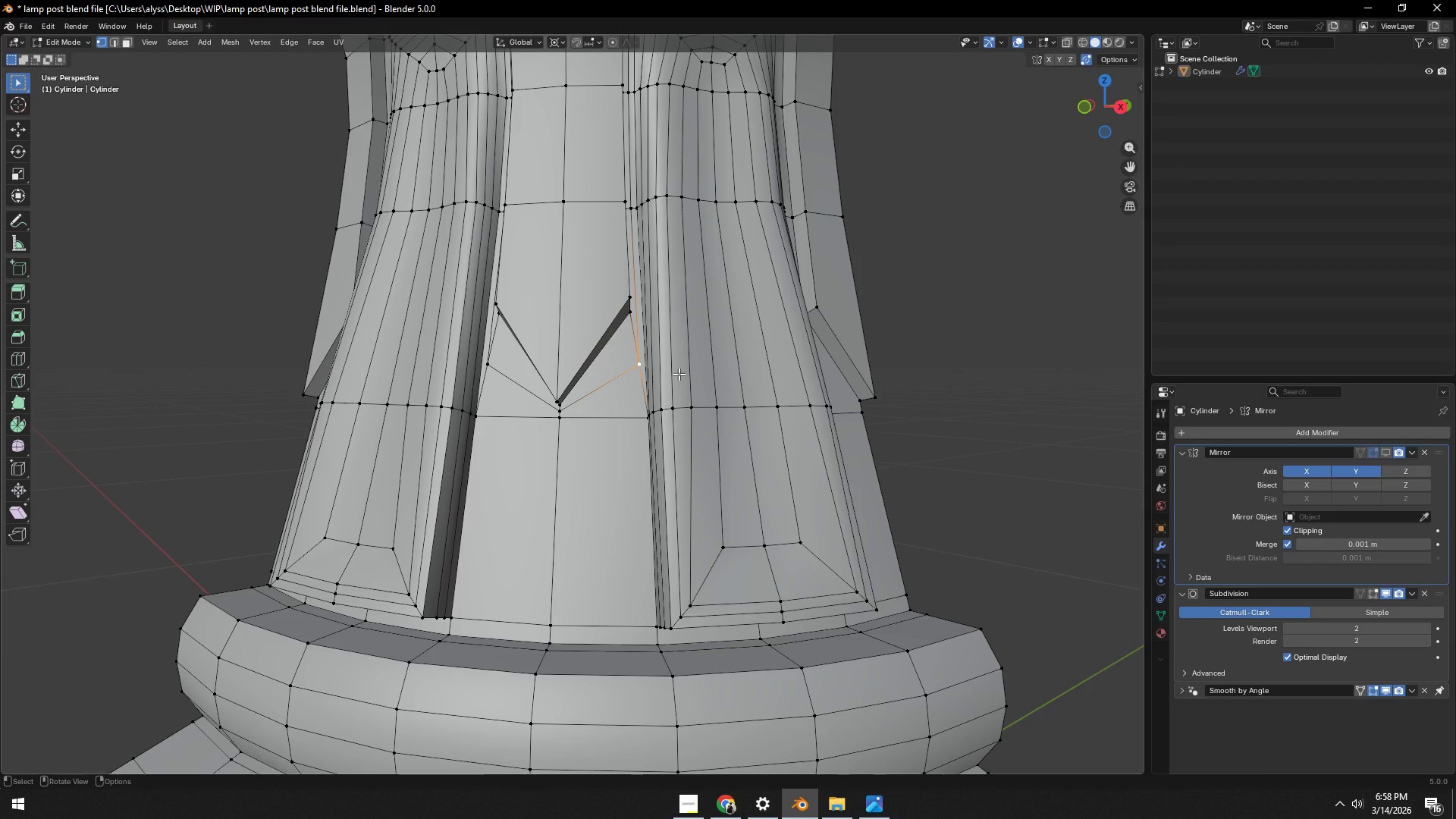 
key(Control+Z)
 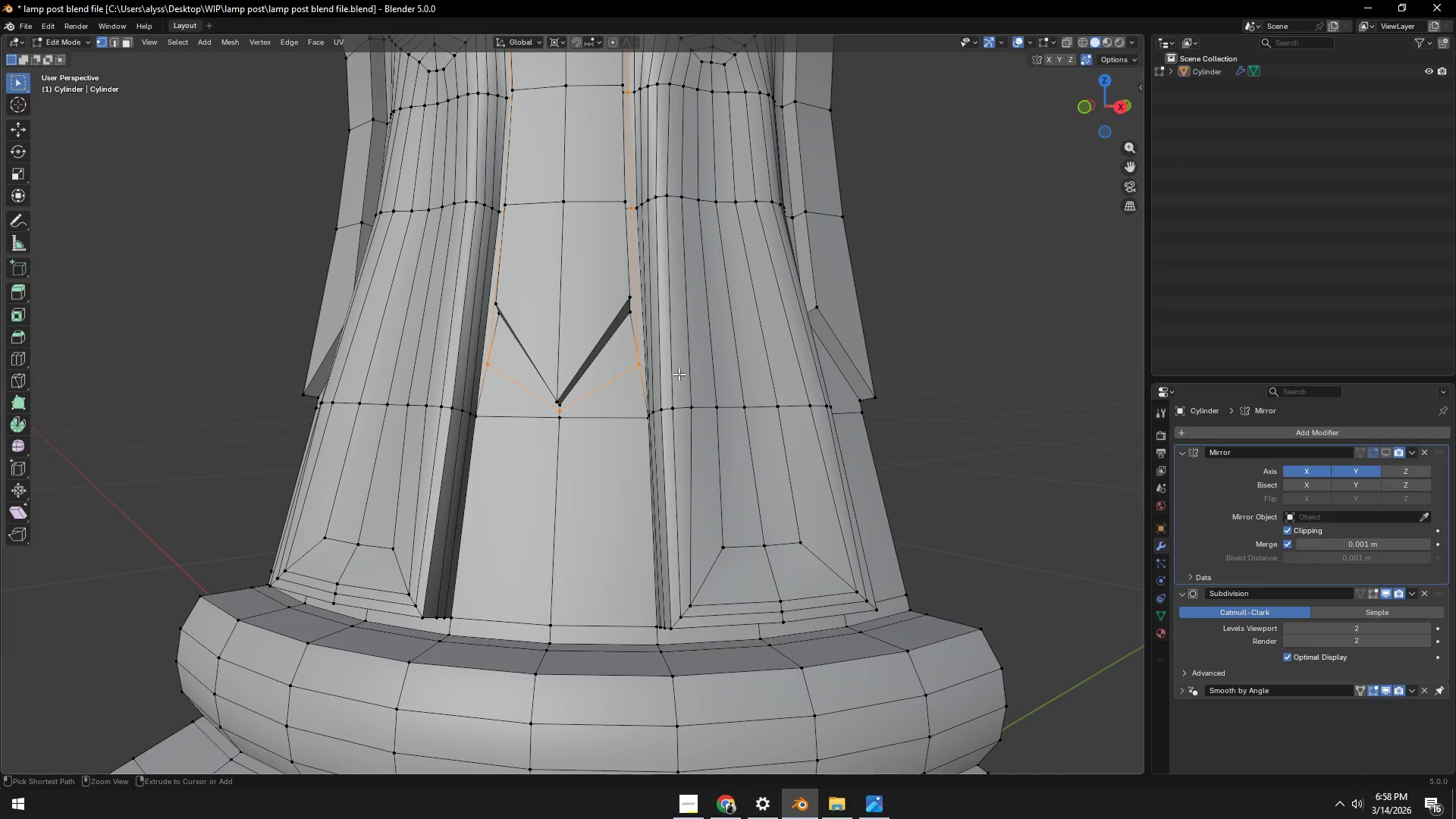 
key(Control+Z)
 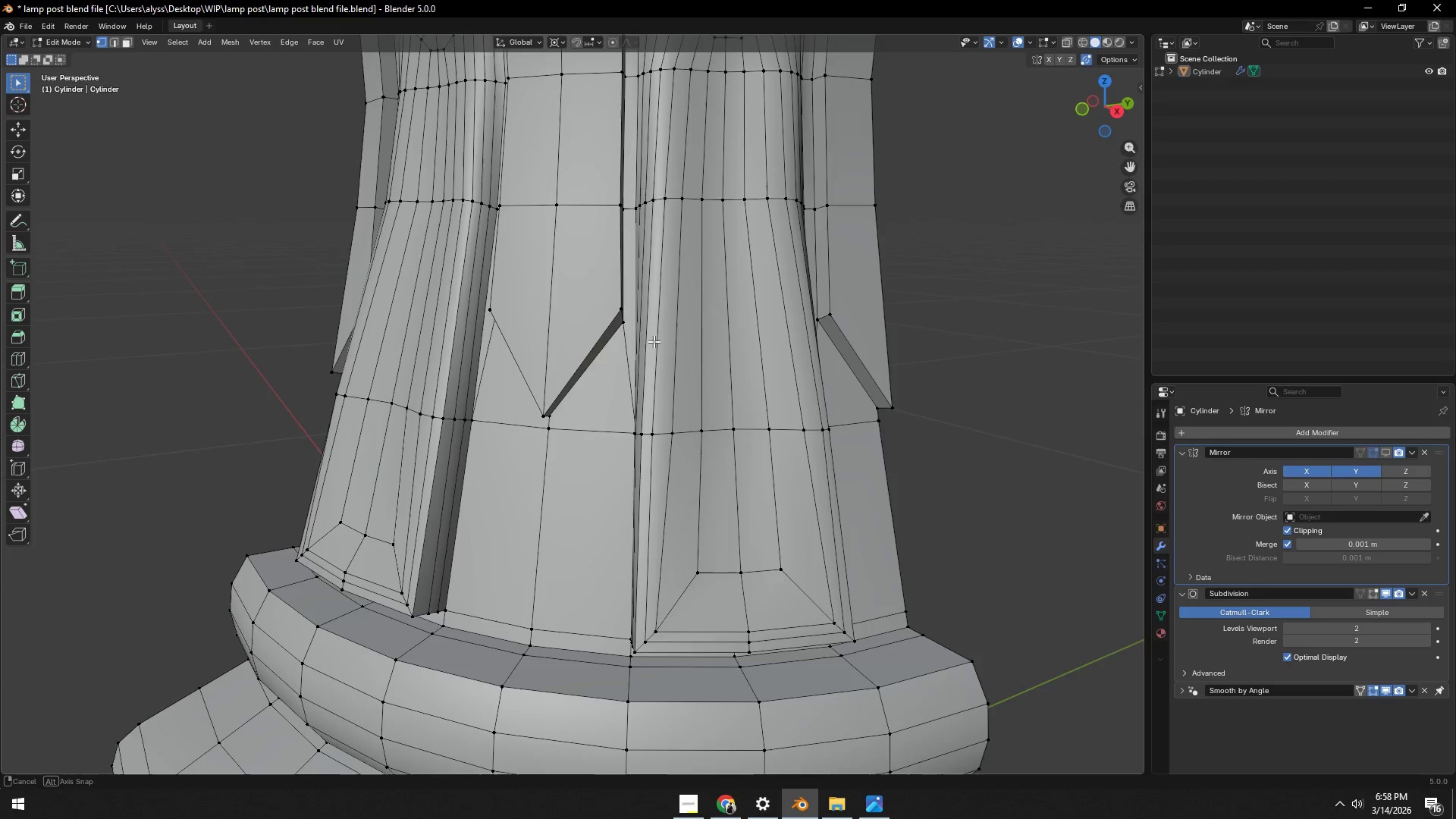 
scroll: coordinate [635, 353], scroll_direction: down, amount: 1.0
 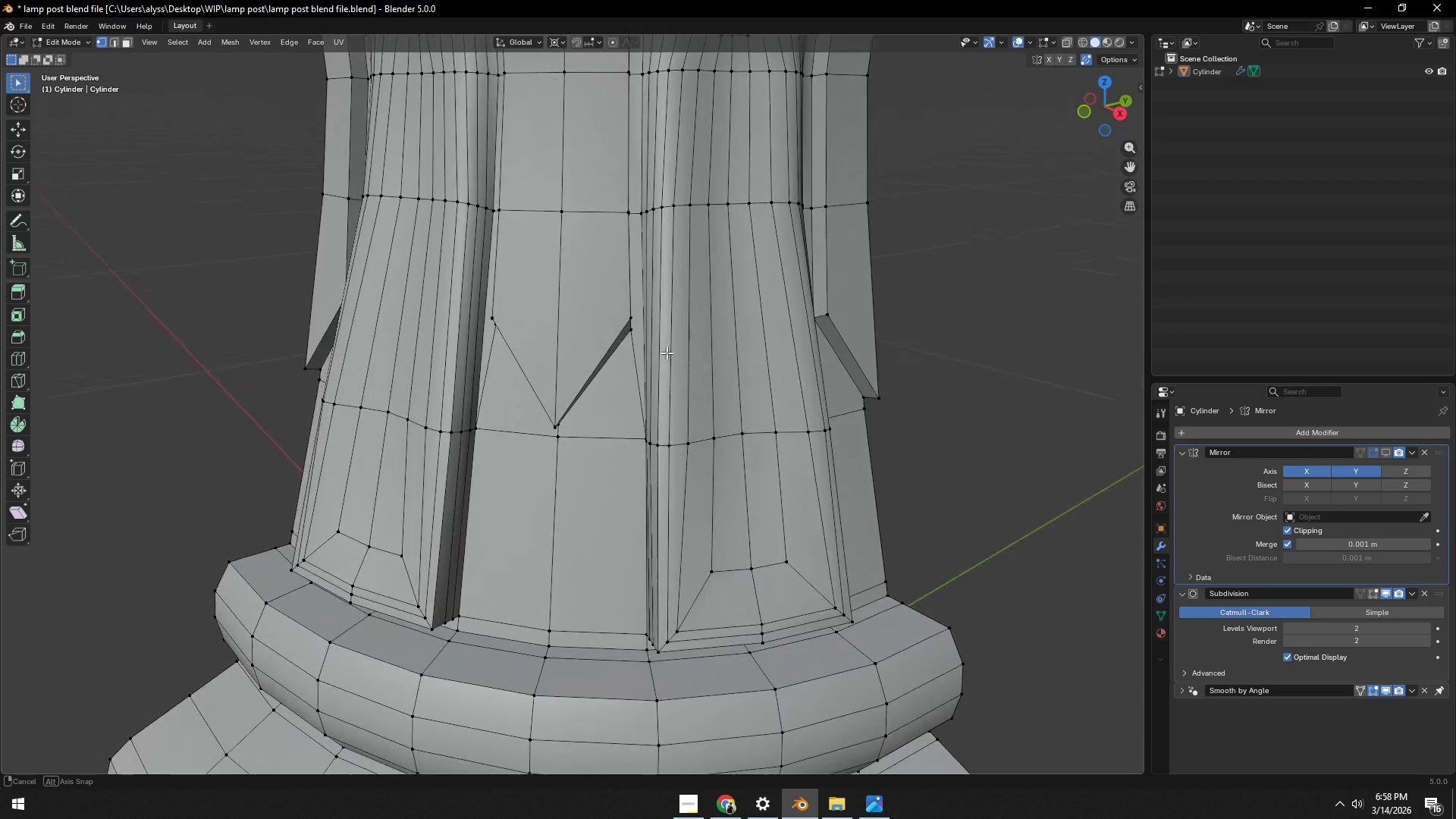 
key(Control+ControlLeft)
 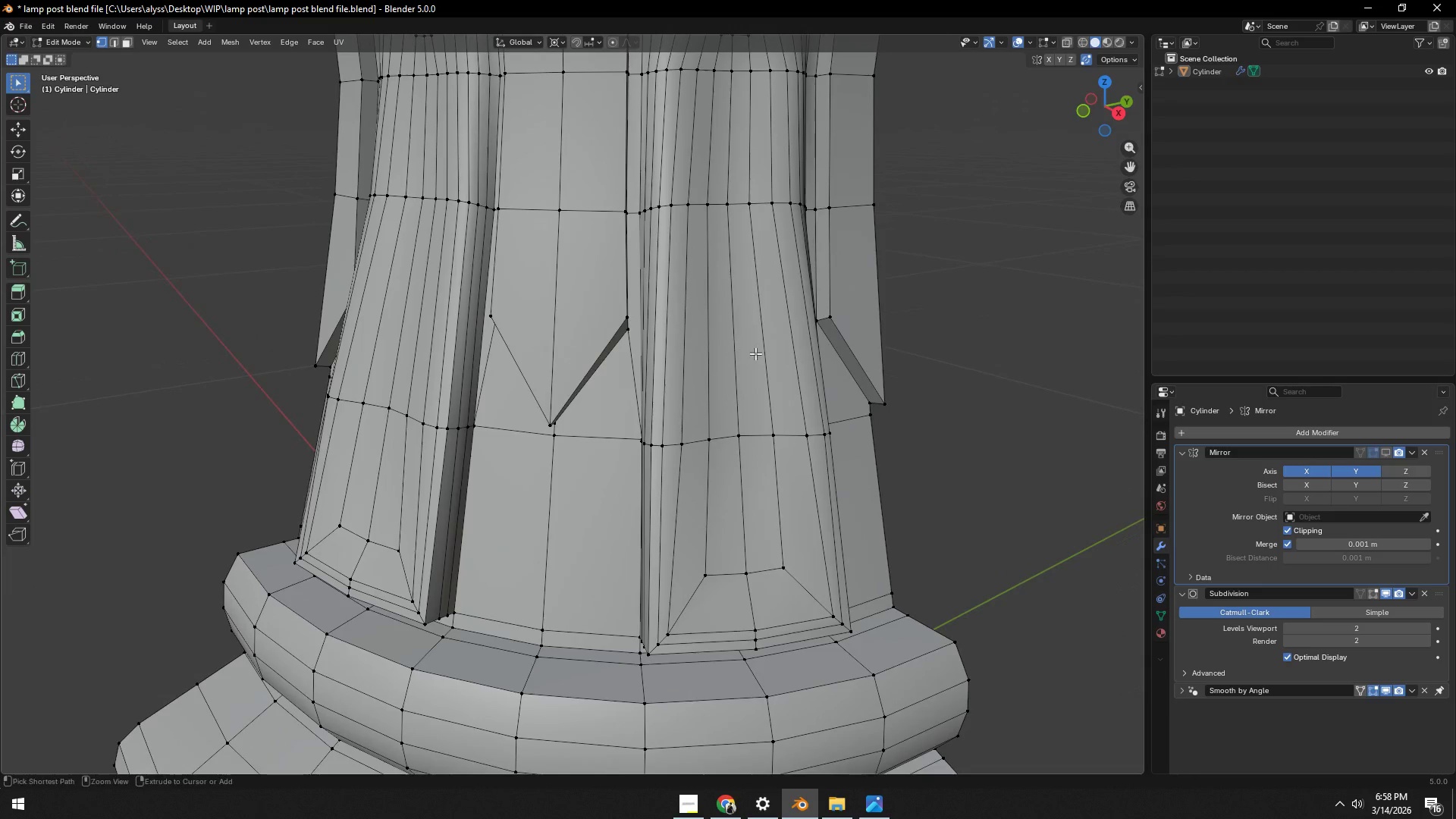 
key(Control+R)
 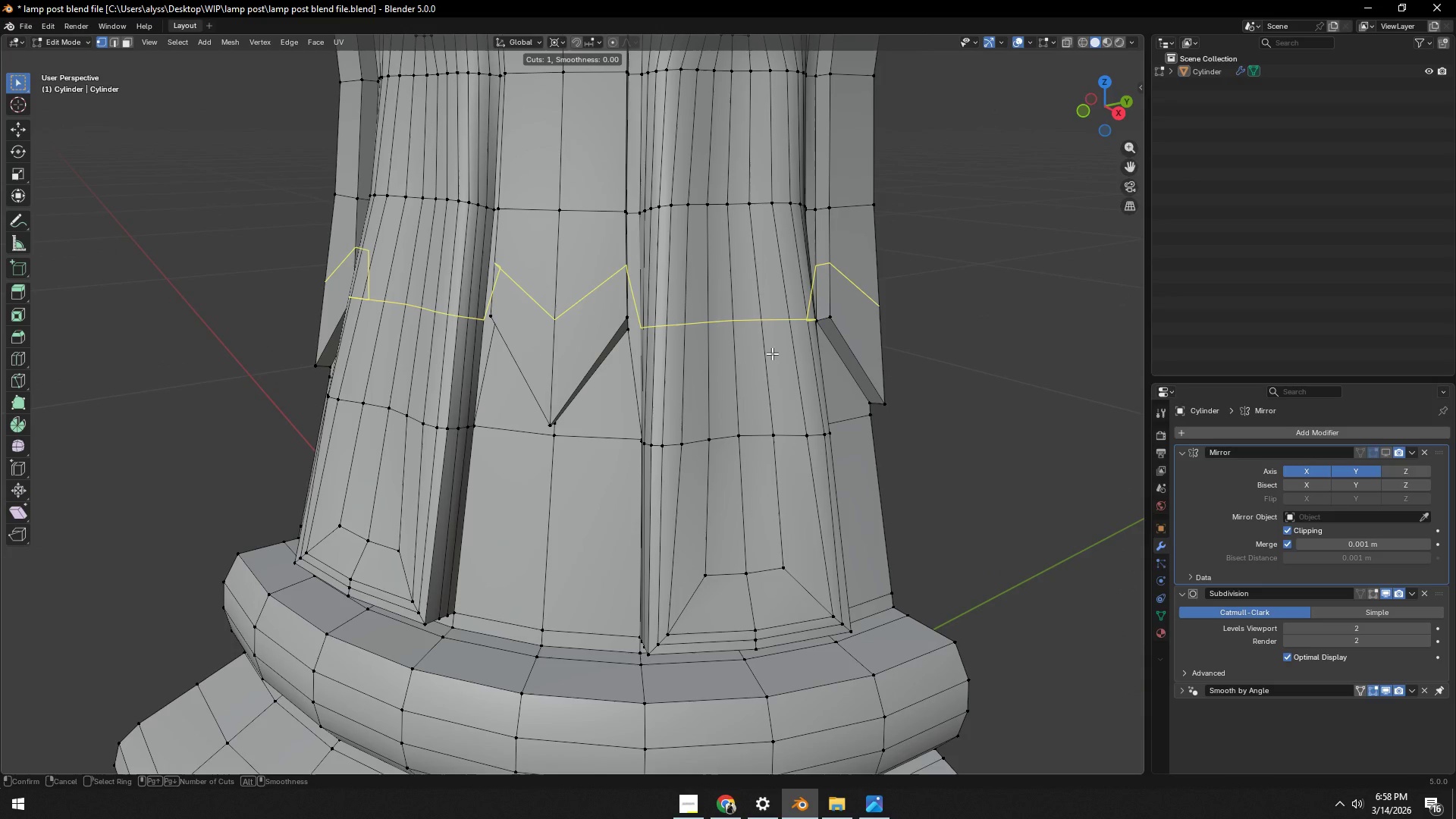 
wait(7.26)
 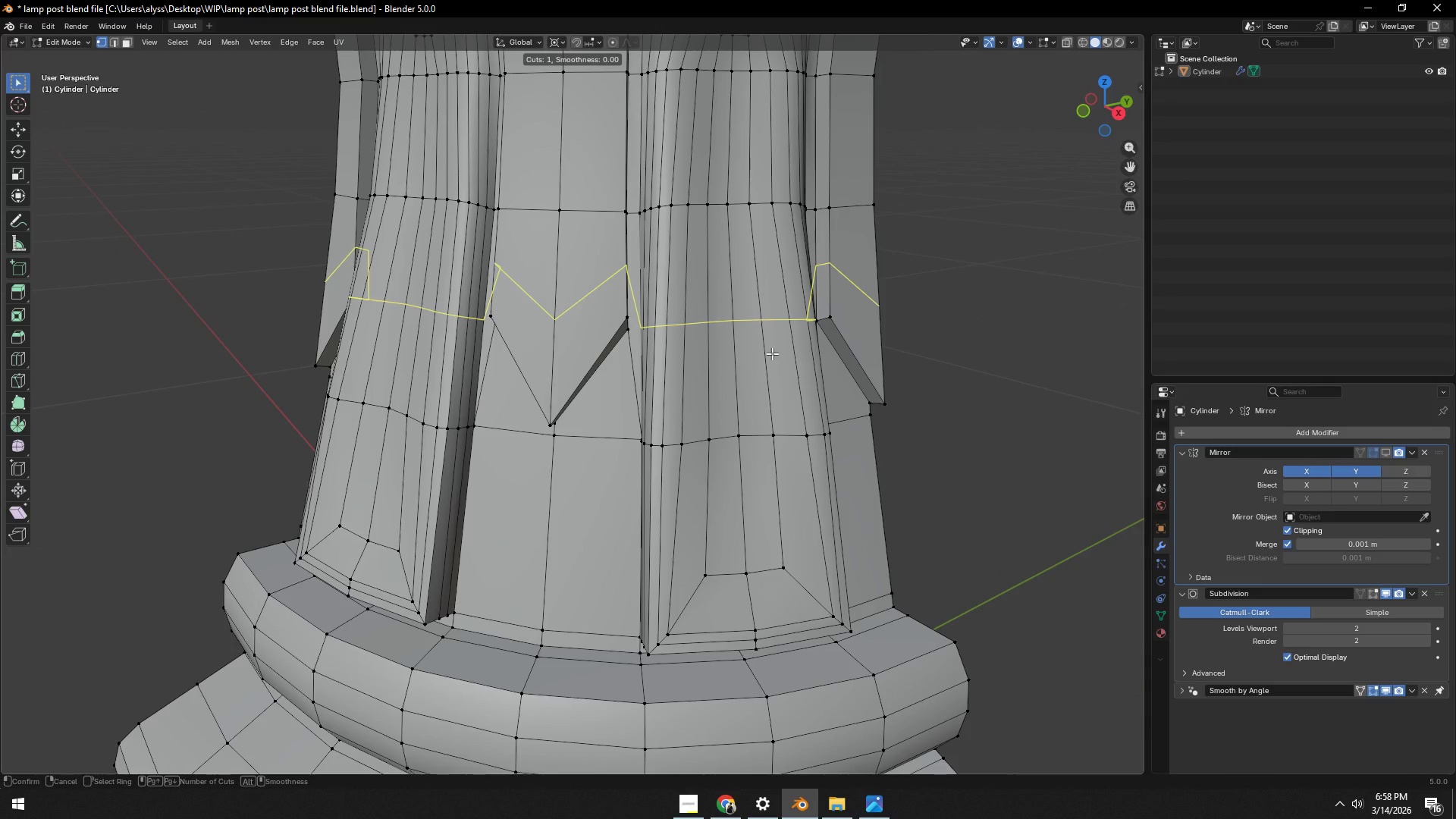 
right_click([772, 353])
 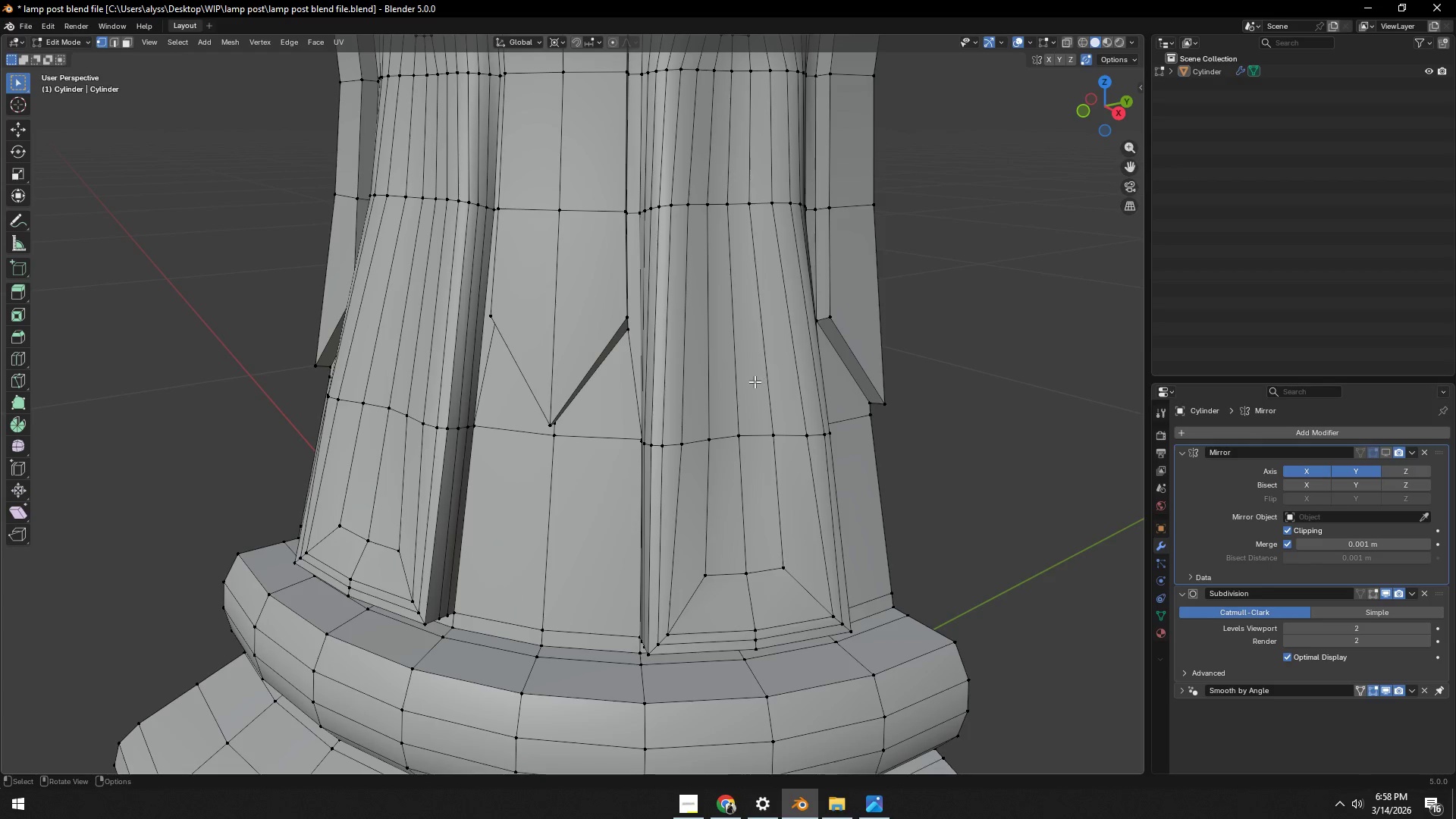 
key(Tab)
 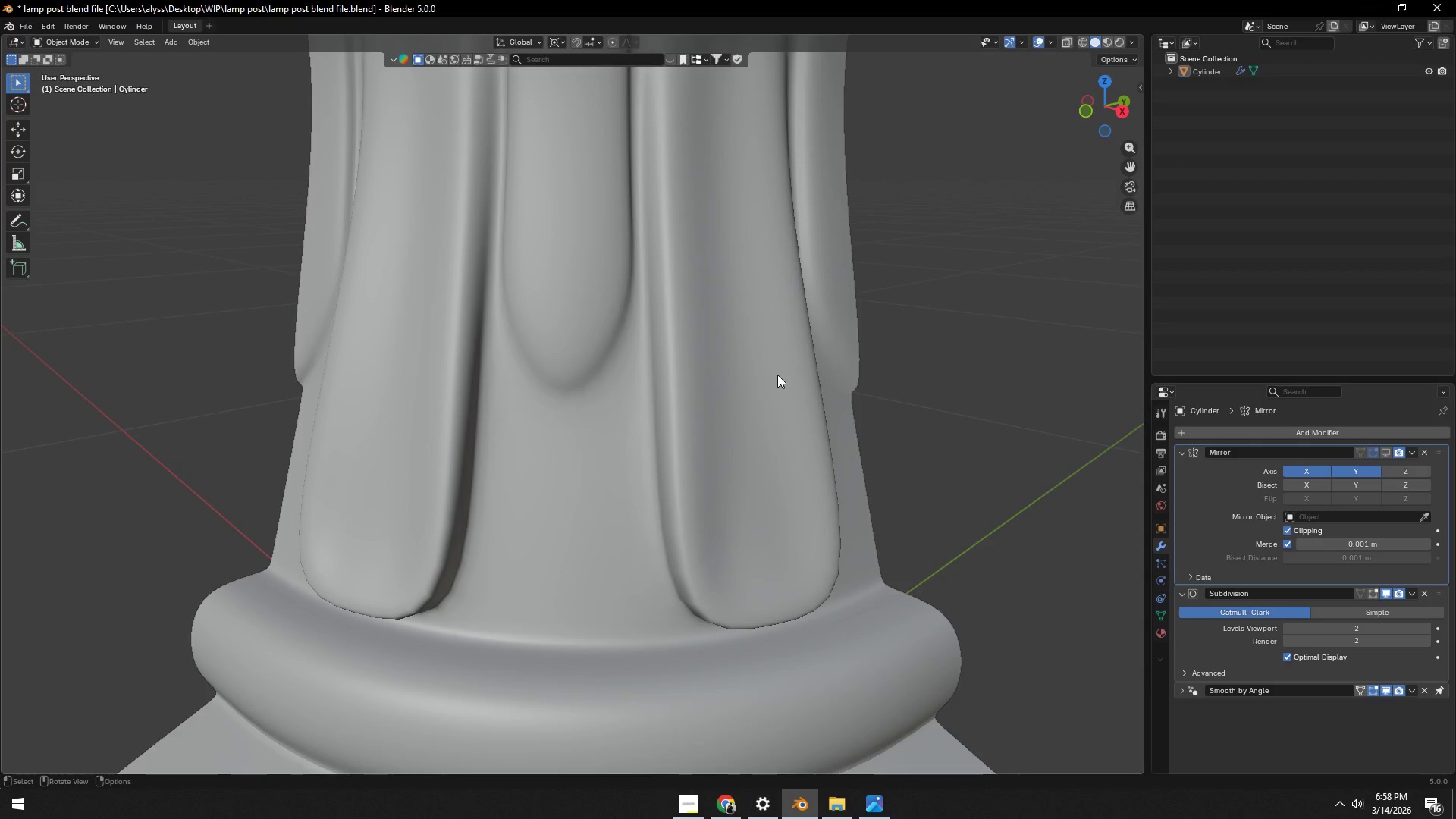 
scroll: coordinate [777, 375], scroll_direction: down, amount: 4.0
 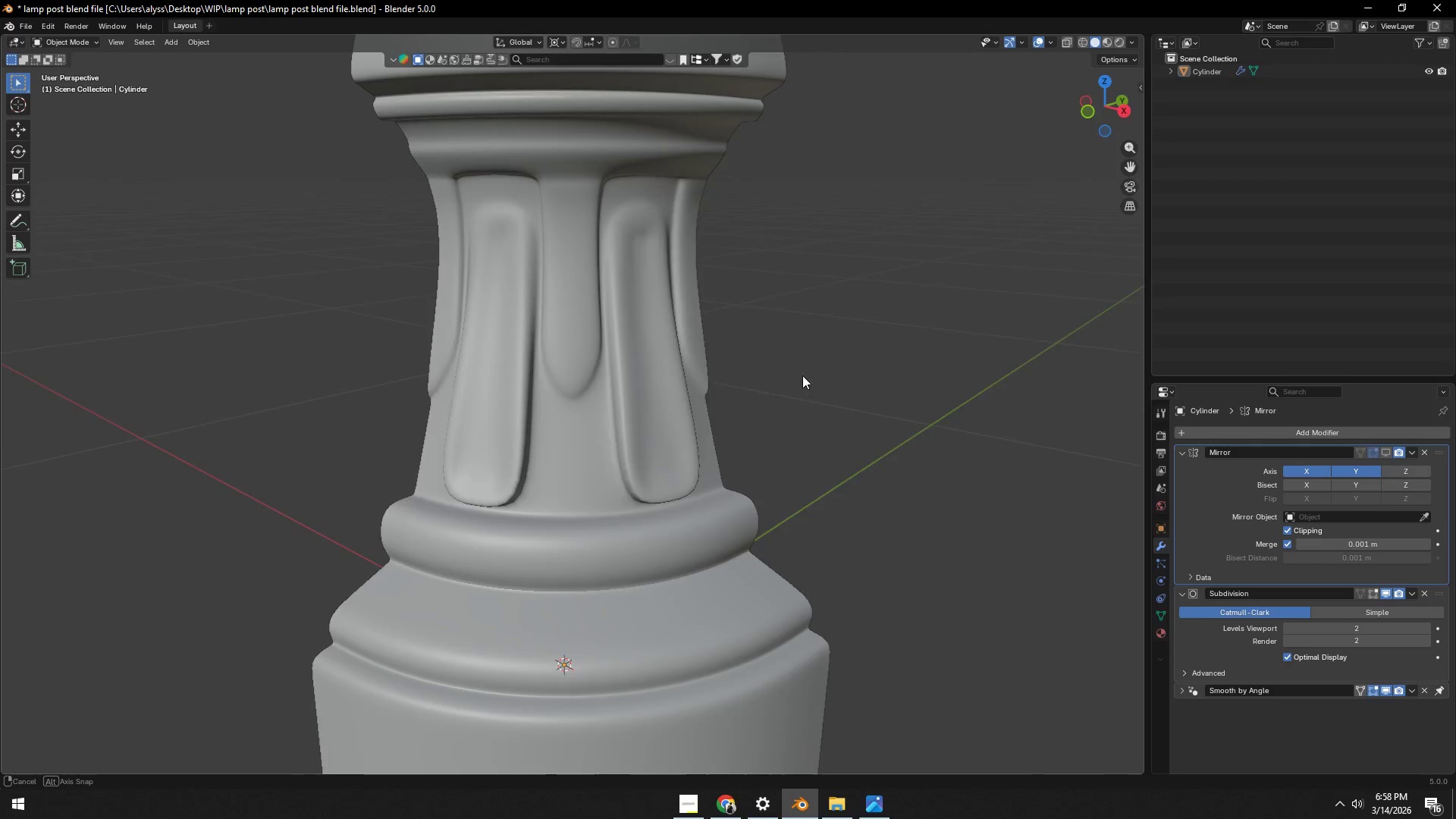 
key(Tab)
 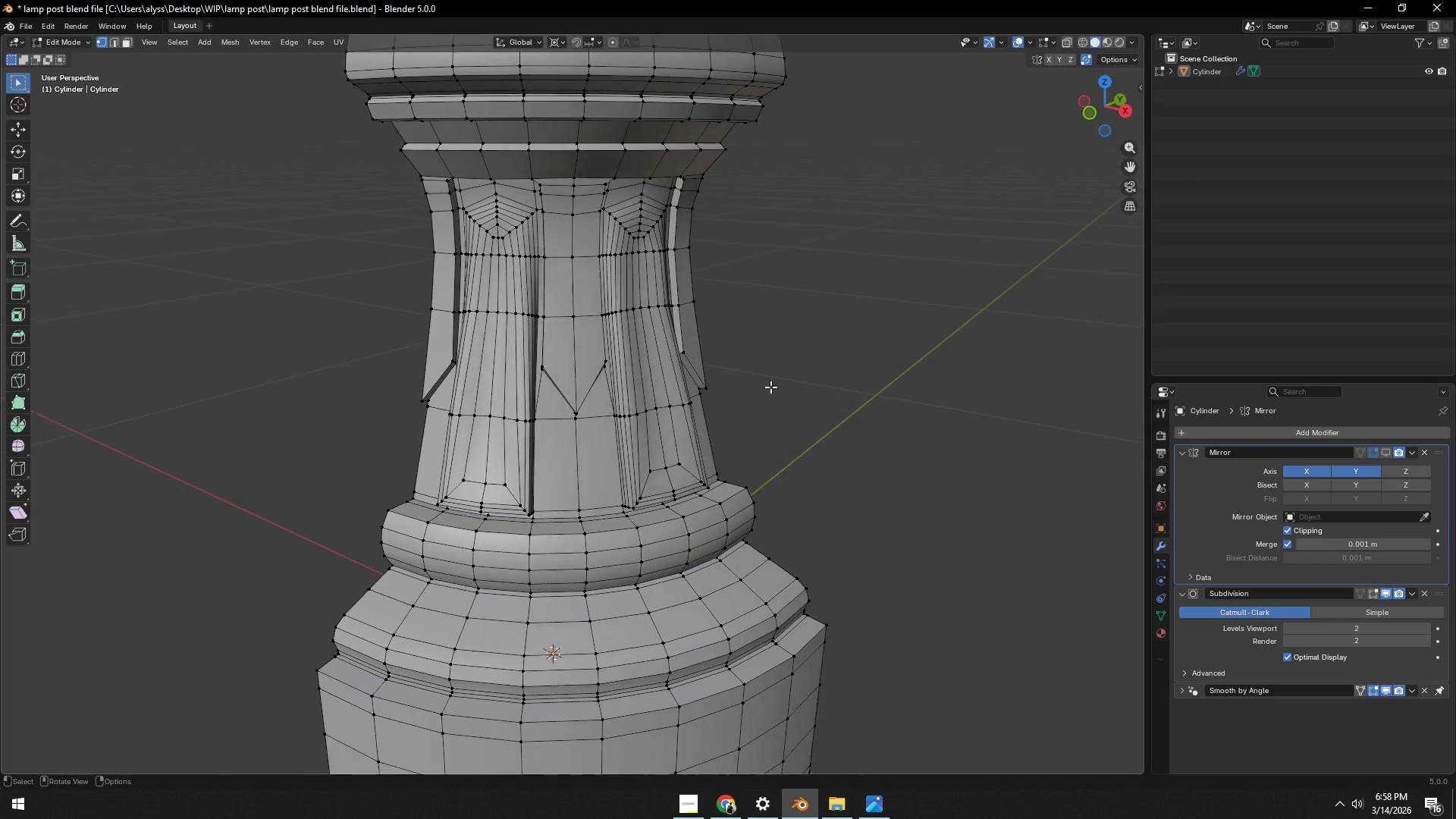 
scroll: coordinate [714, 400], scroll_direction: up, amount: 4.0
 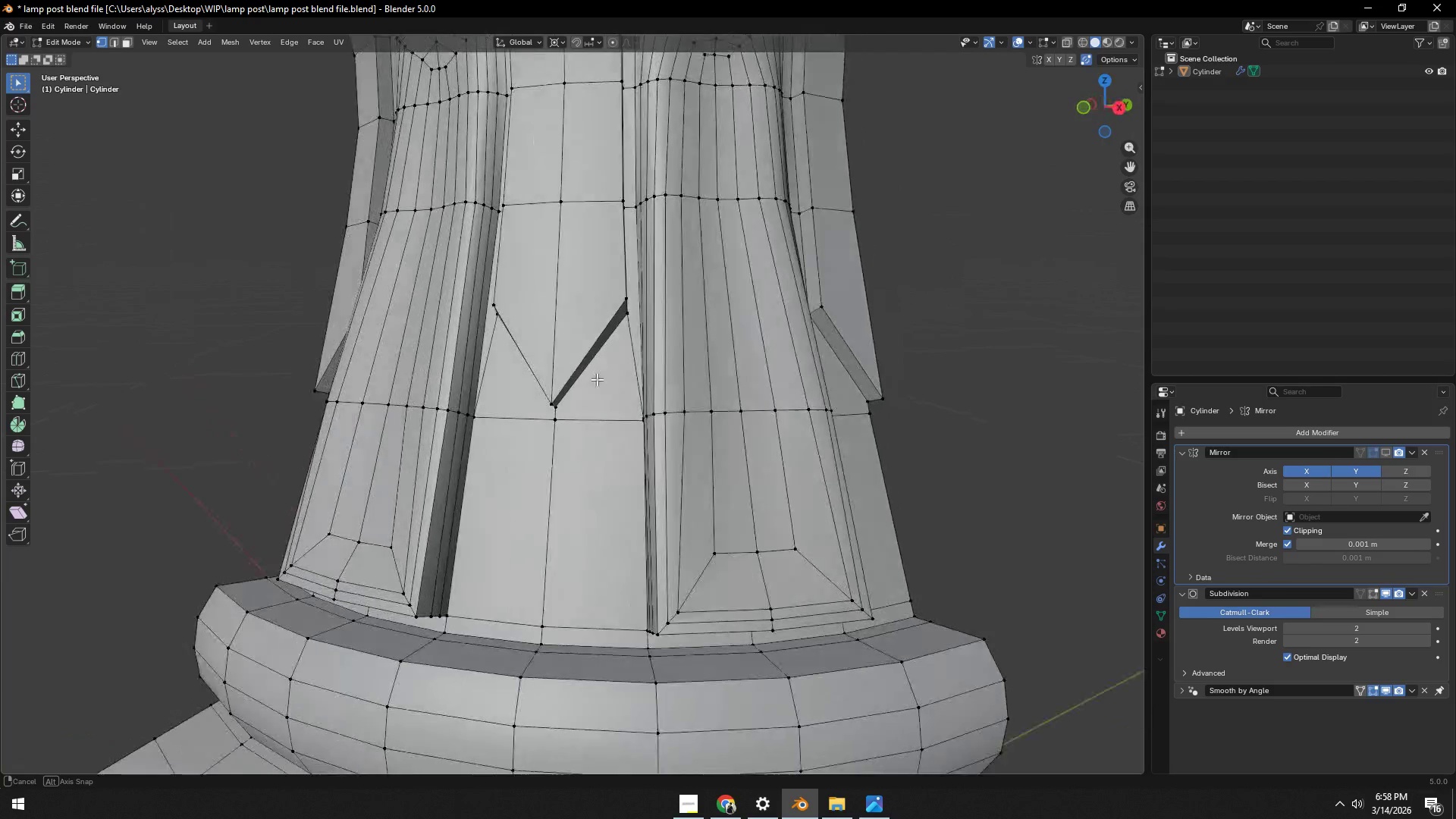 
hold_key(key=ShiftLeft, duration=0.62)
 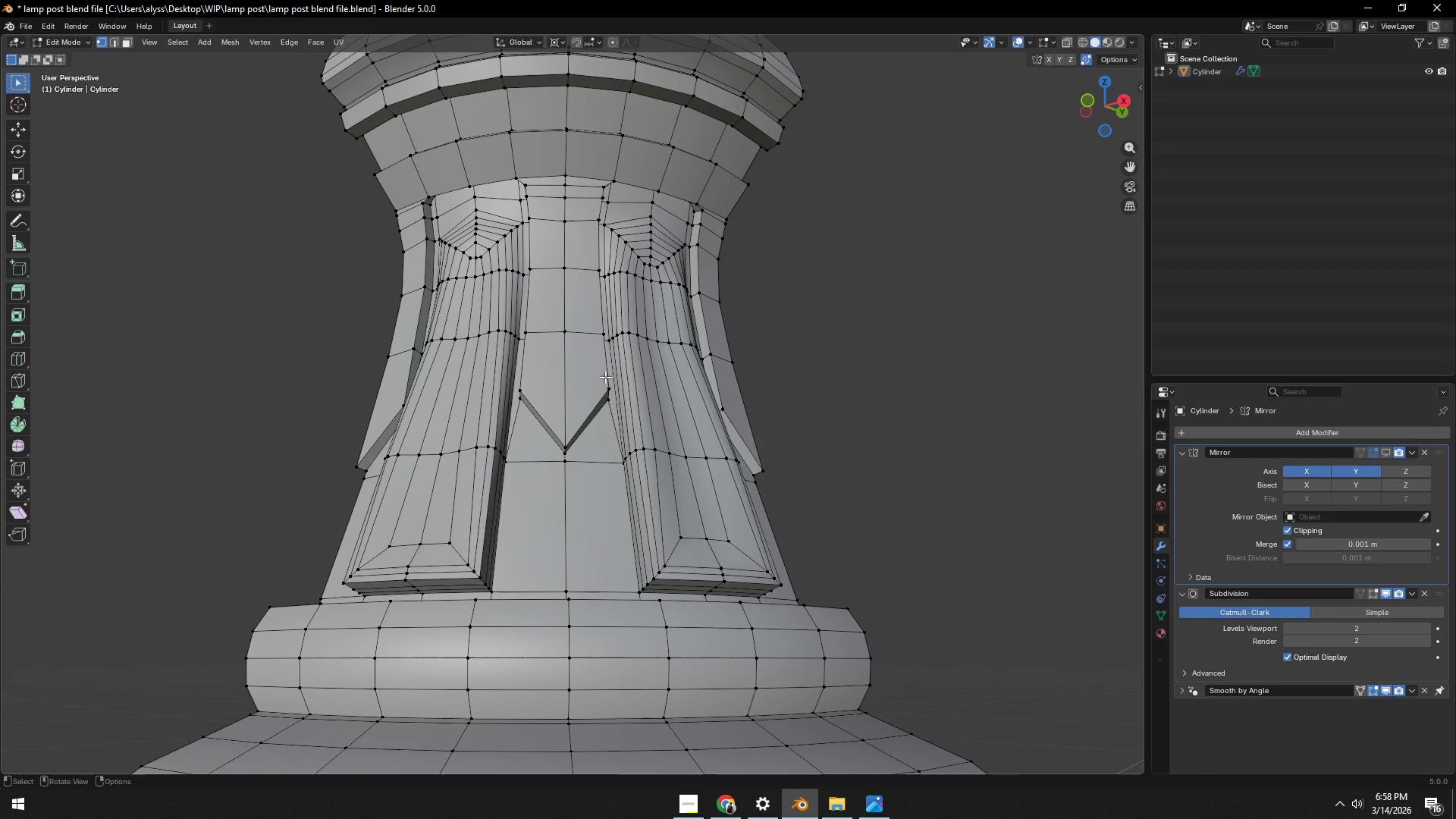 
scroll: coordinate [615, 347], scroll_direction: down, amount: 2.0
 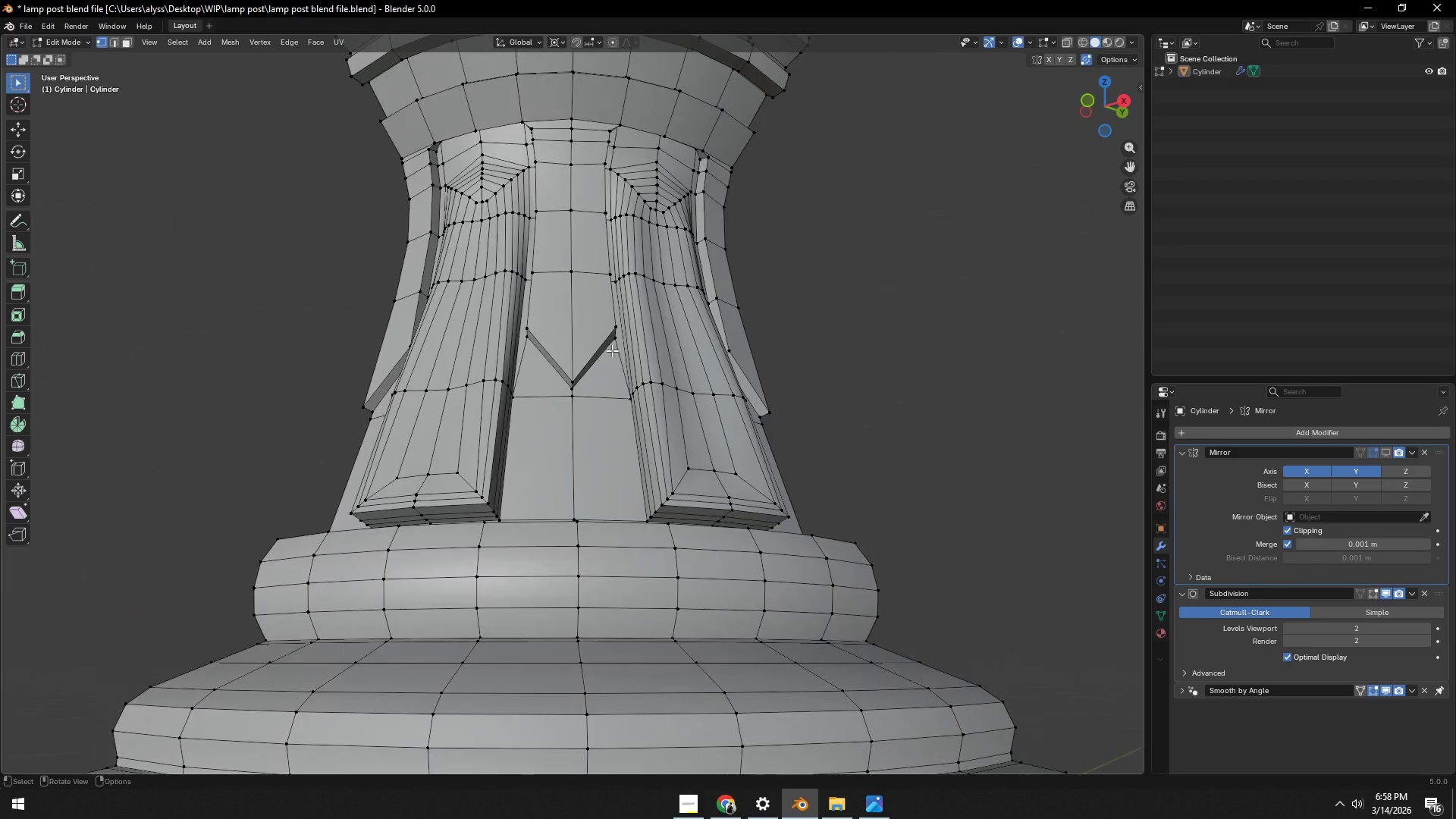 
key(Tab)
 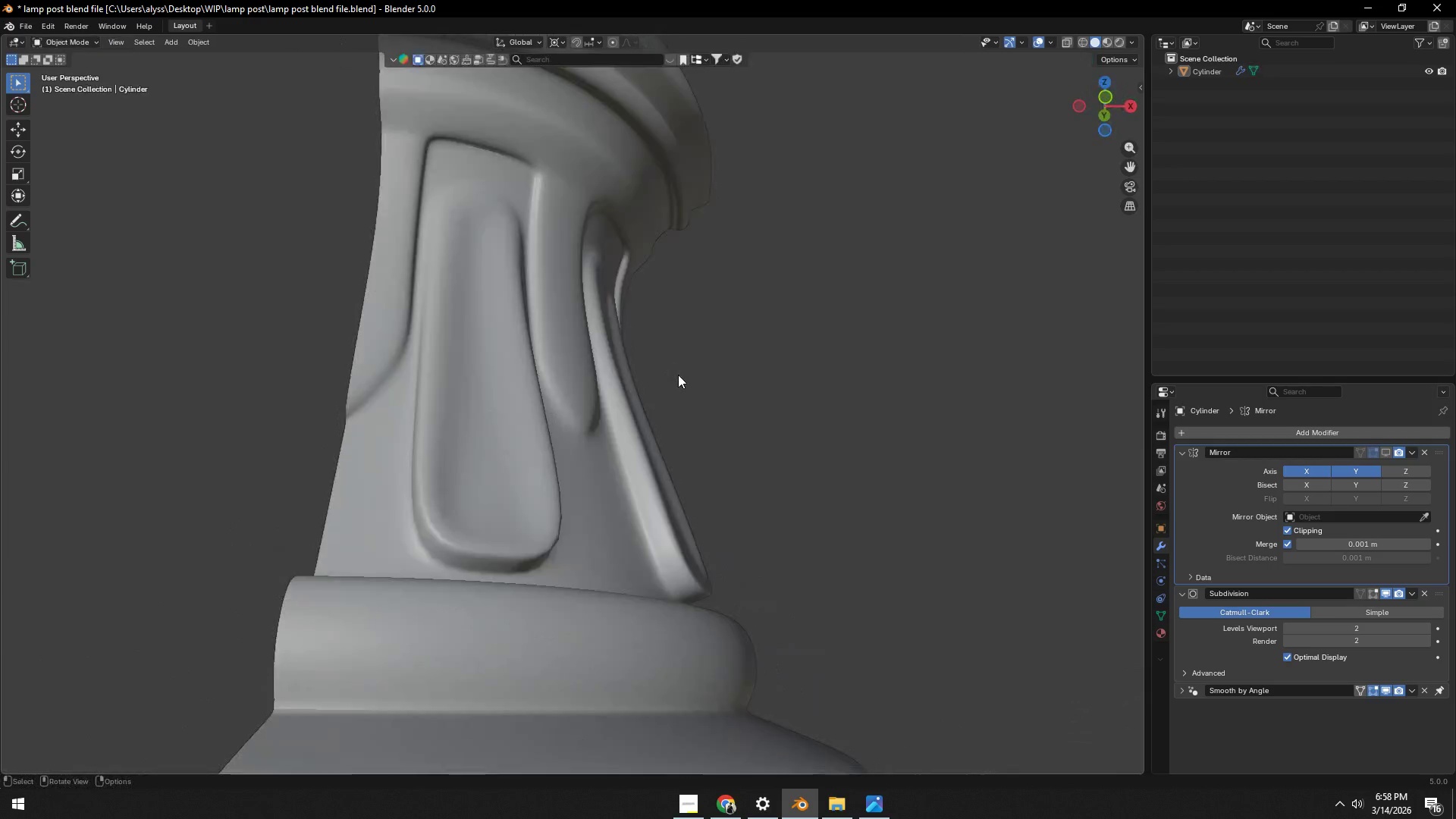 
scroll: coordinate [678, 378], scroll_direction: down, amount: 4.0
 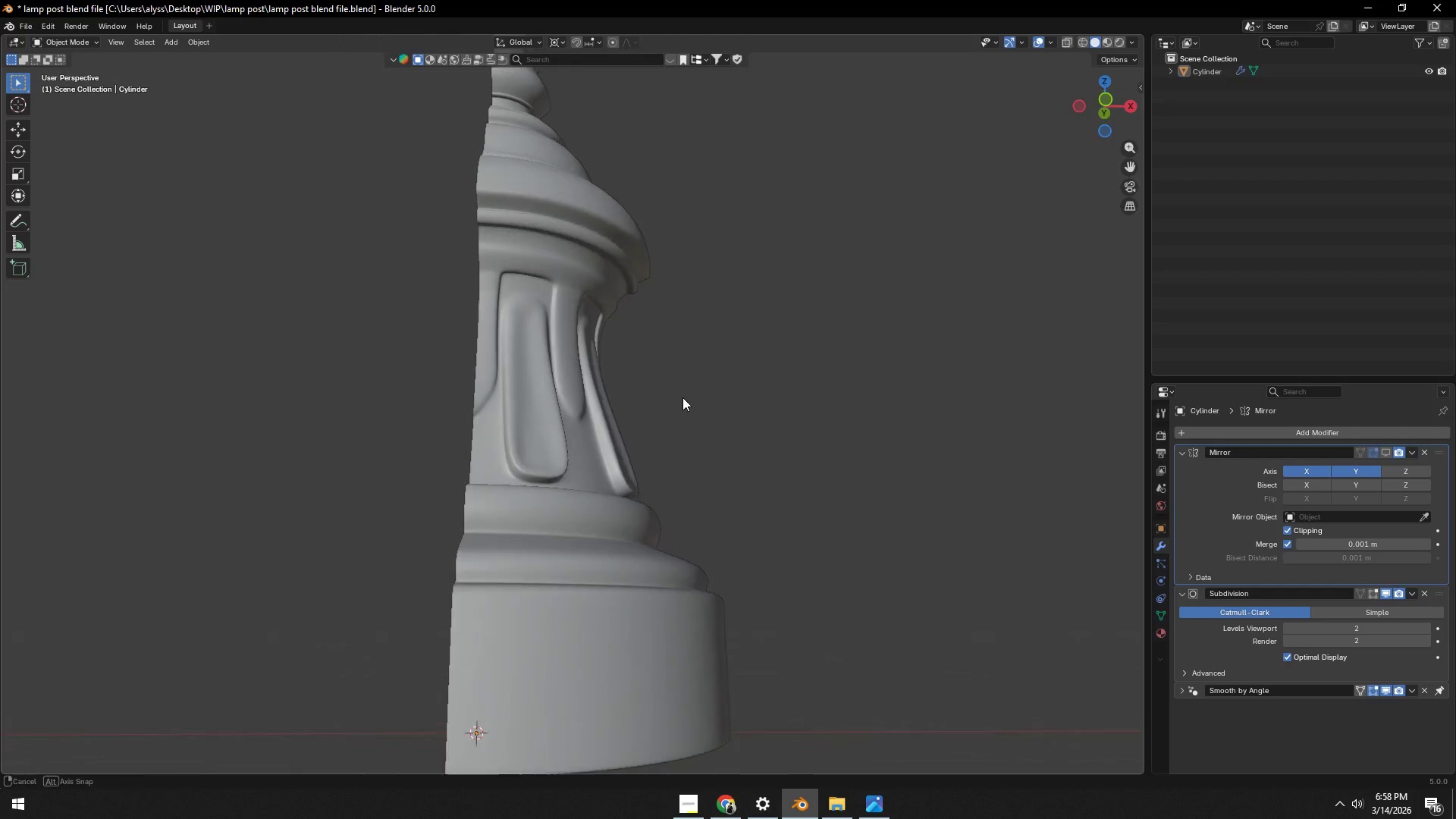 
key(Control+ControlLeft)
 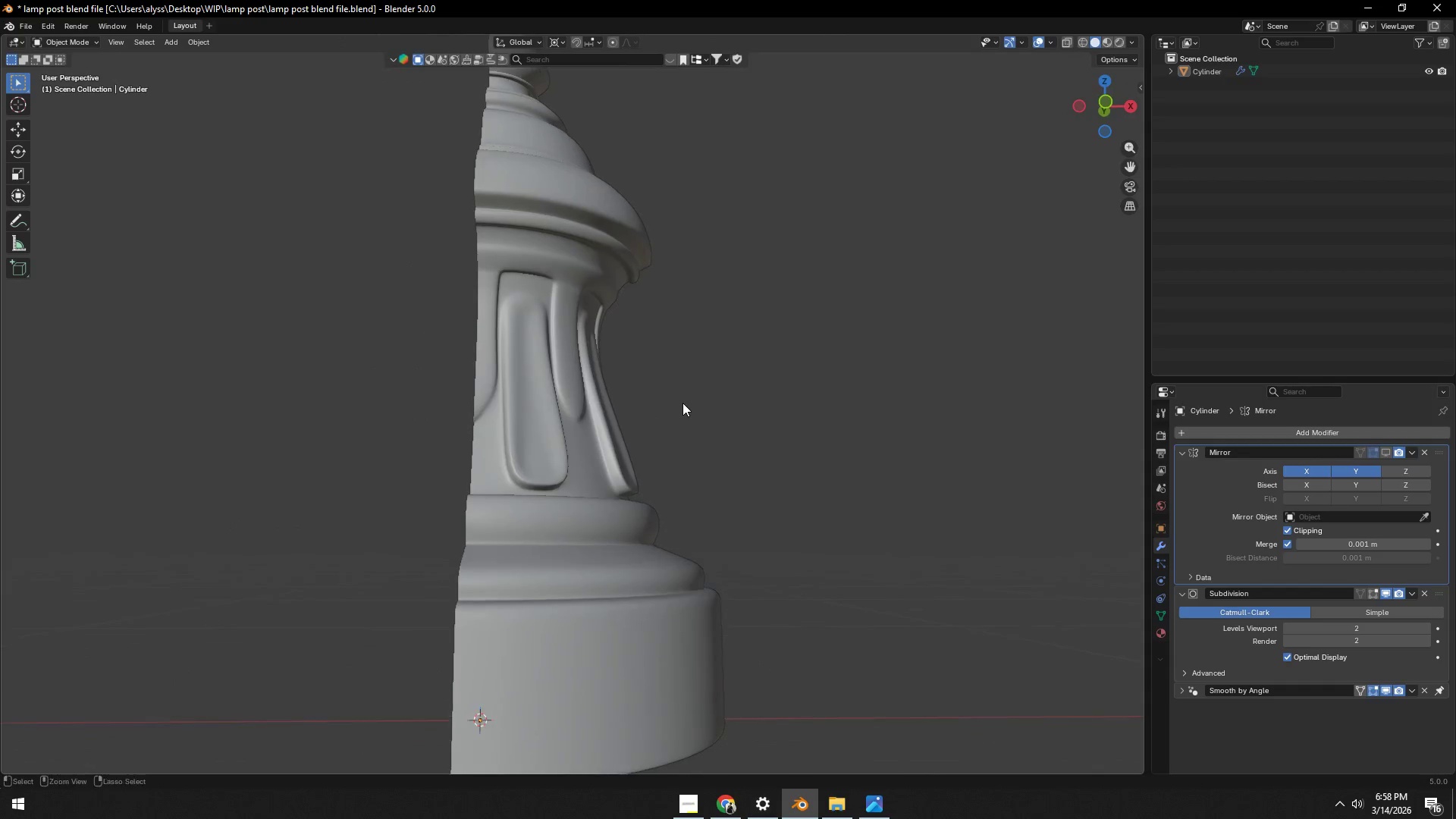 
key(Control+S)
 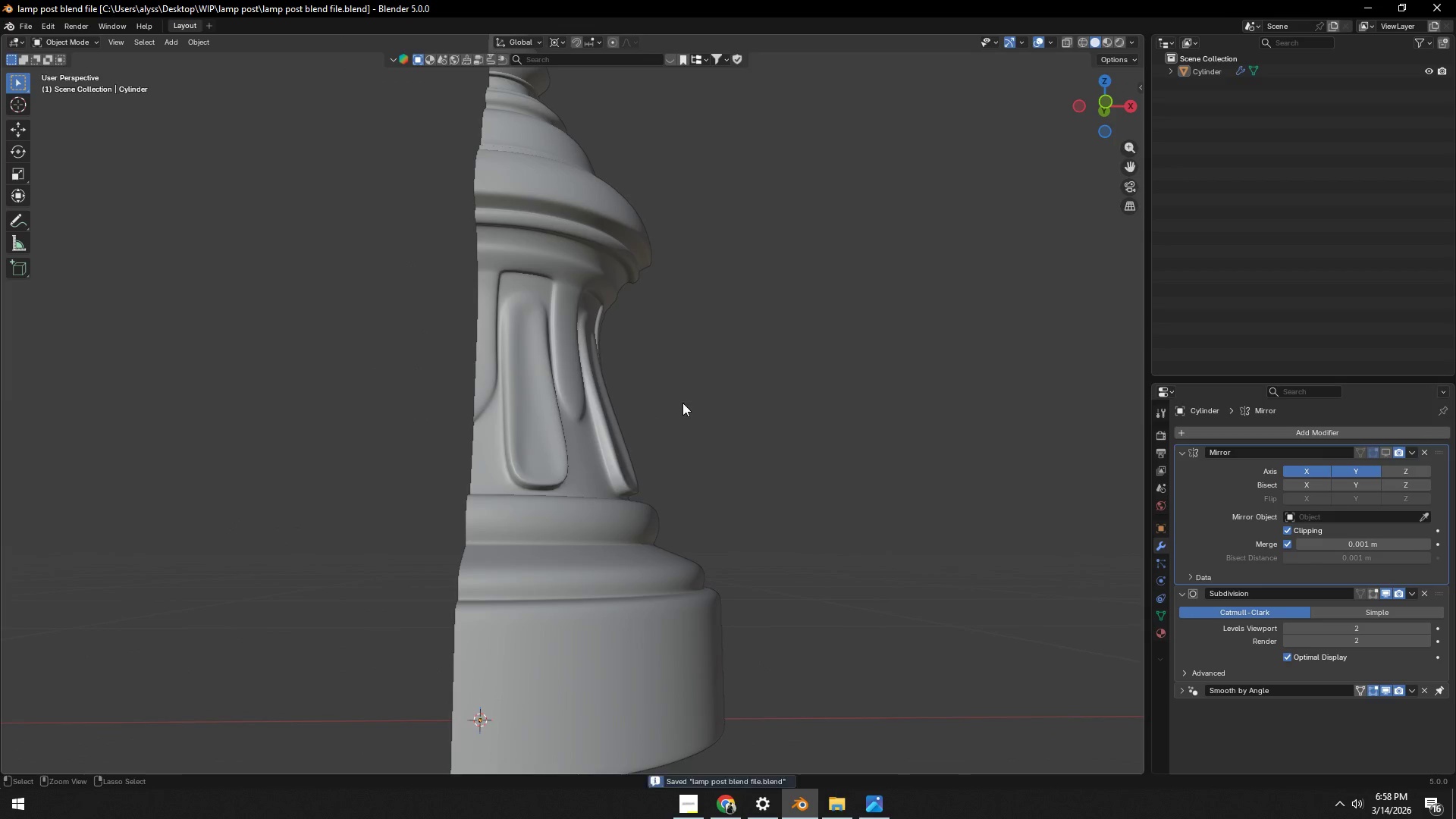 
scroll: coordinate [682, 403], scroll_direction: down, amount: 5.0
 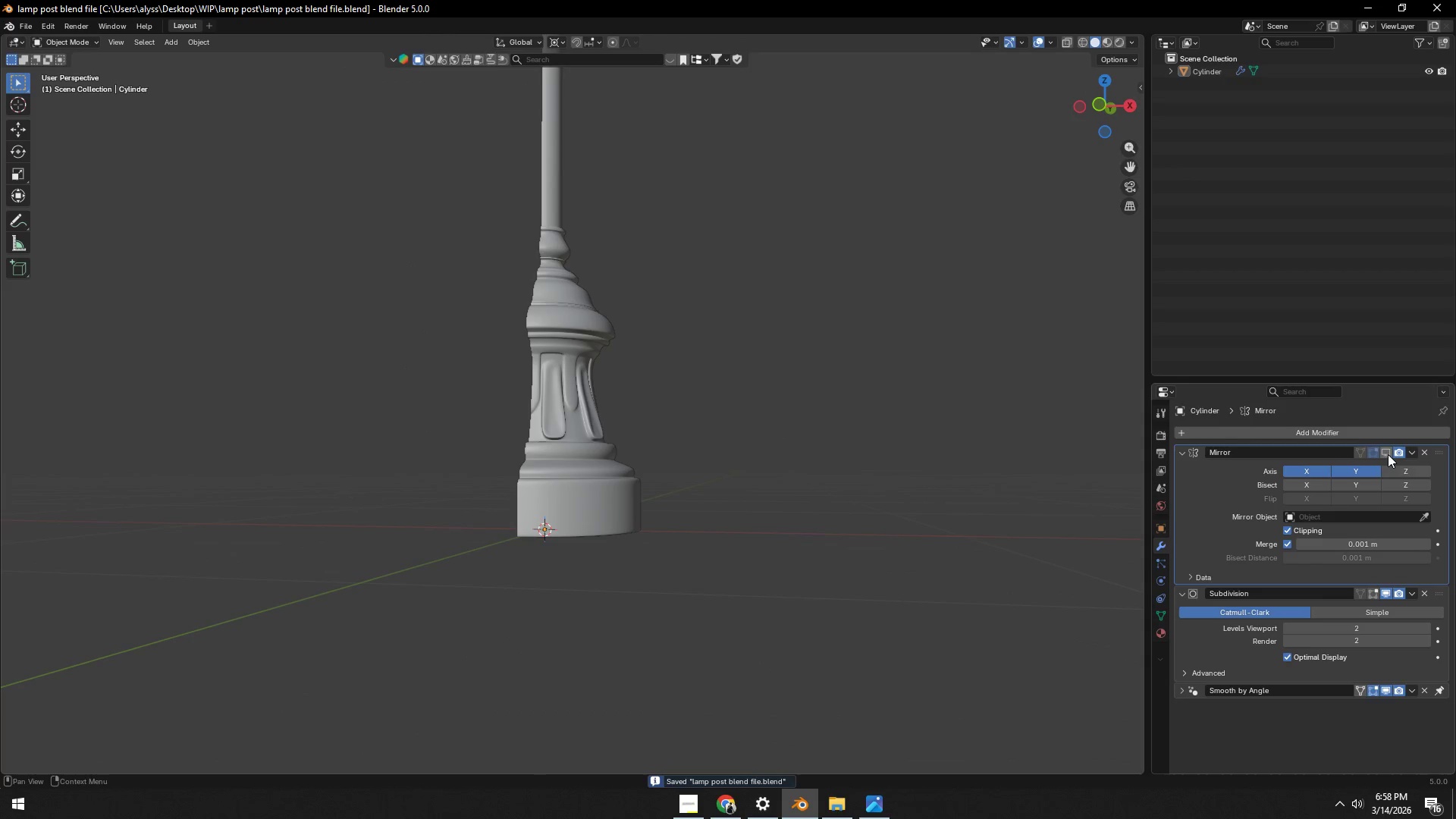 
double_click([761, 510])
 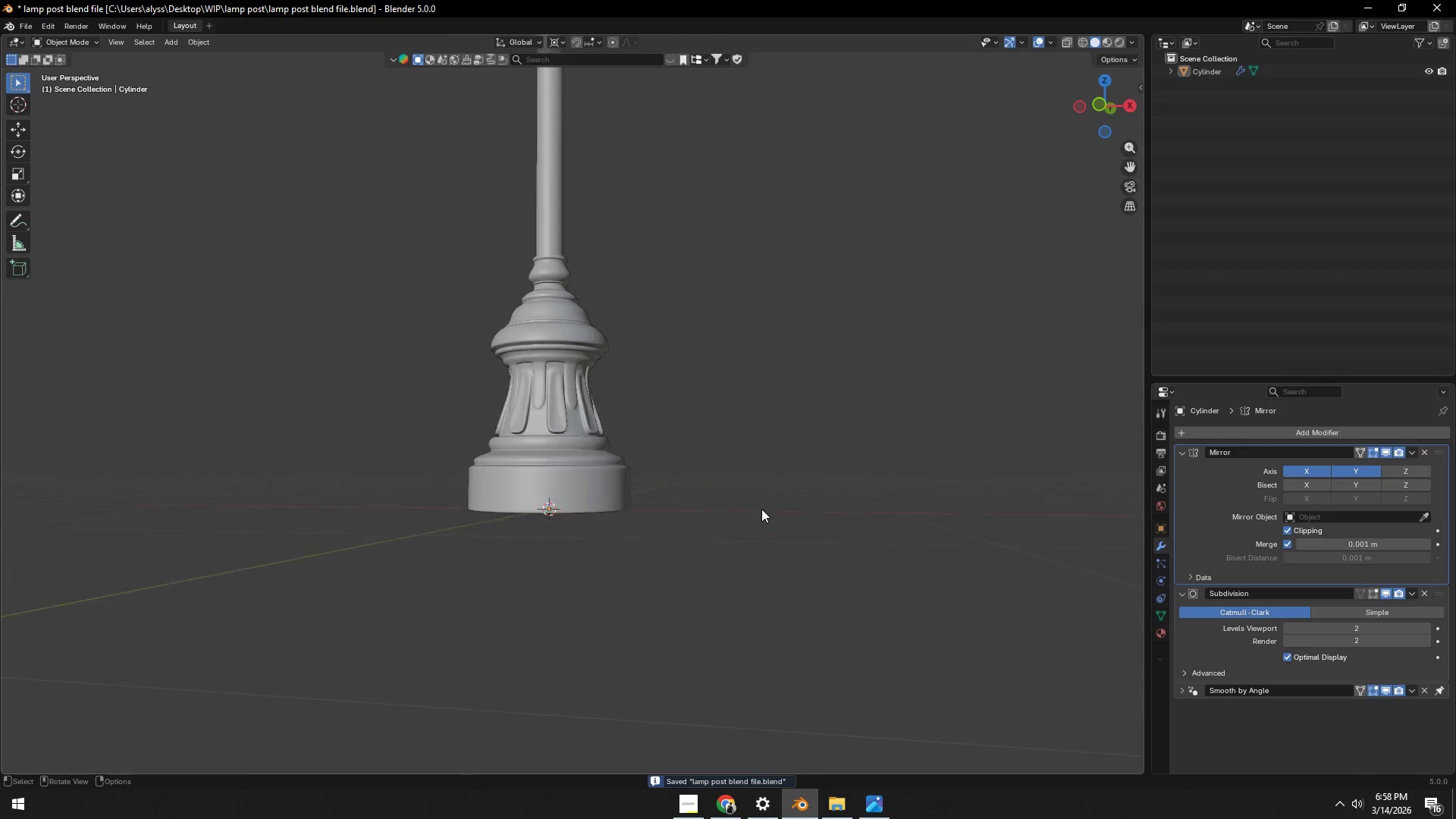 
key(Control+ControlLeft)
 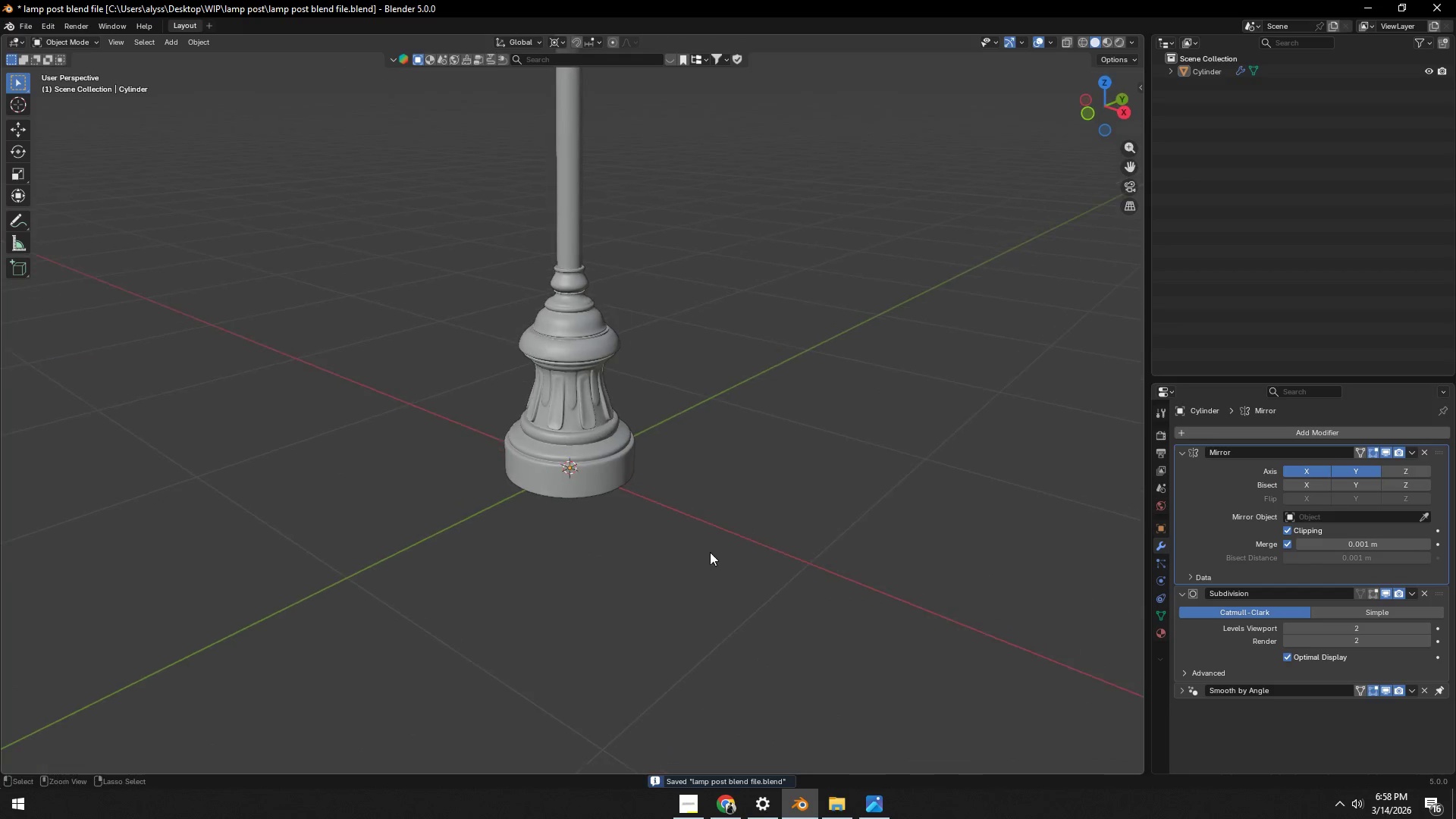 
scroll: coordinate [761, 509], scroll_direction: down, amount: 2.0
 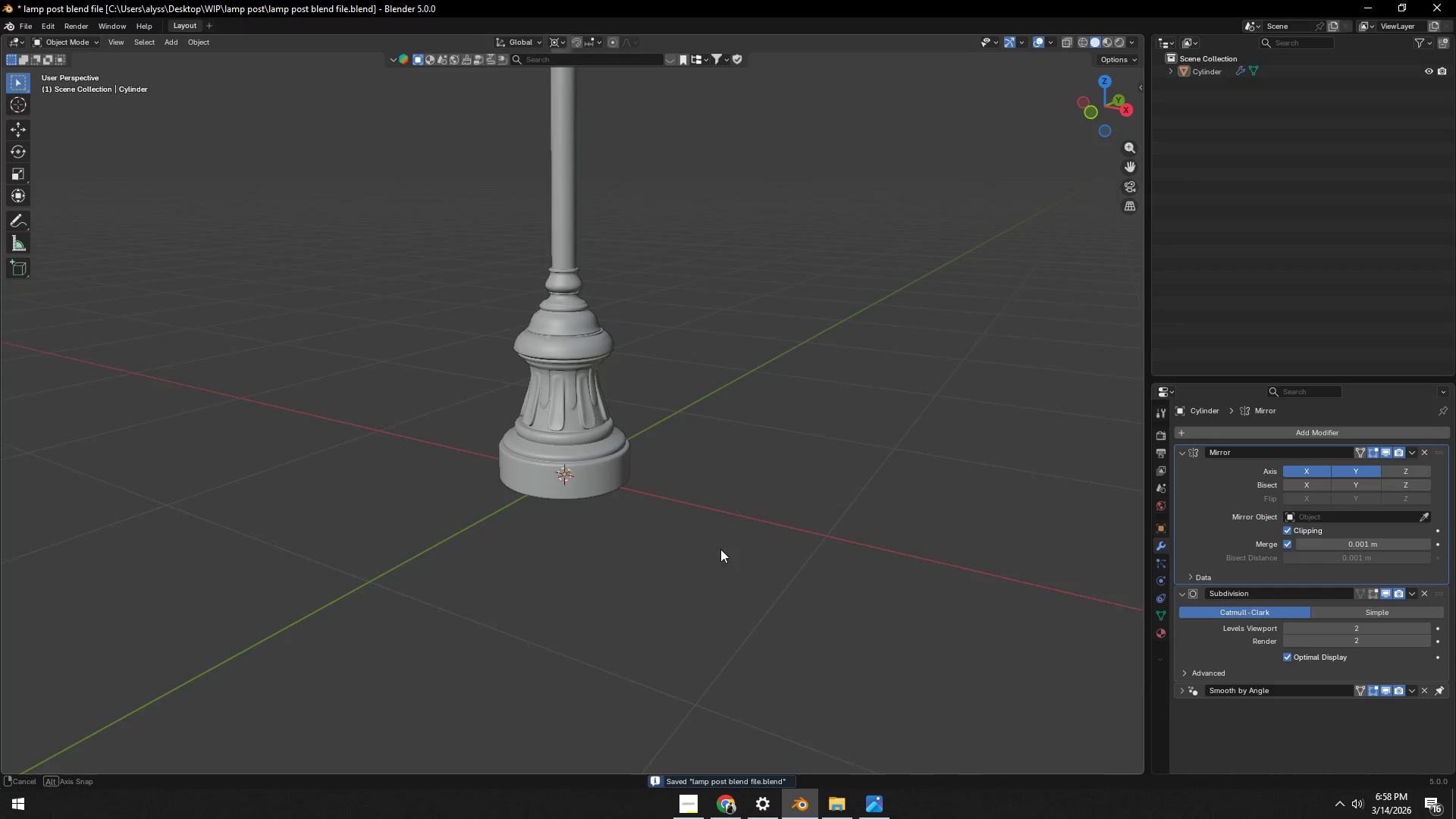 
key(Control+S)
 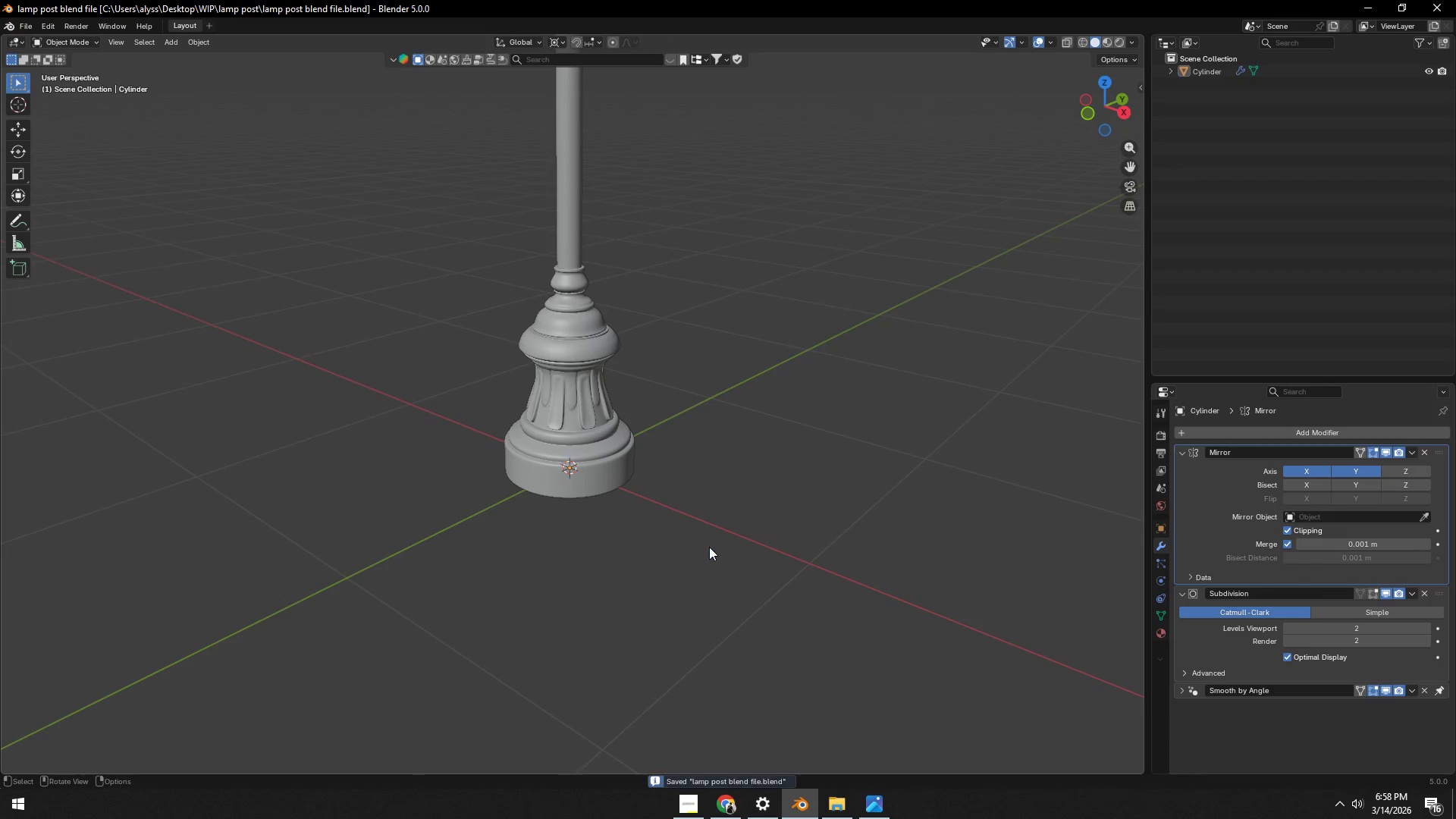 
scroll: coordinate [709, 546], scroll_direction: down, amount: 5.0
 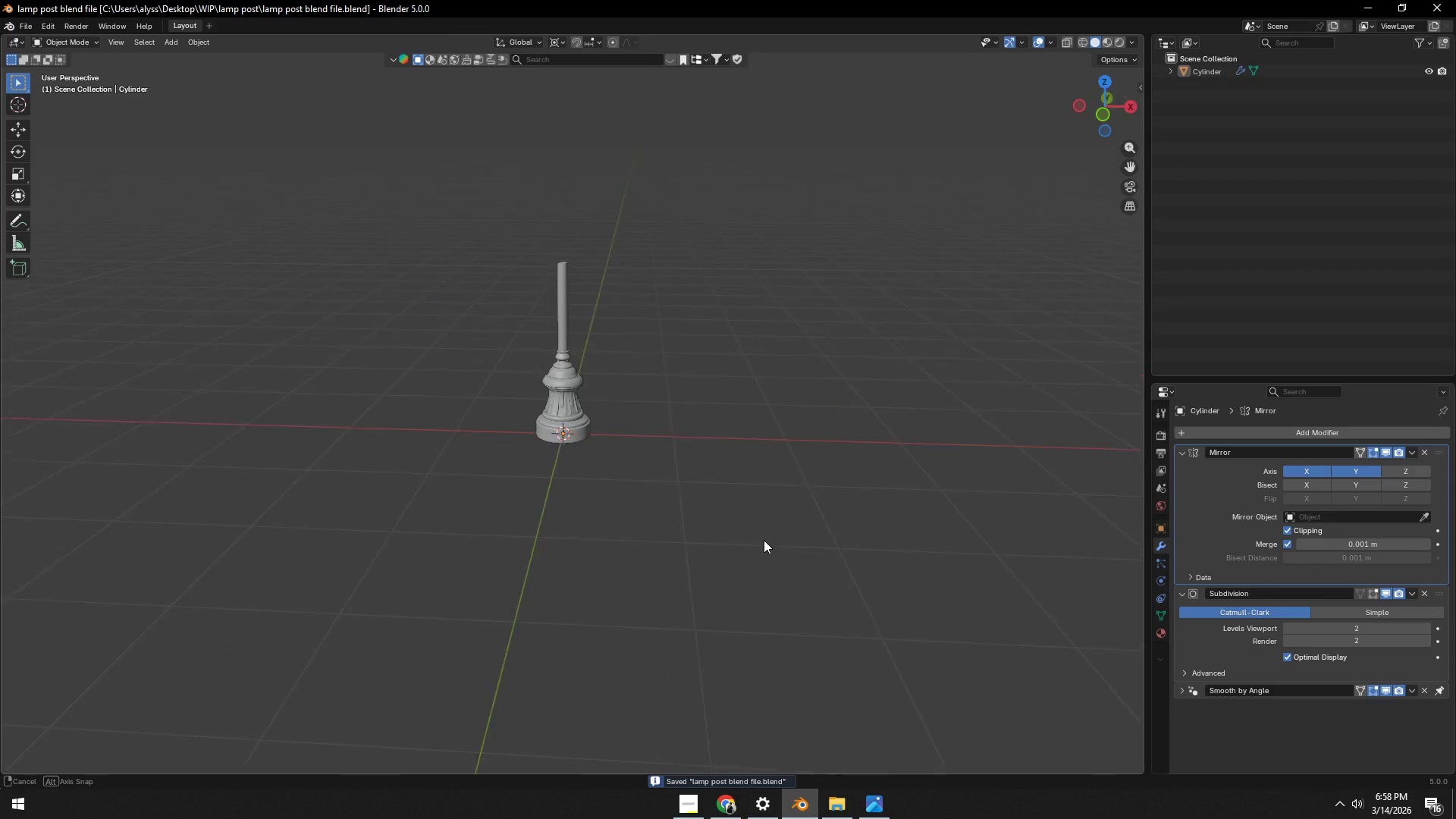 
scroll: coordinate [716, 542], scroll_direction: up, amount: 10.0
 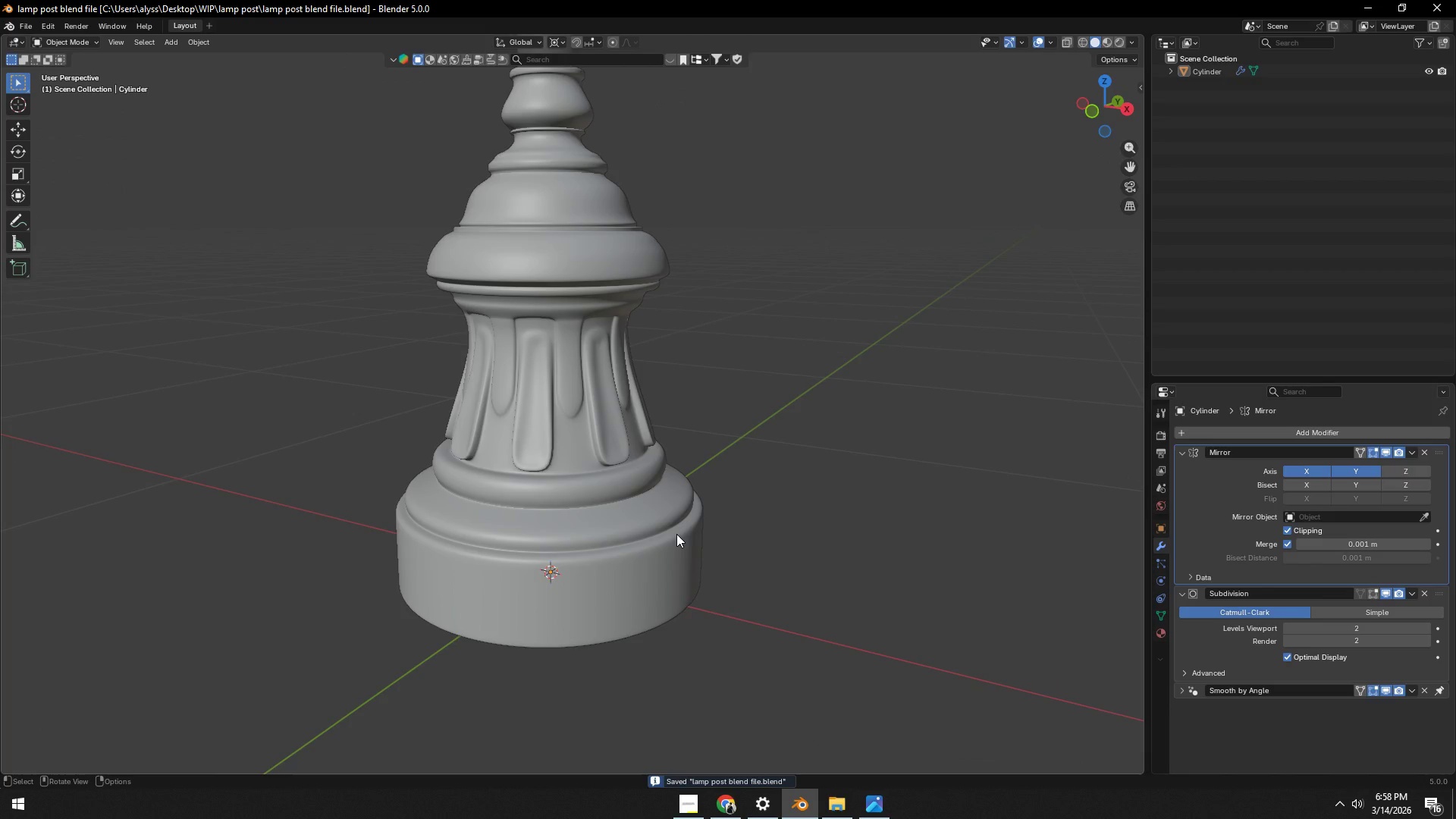 
key(Tab)
 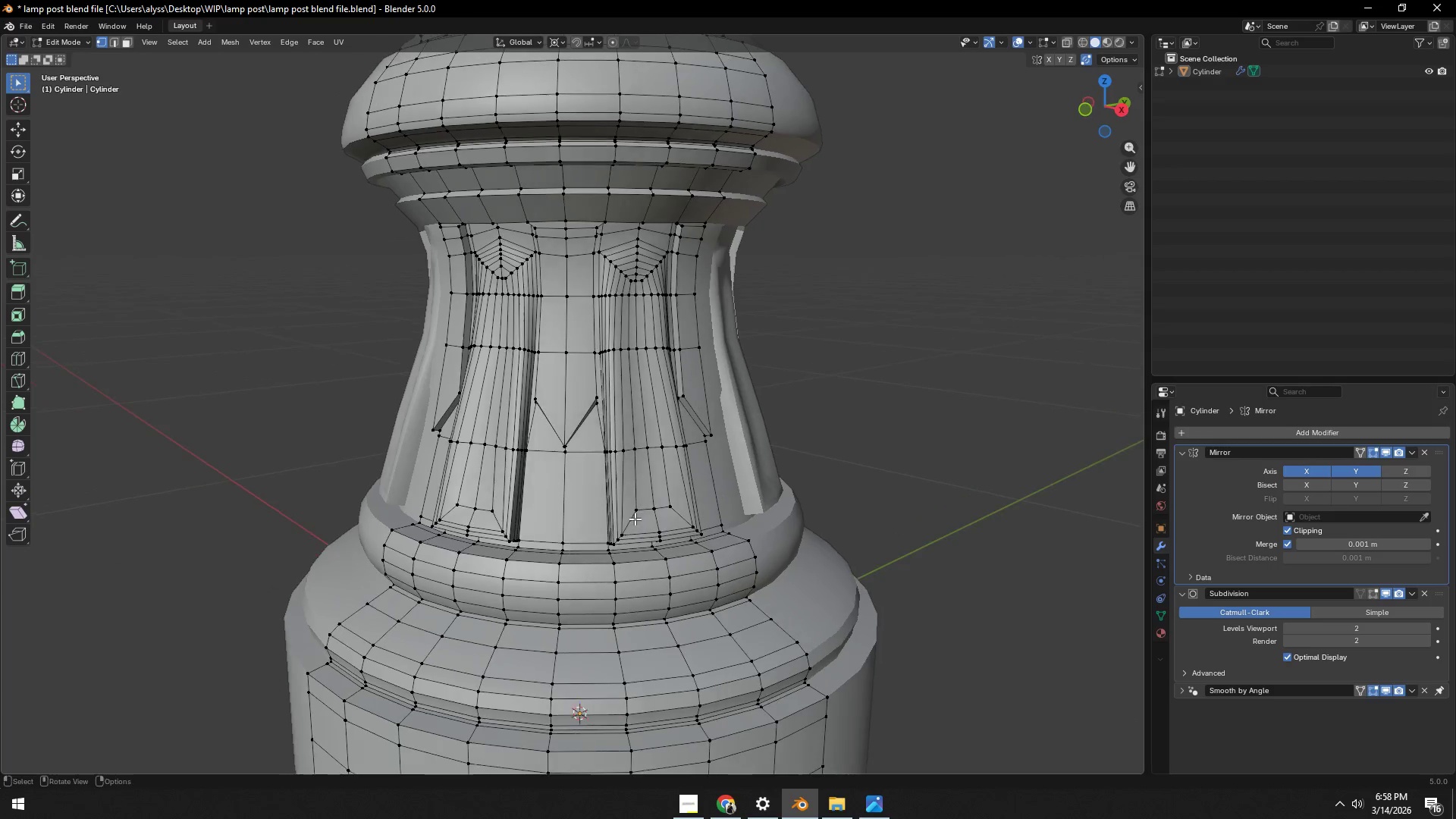 
scroll: coordinate [610, 514], scroll_direction: up, amount: 9.0
 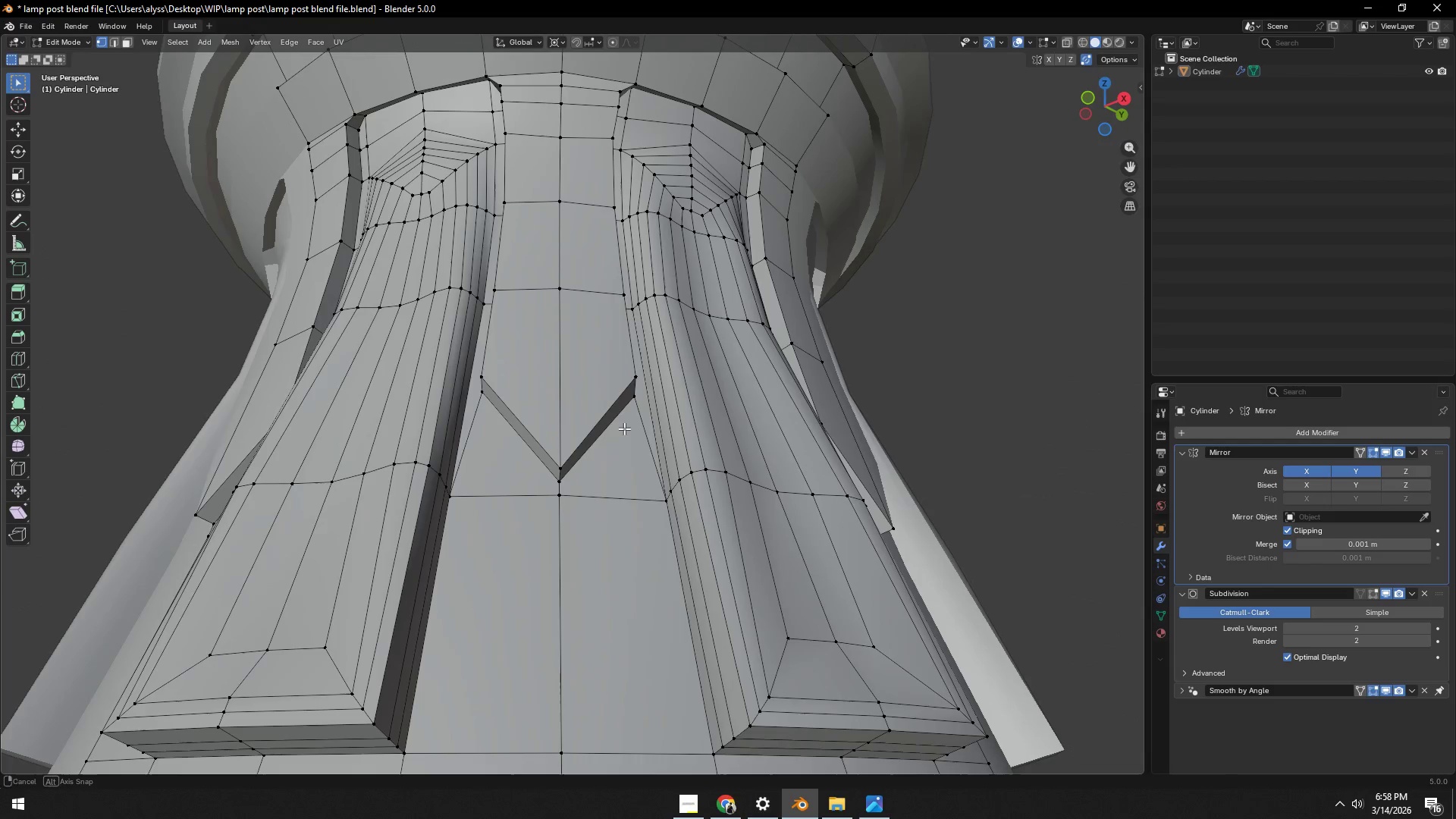 
left_click([568, 457])
 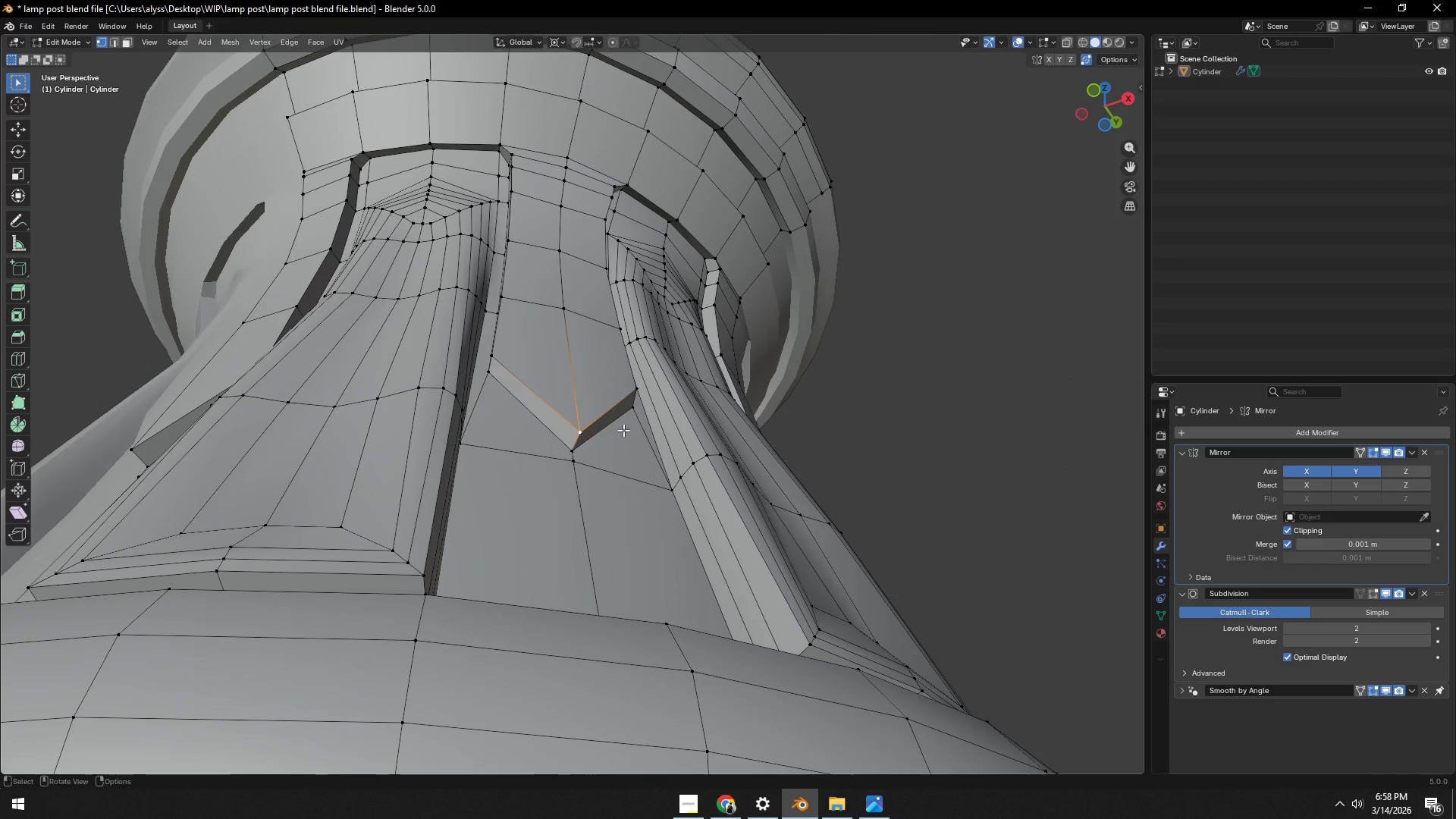 
scroll: coordinate [589, 492], scroll_direction: down, amount: 1.0
 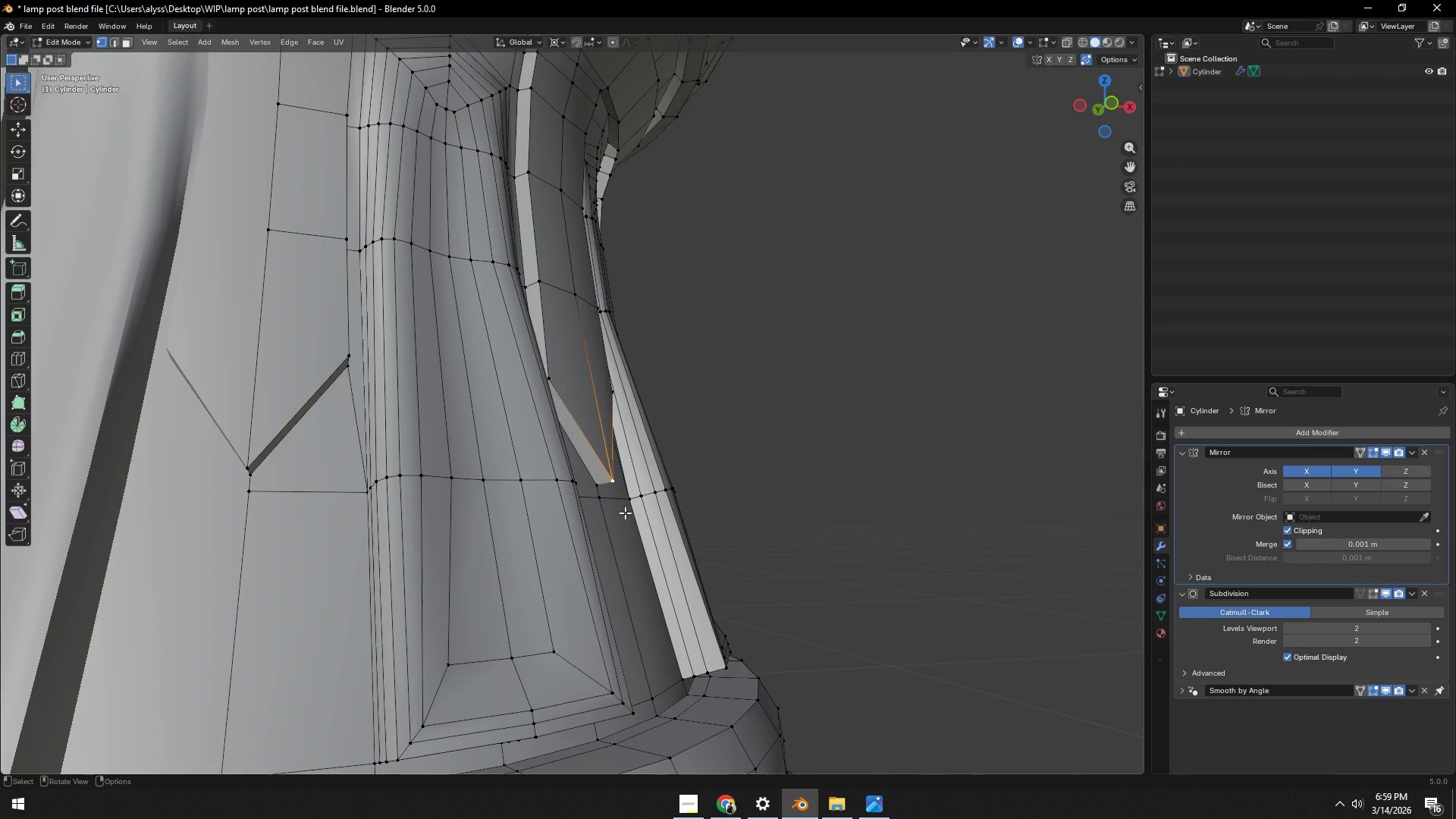 
wait(5.8)
 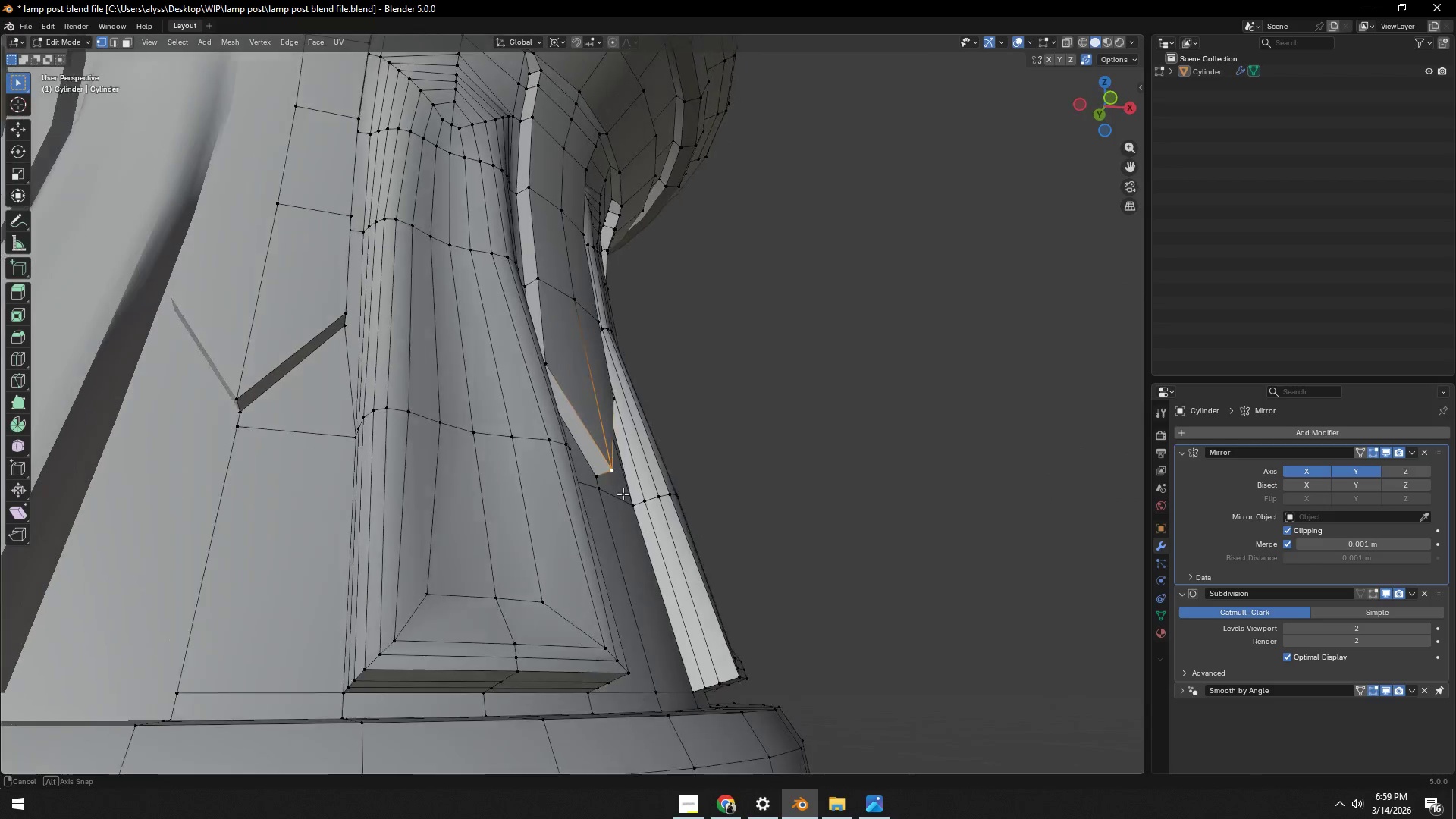 
scroll: coordinate [632, 511], scroll_direction: down, amount: 1.0
 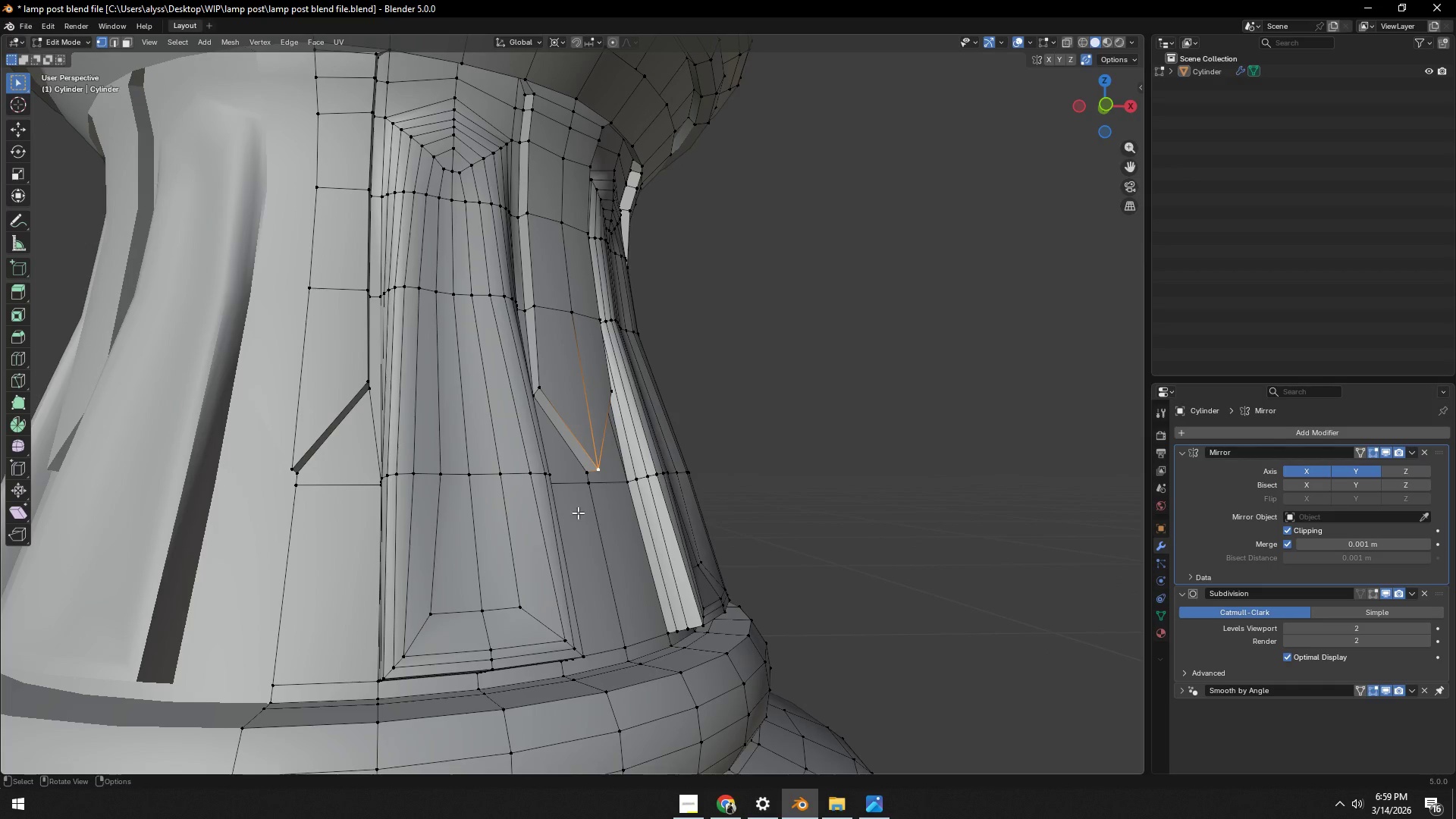 
wait(8.13)
 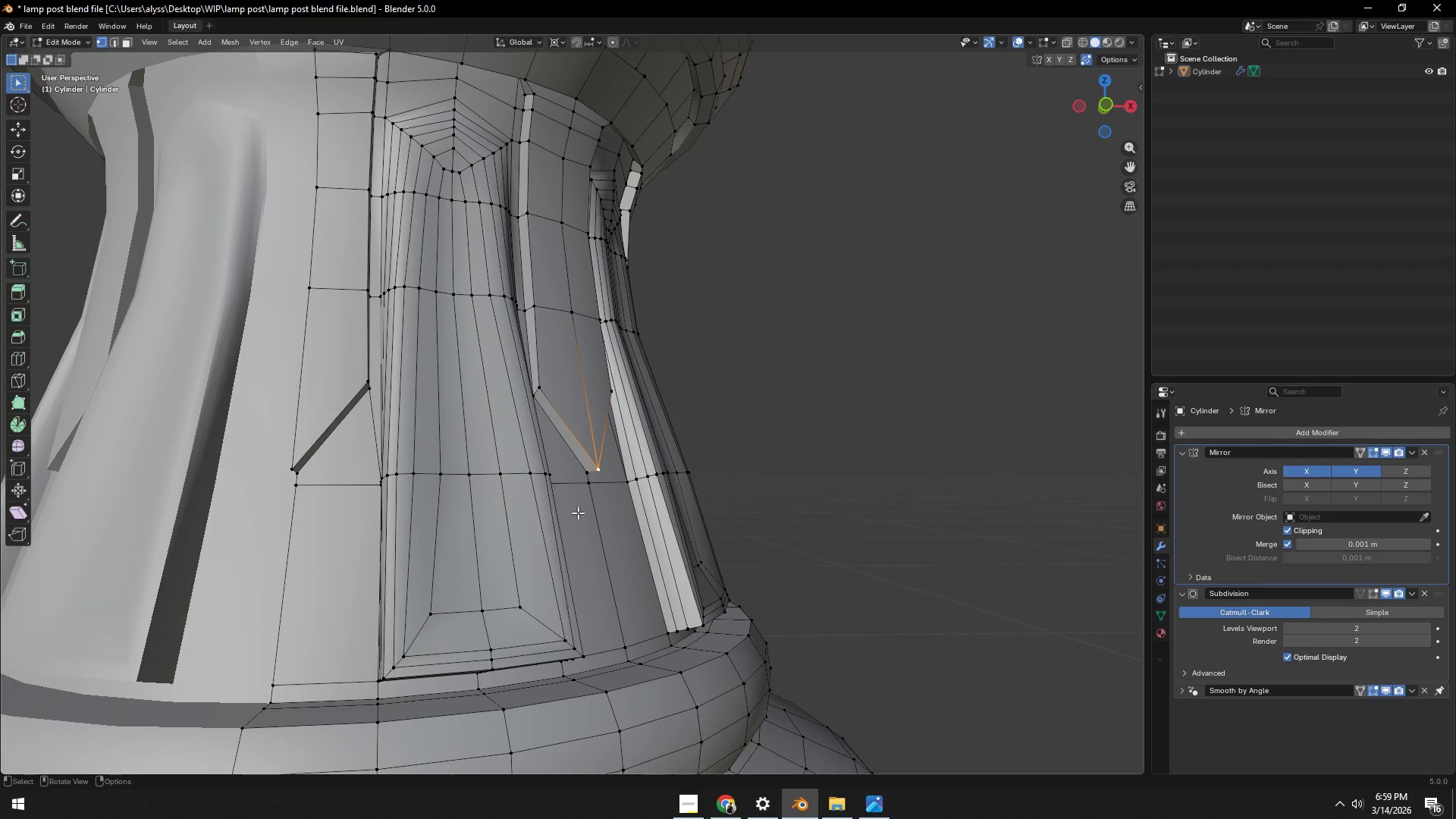 
hold_key(key=ShiftLeft, duration=0.75)
 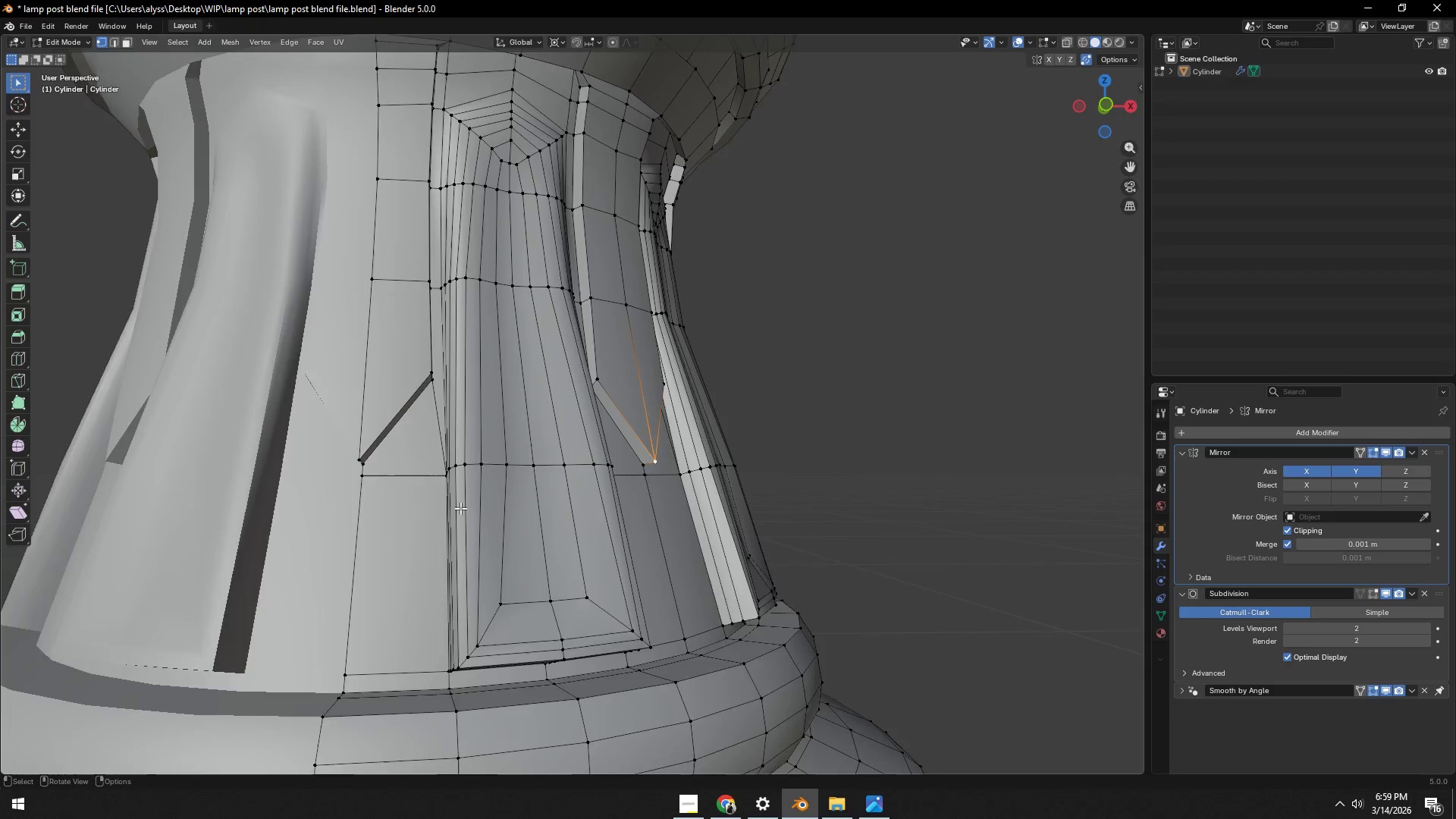 
hold_key(key=ShiftLeft, duration=0.42)
 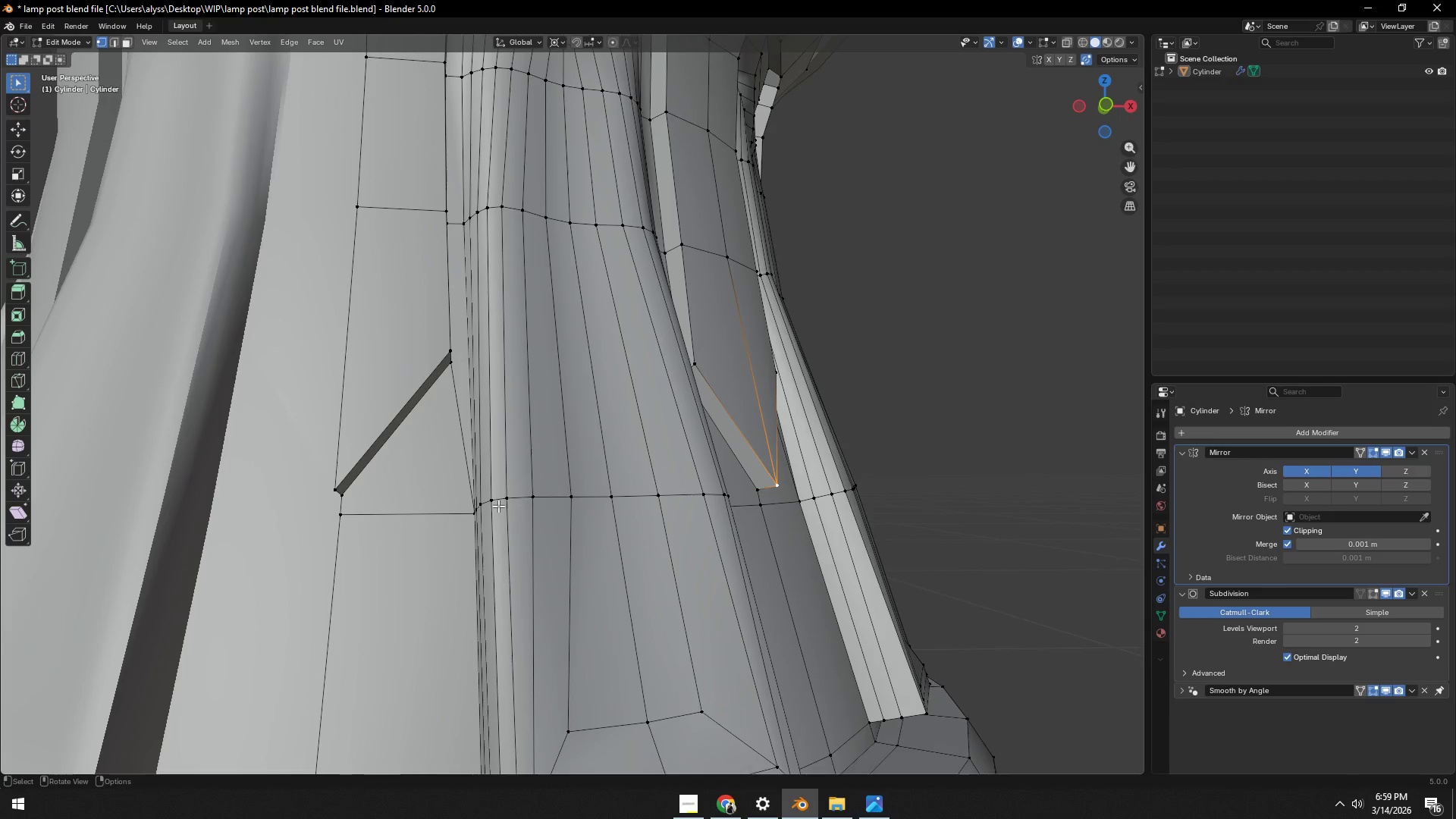 
scroll: coordinate [460, 508], scroll_direction: up, amount: 2.0
 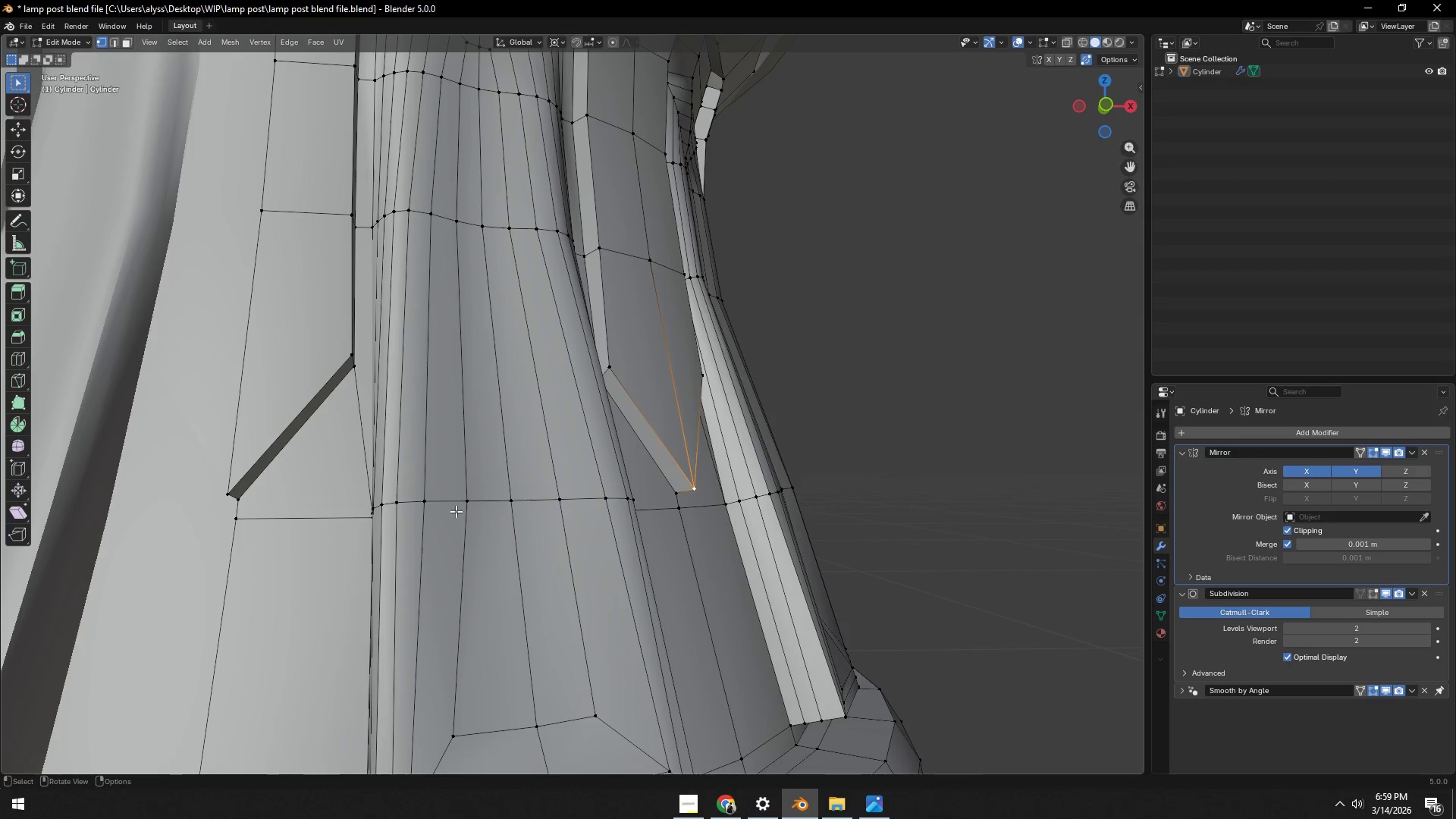 
key(3)
 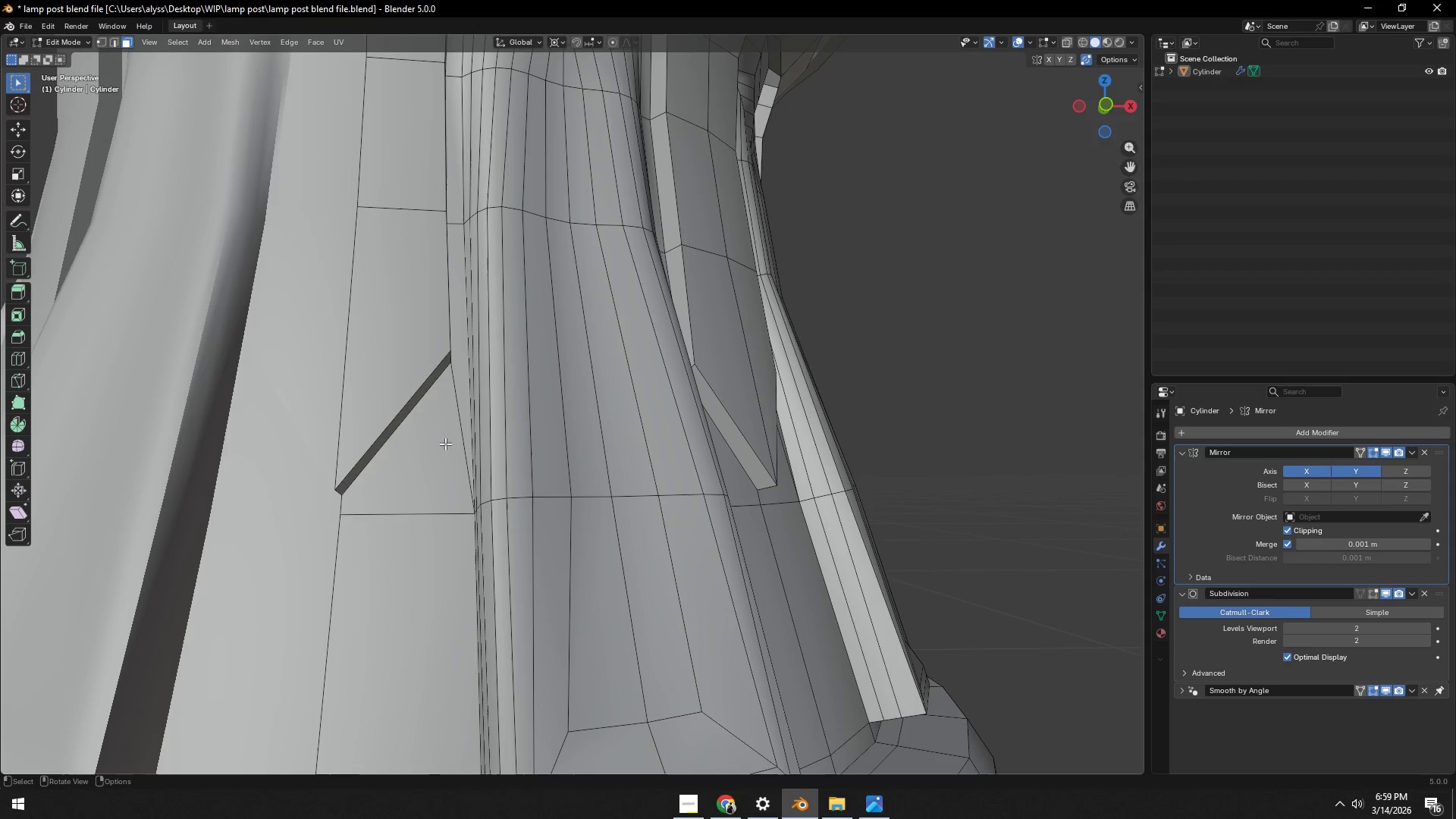 
left_click([445, 442])
 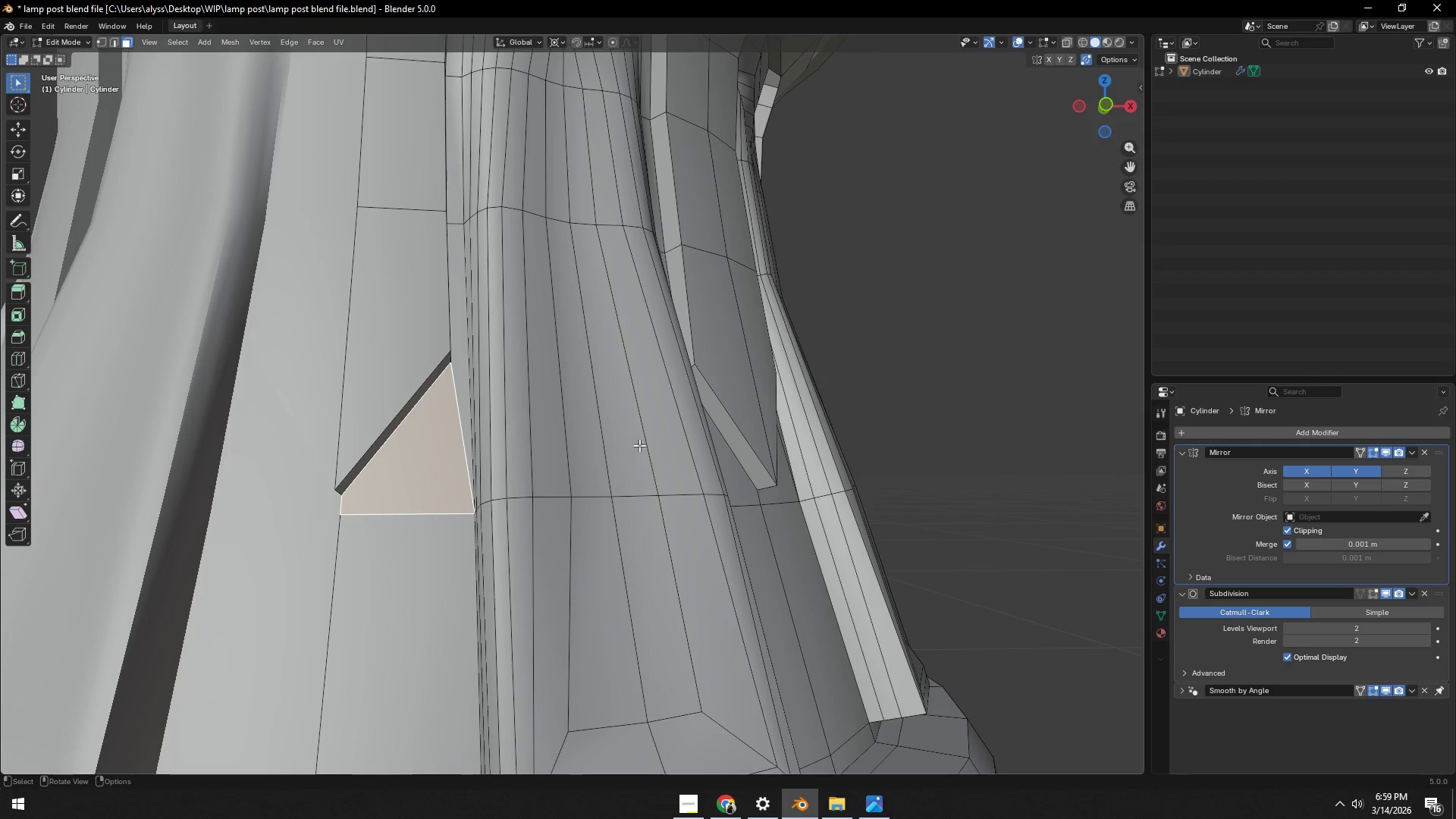 
key(I)
 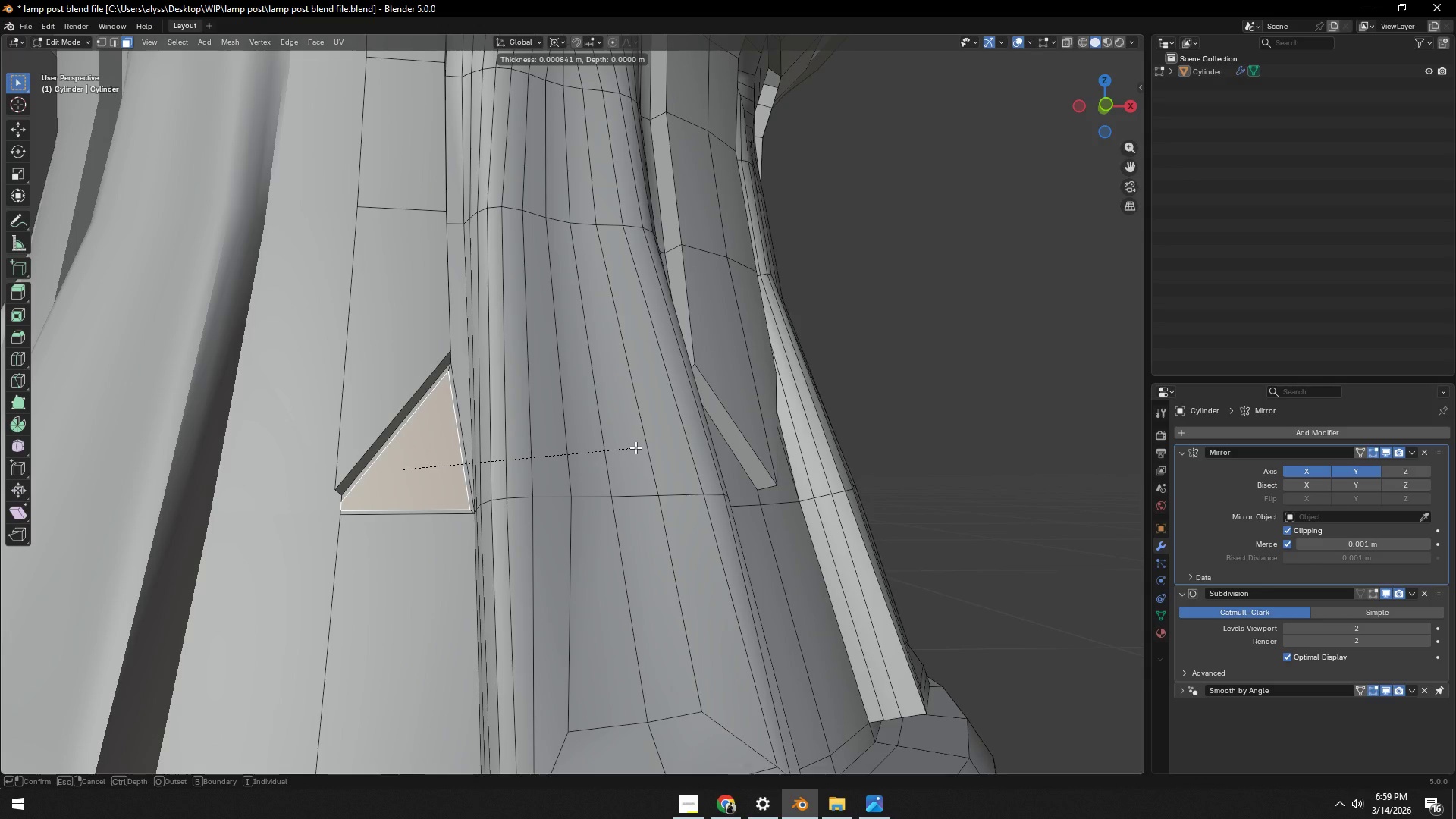 
wait(7.47)
 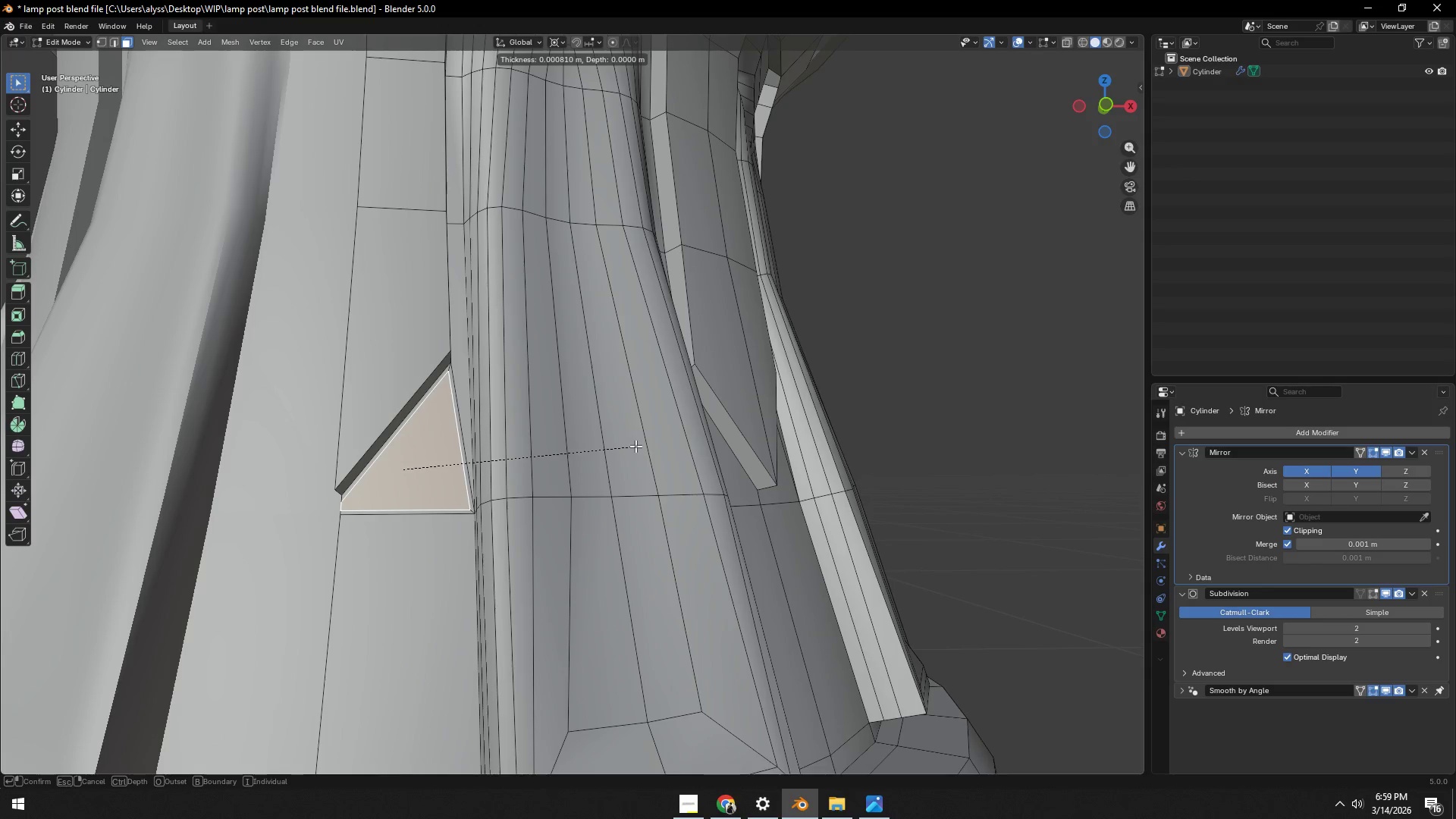 
right_click([635, 447])
 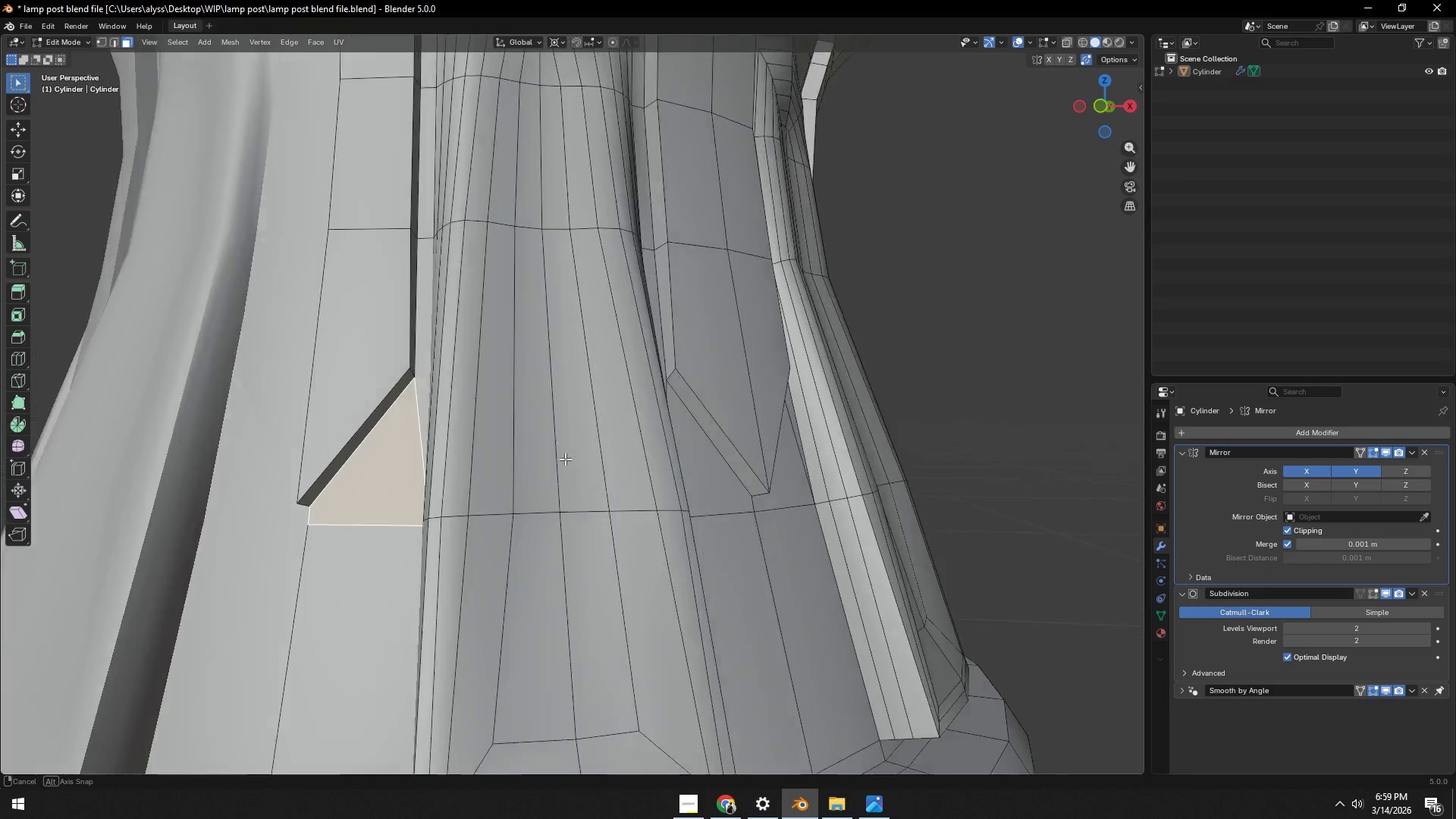 
scroll: coordinate [553, 461], scroll_direction: down, amount: 2.0
 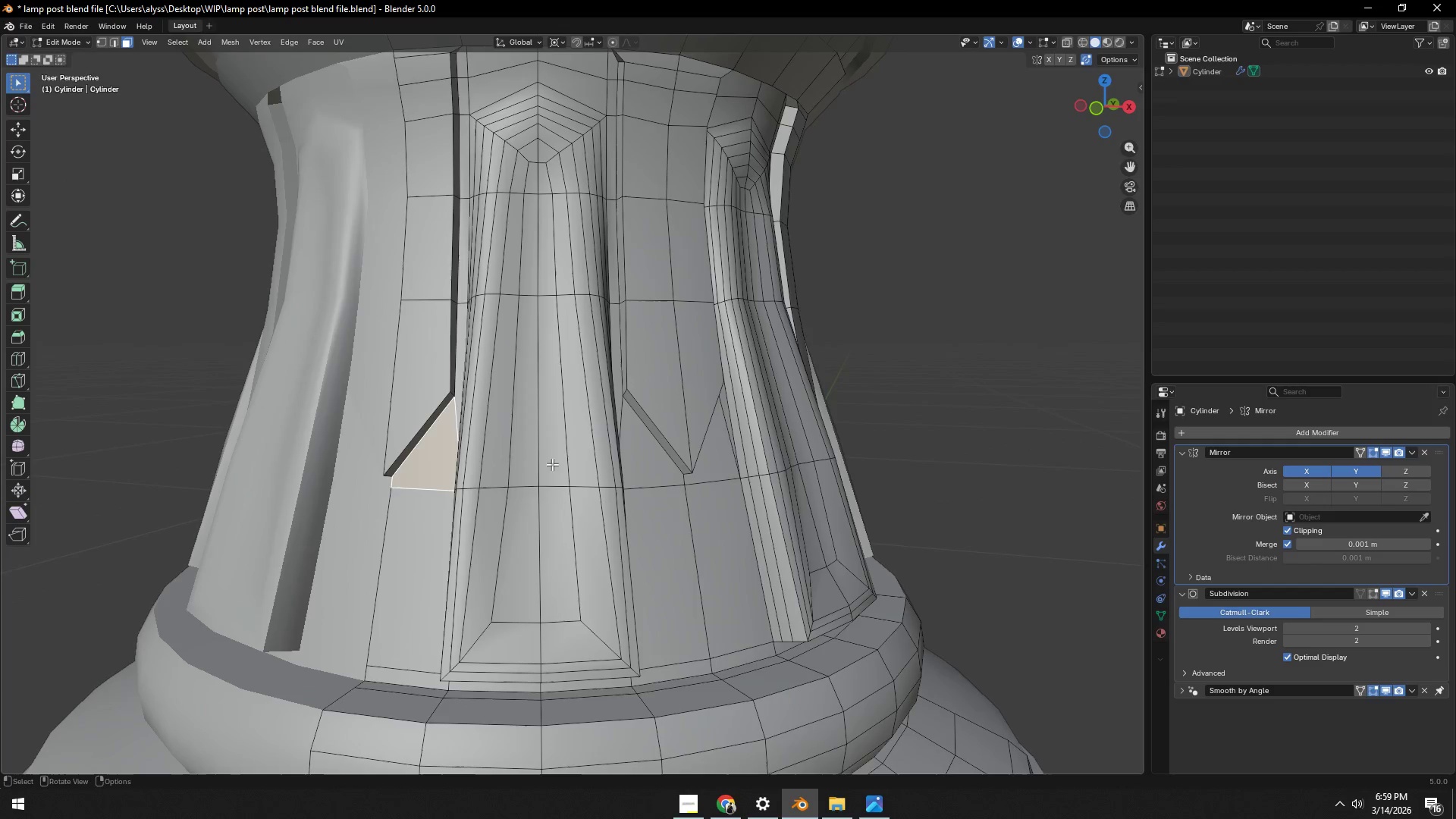 
key(Control+R)
 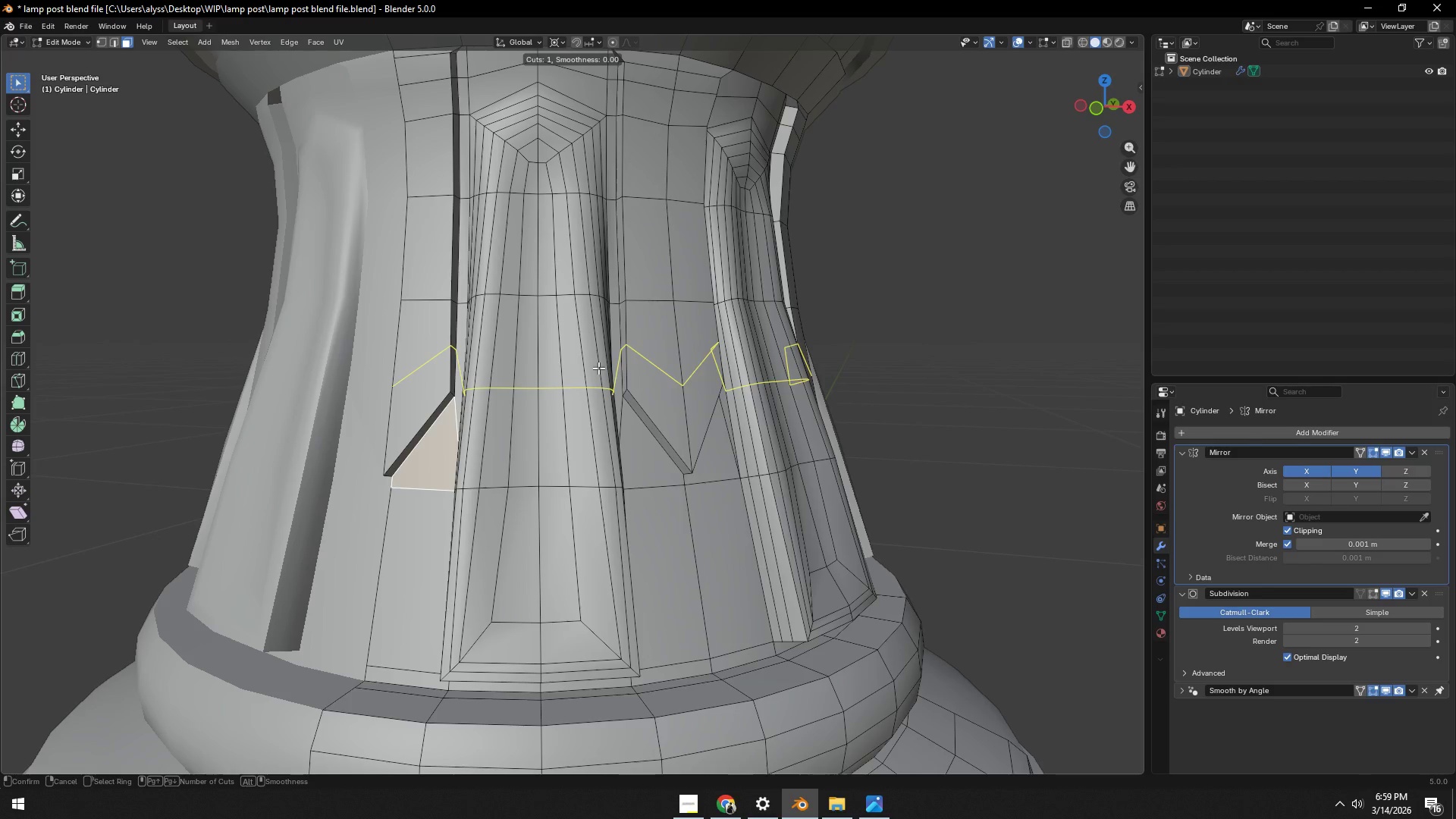 
left_click([598, 368])
 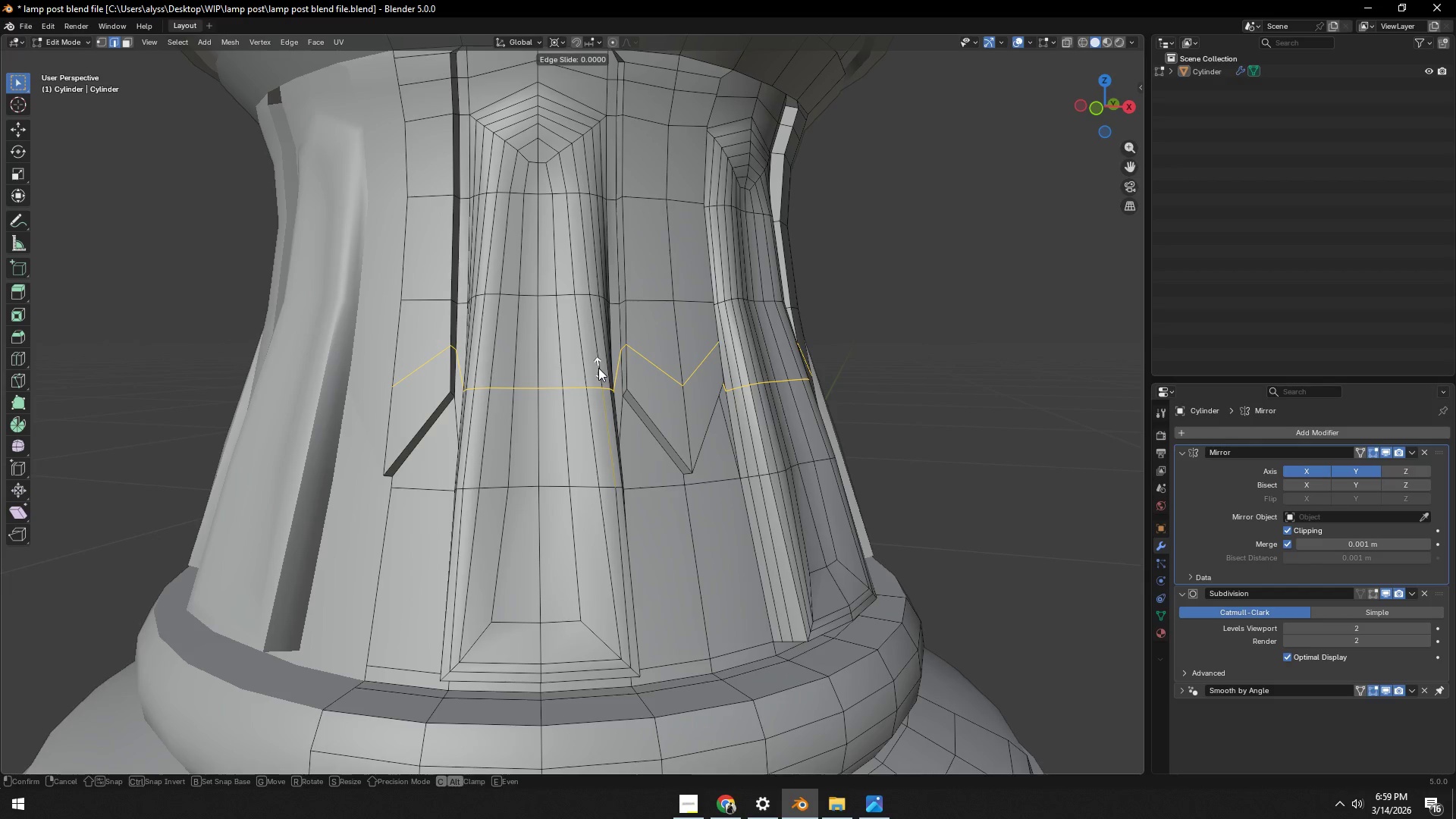 
right_click([598, 368])
 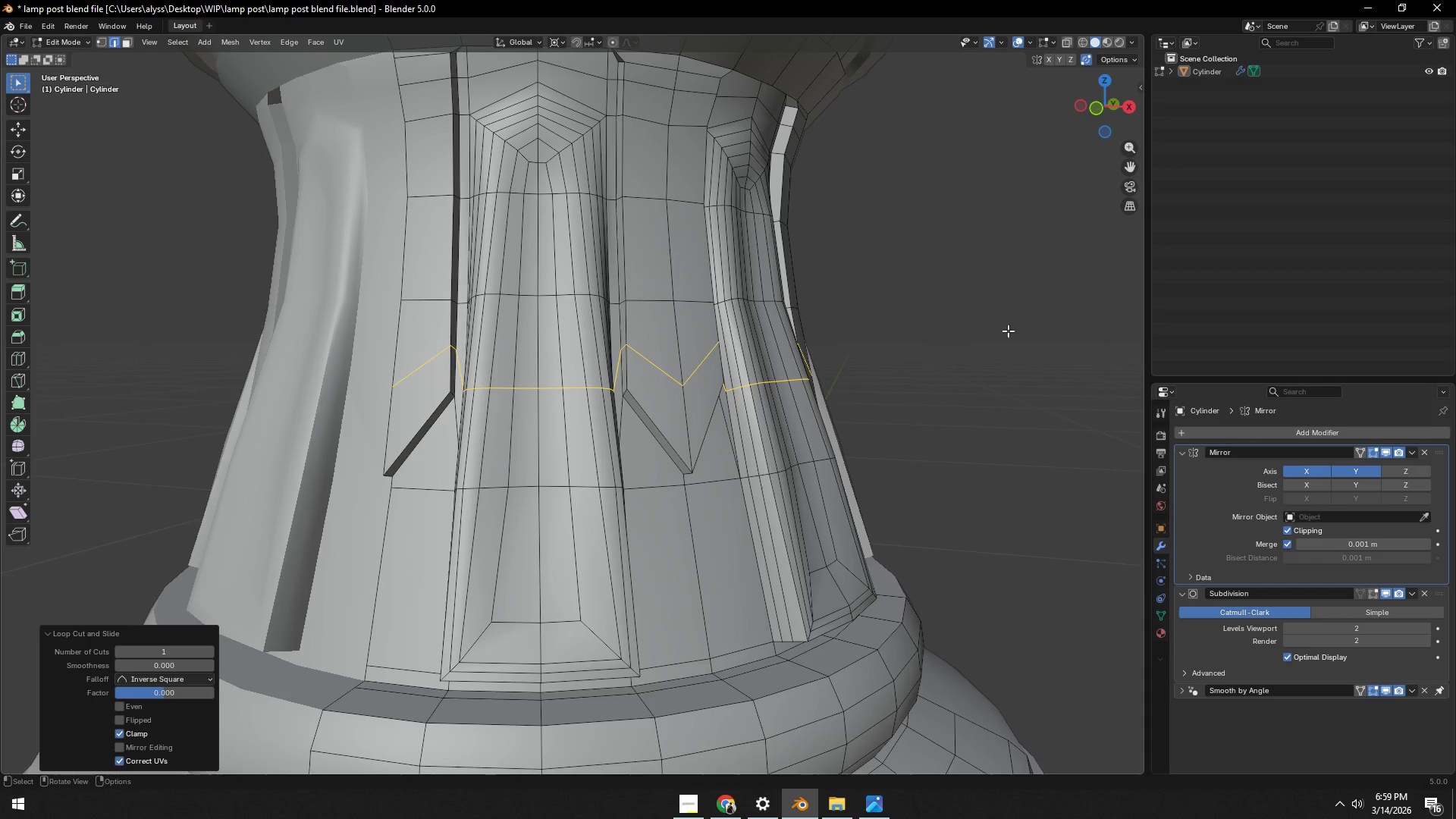 
left_click([1029, 329])
 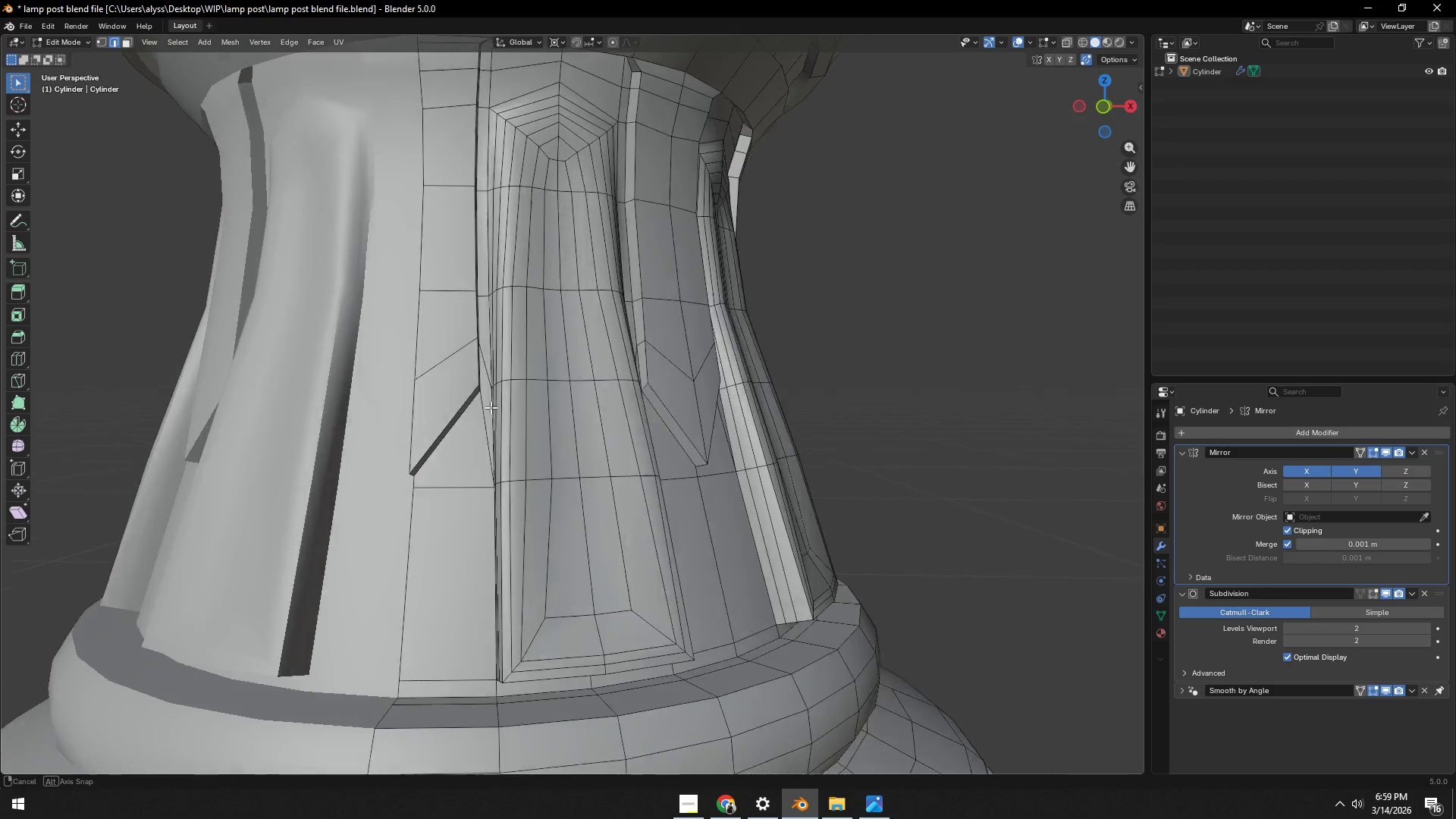 
scroll: coordinate [494, 407], scroll_direction: up, amount: 2.0
 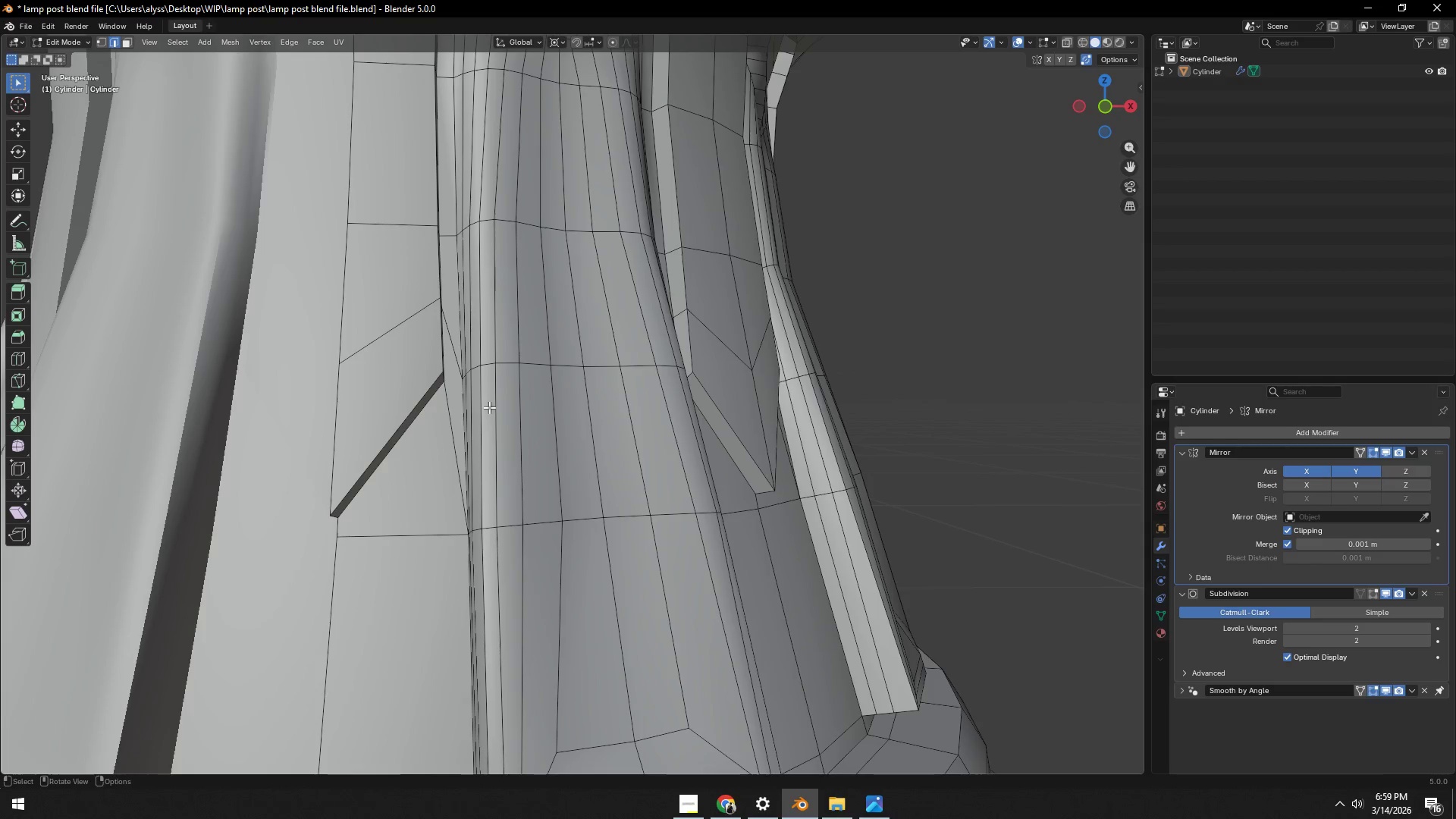 
key(1)
 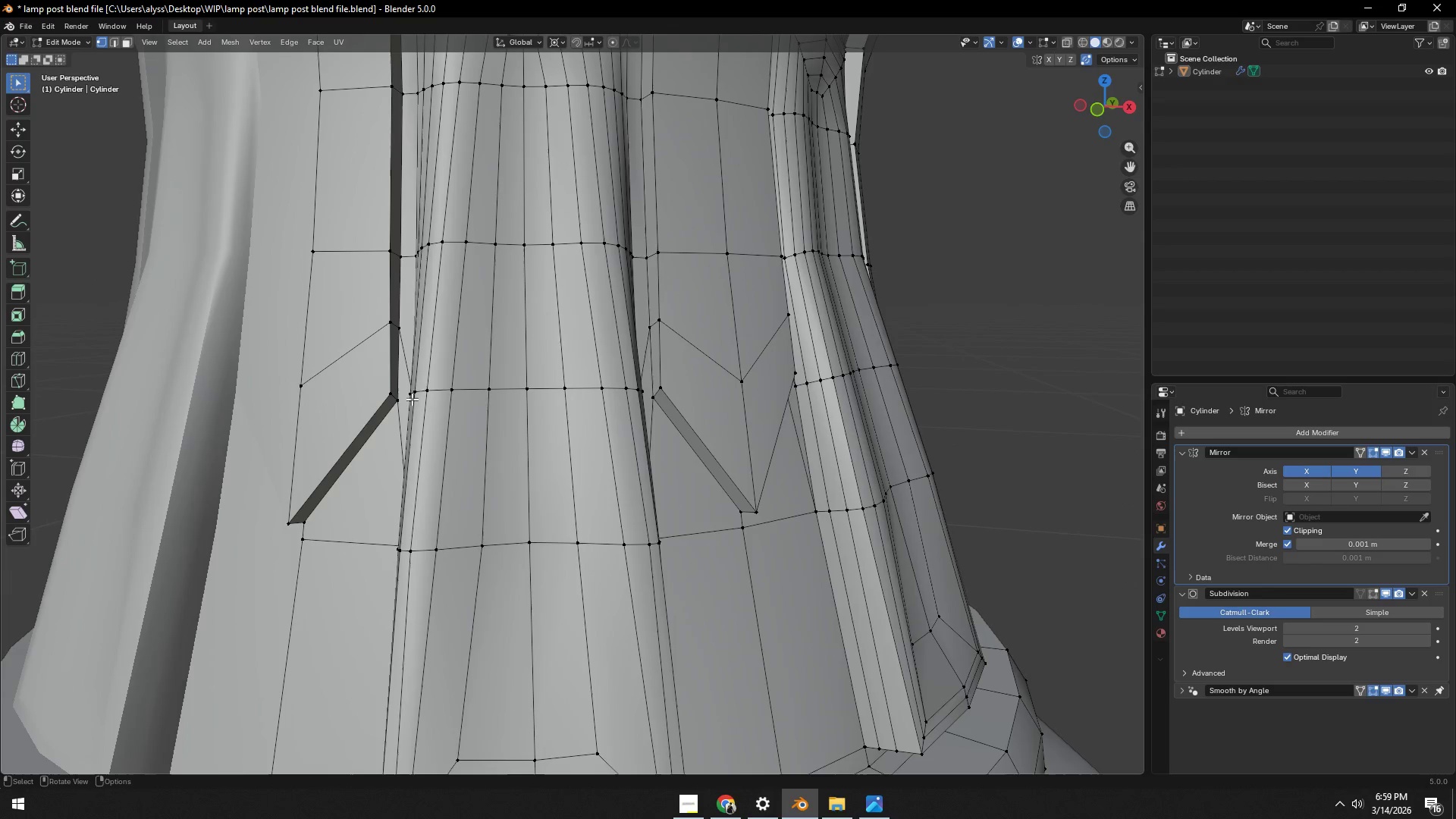 
left_click([300, 391])
 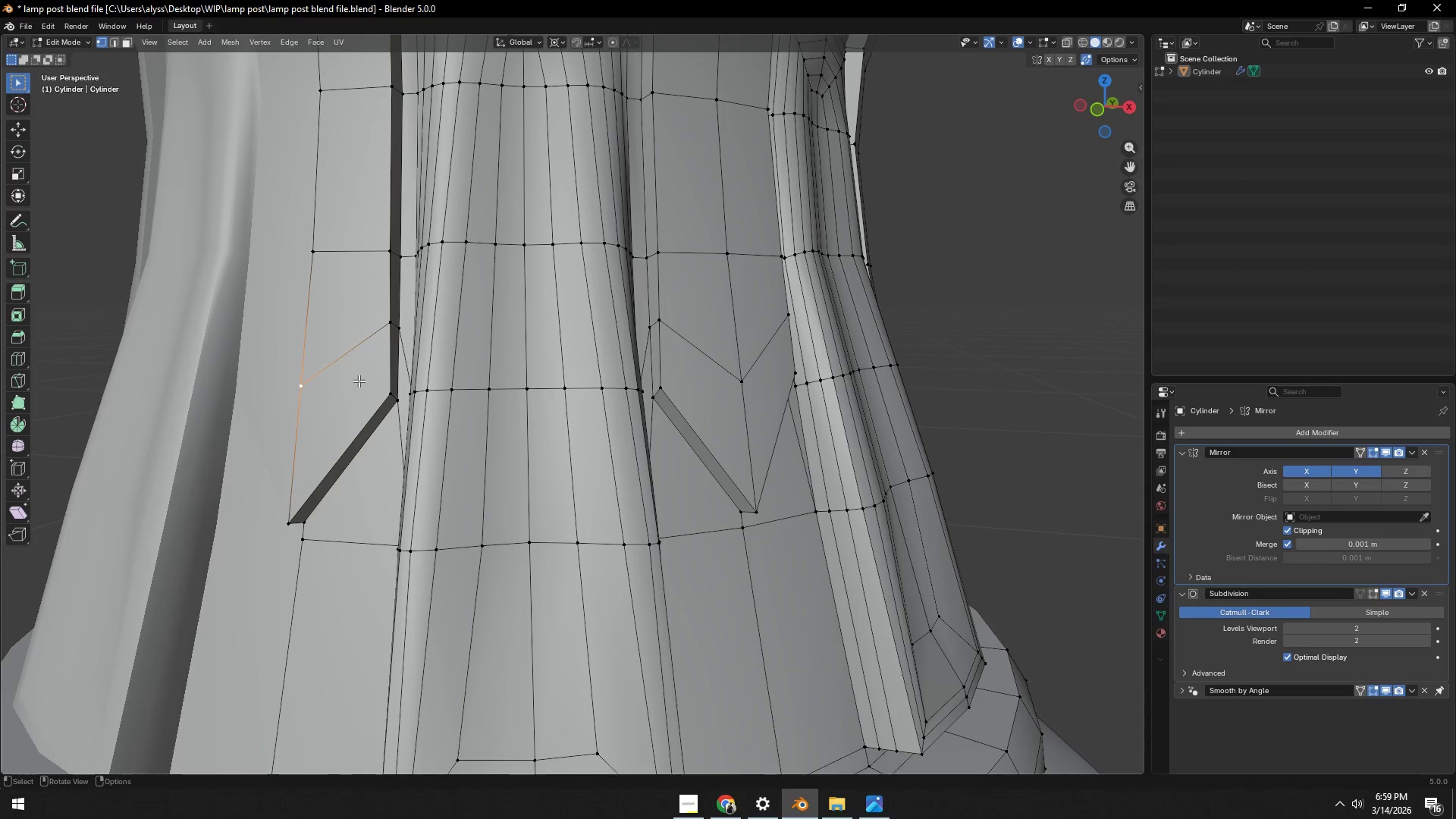 
type(gg)
 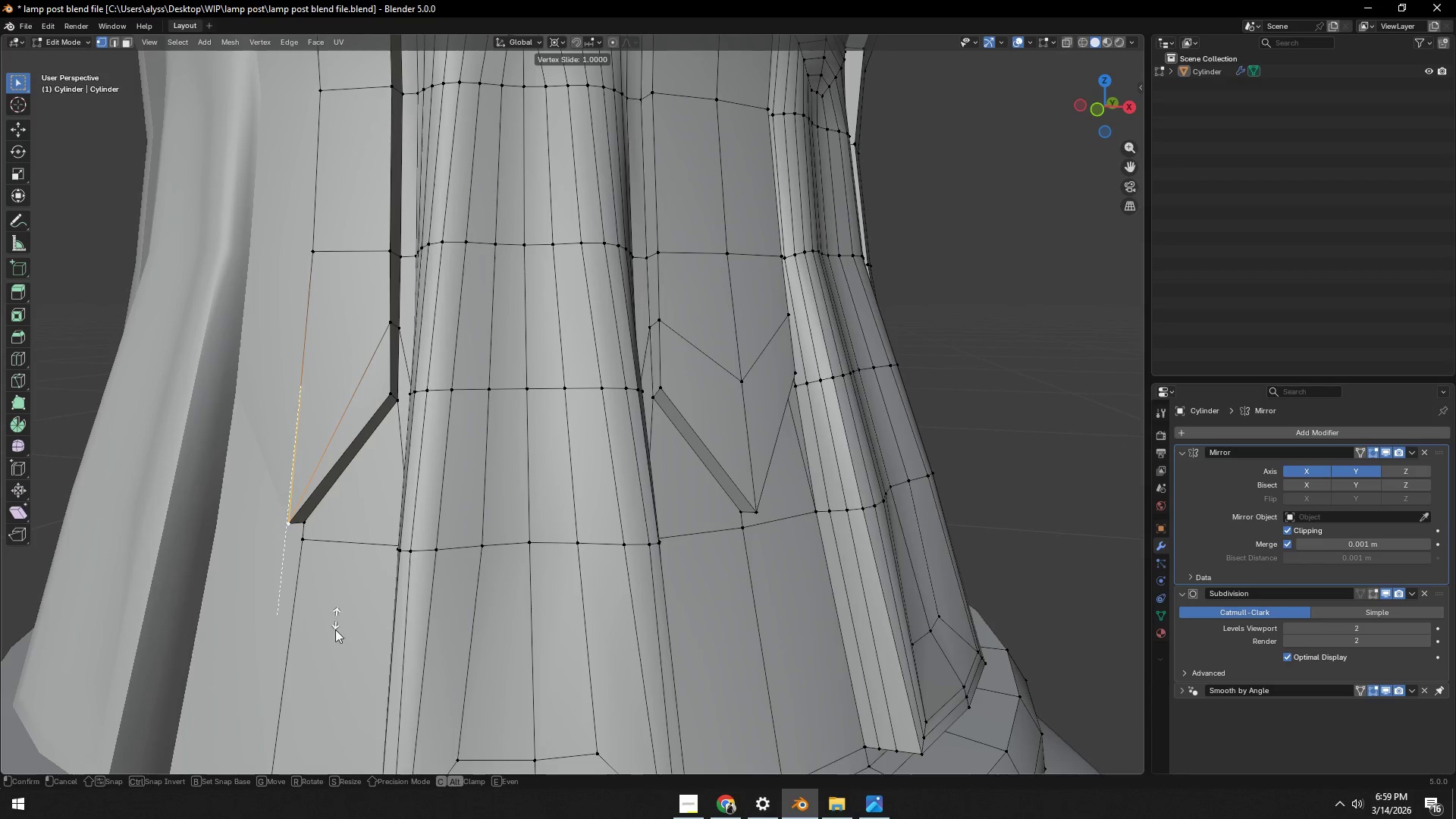 
left_click([334, 642])
 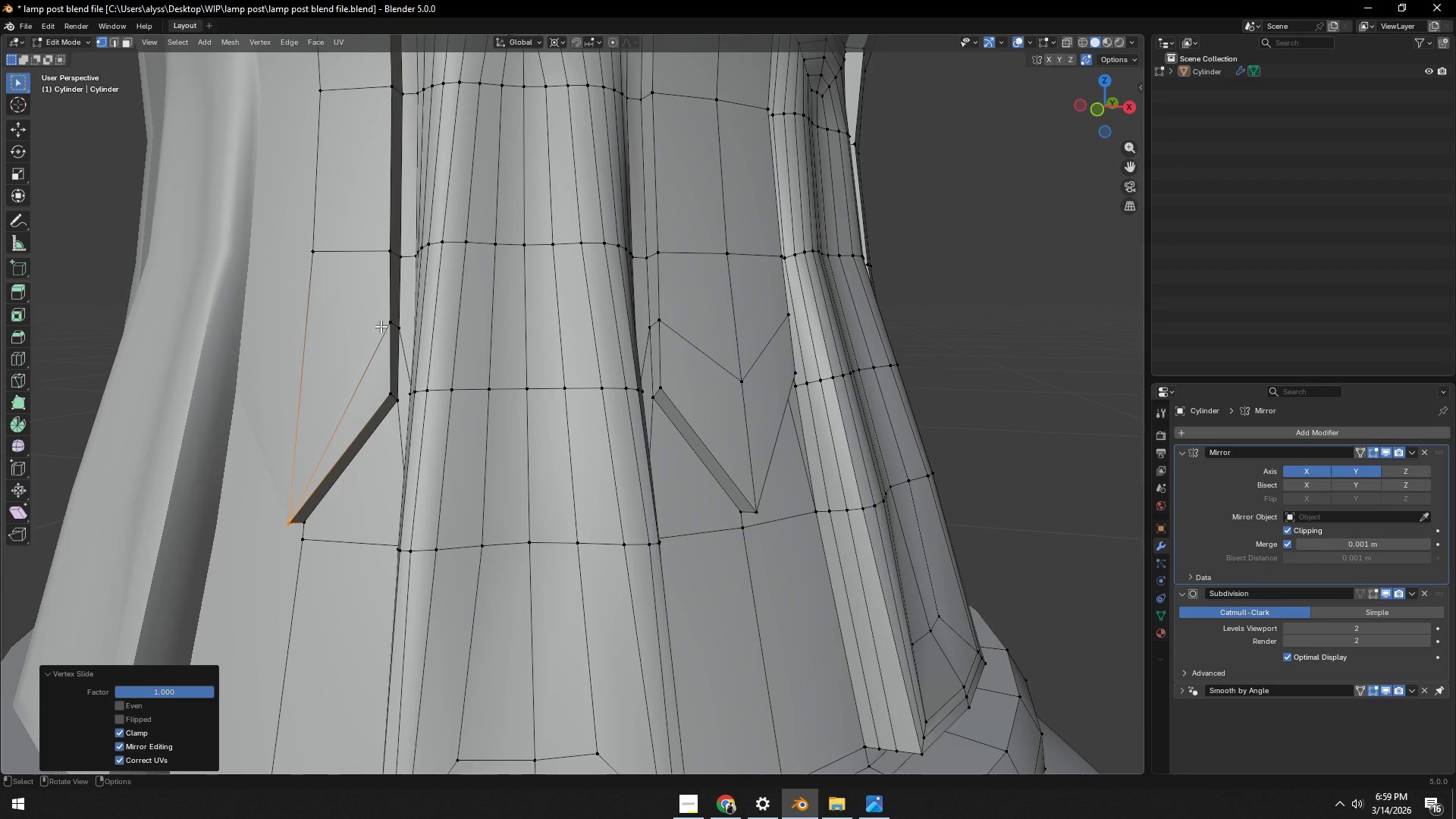 
left_click([384, 325])
 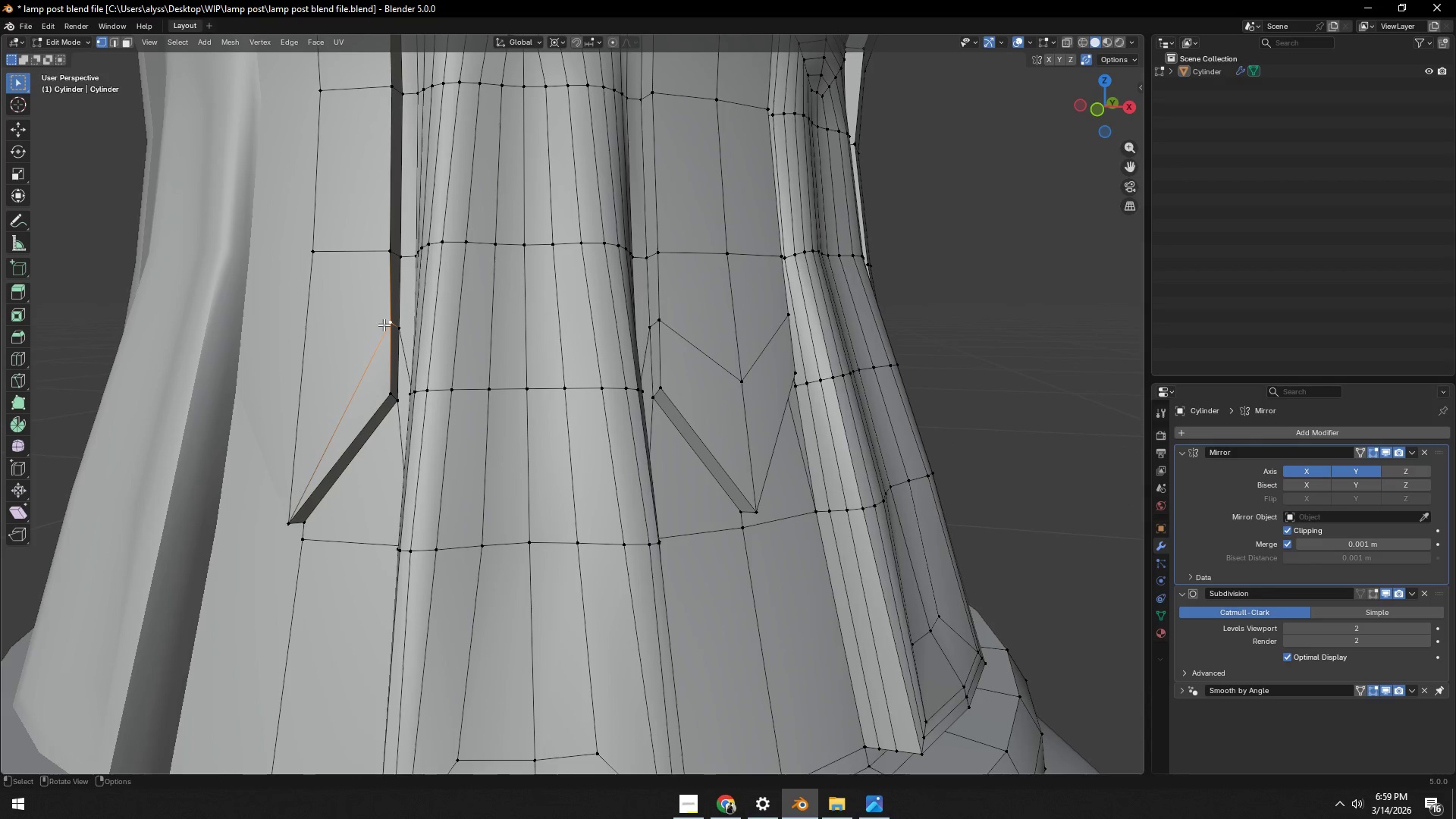 
type(gg)
 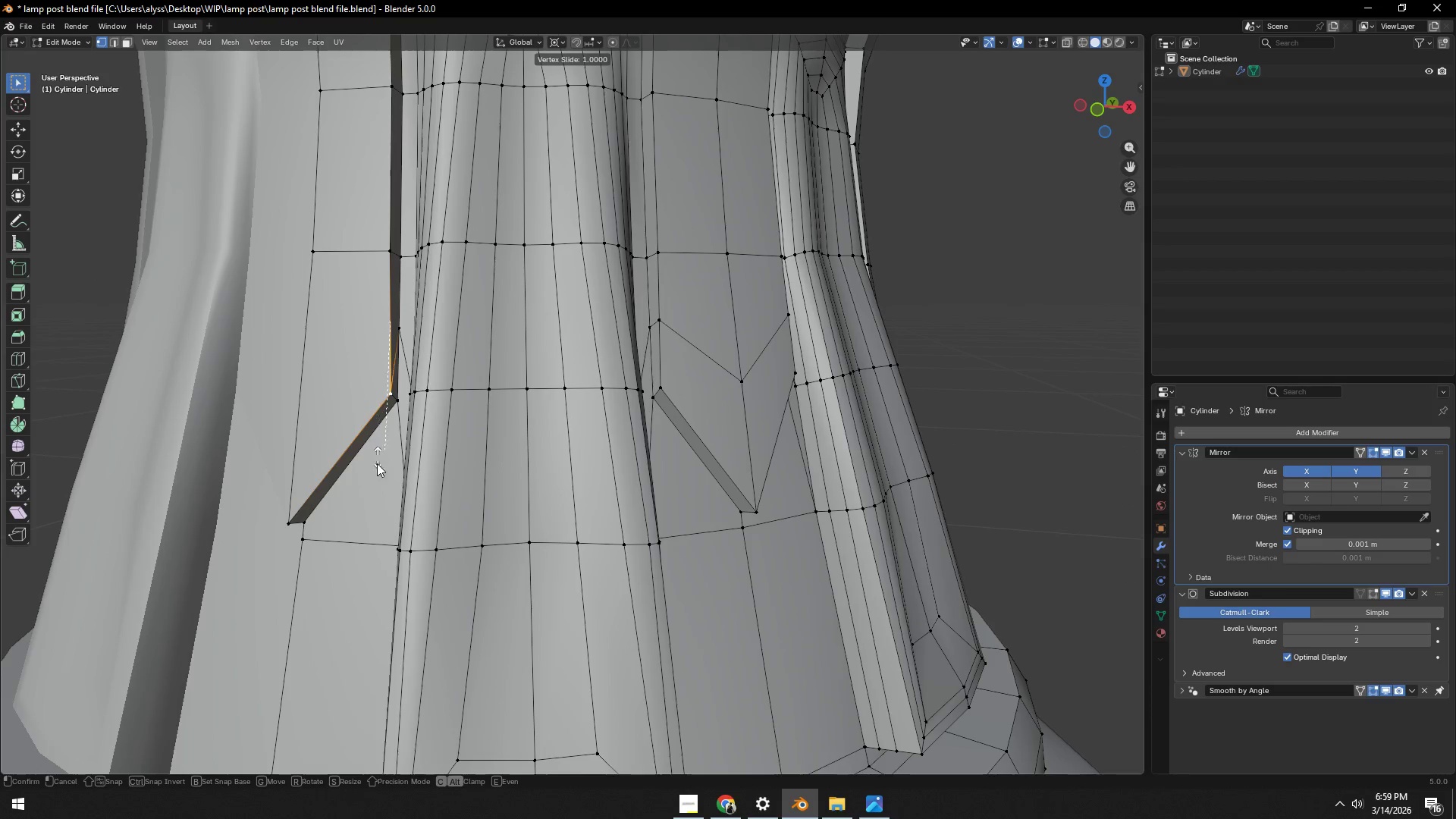 
left_click([374, 490])
 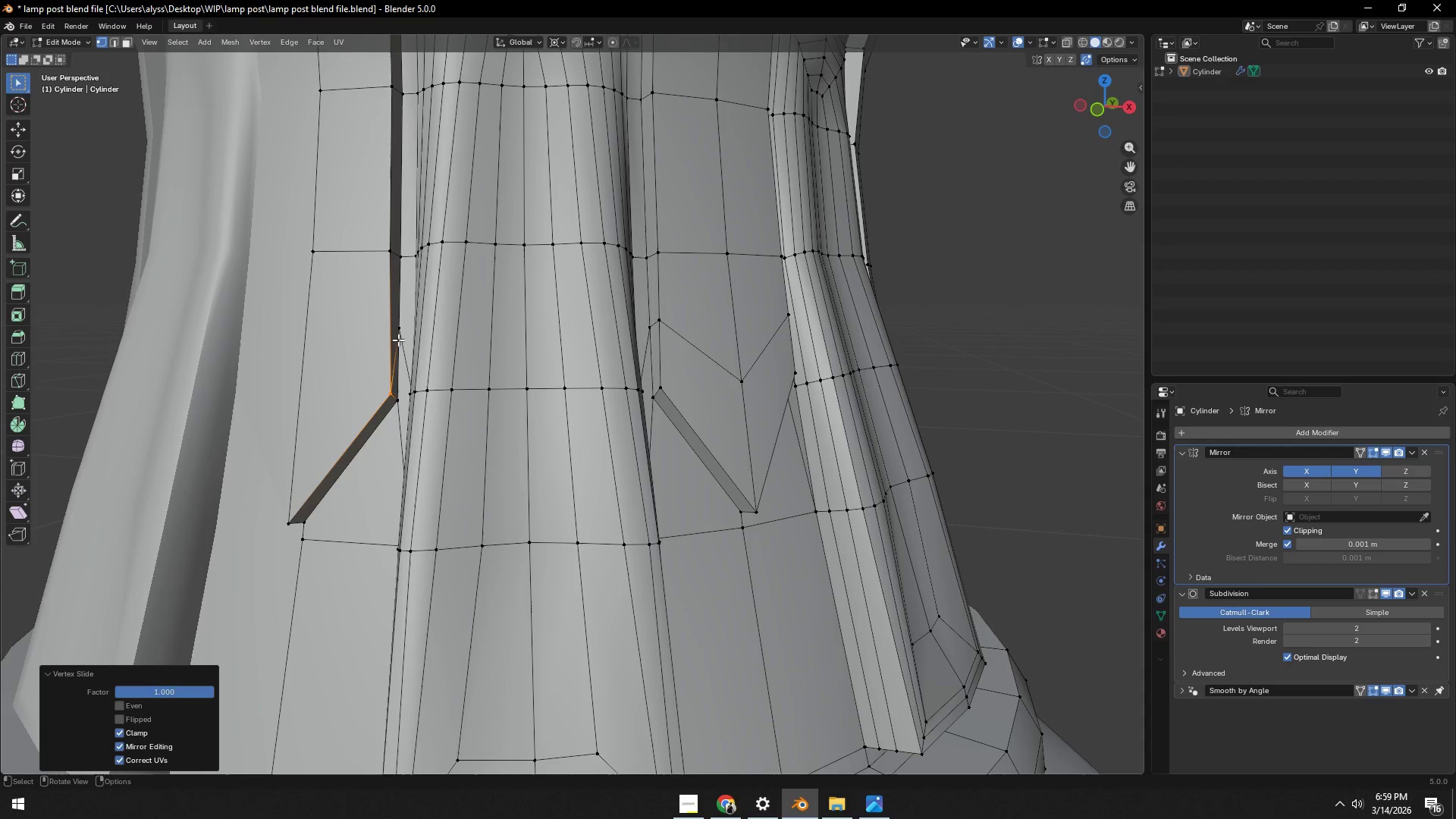 
left_click([400, 334])
 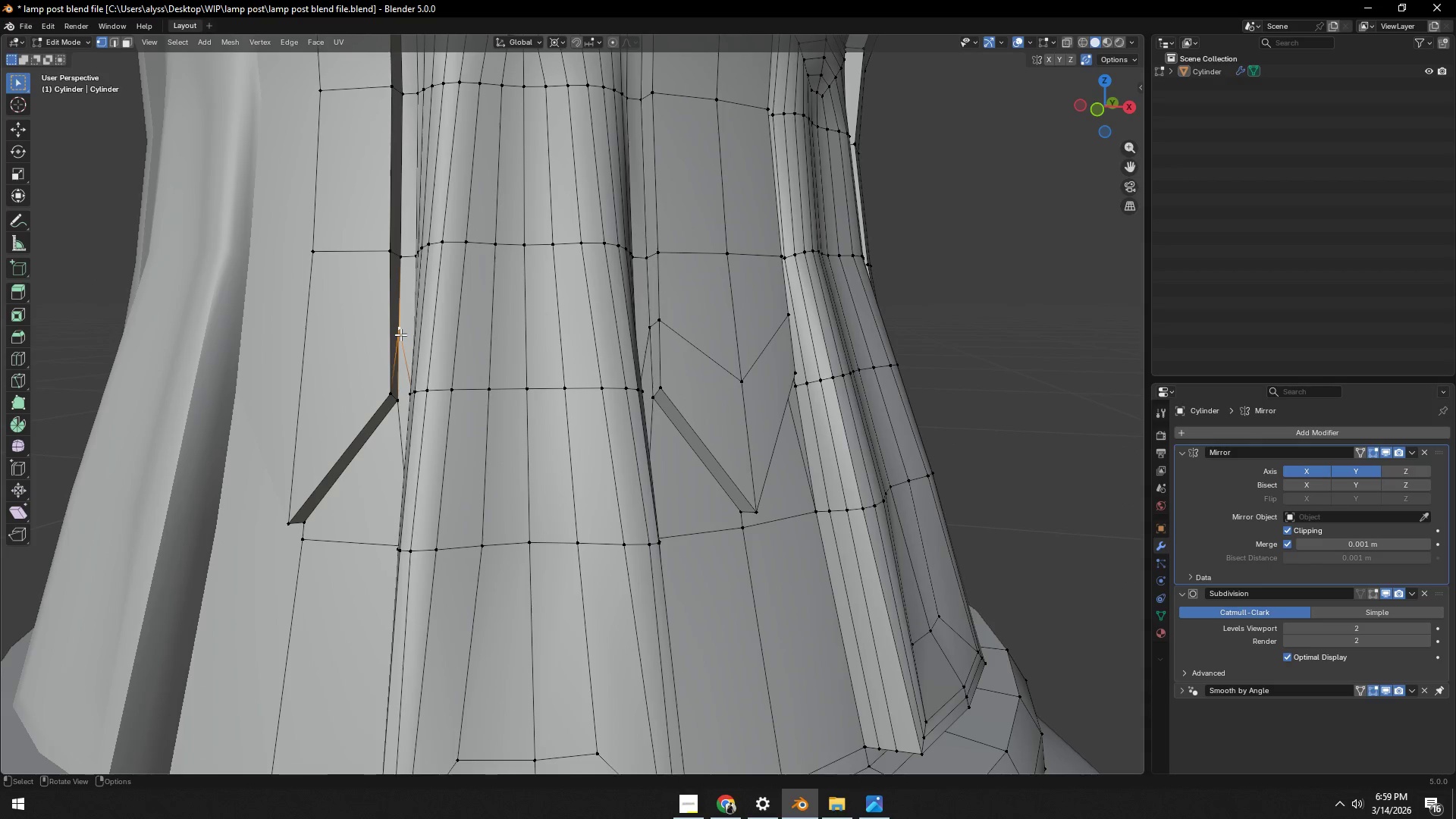 
type(gg)
 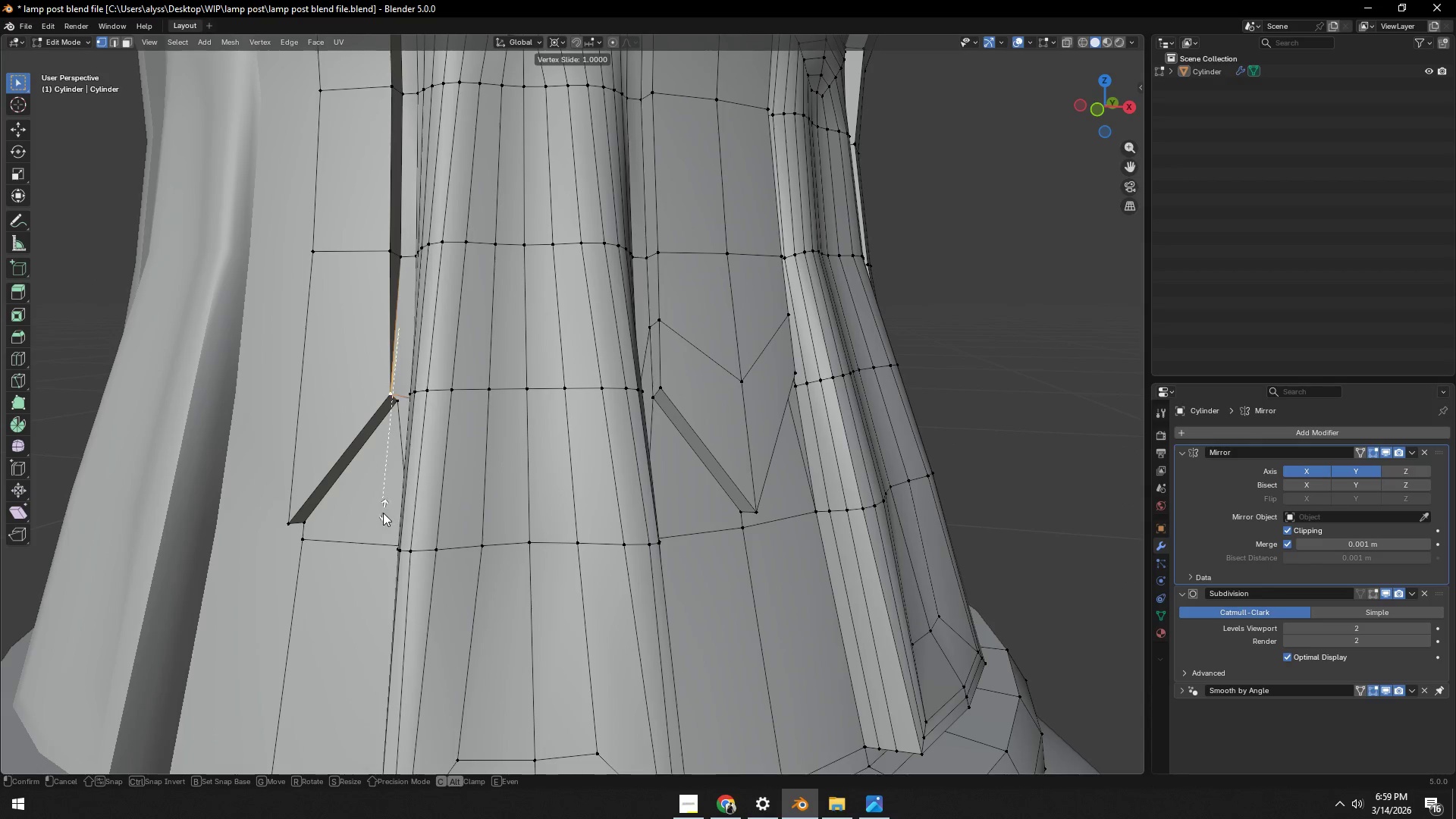 
left_click([383, 513])
 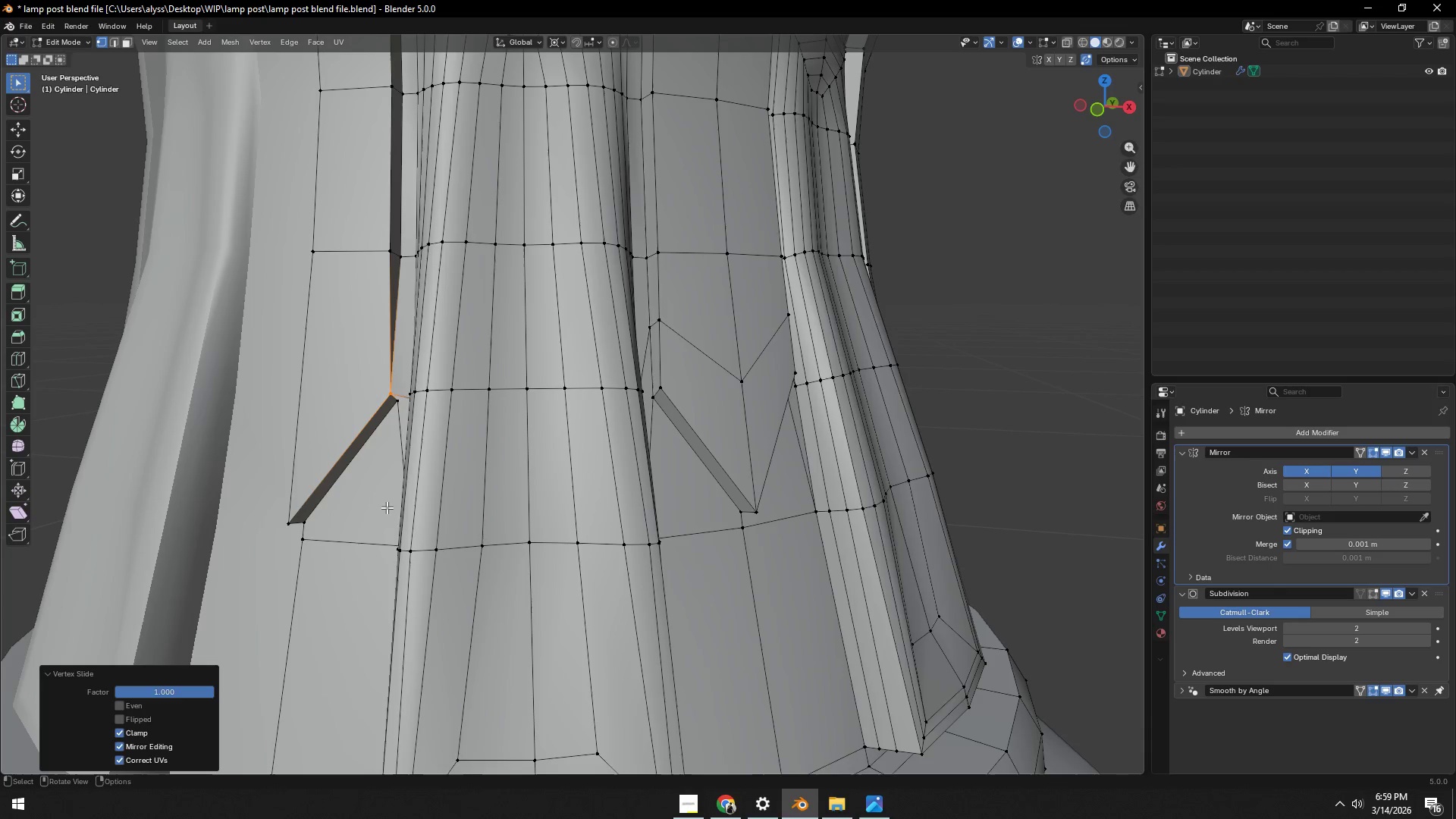 
key(Control+Z)
 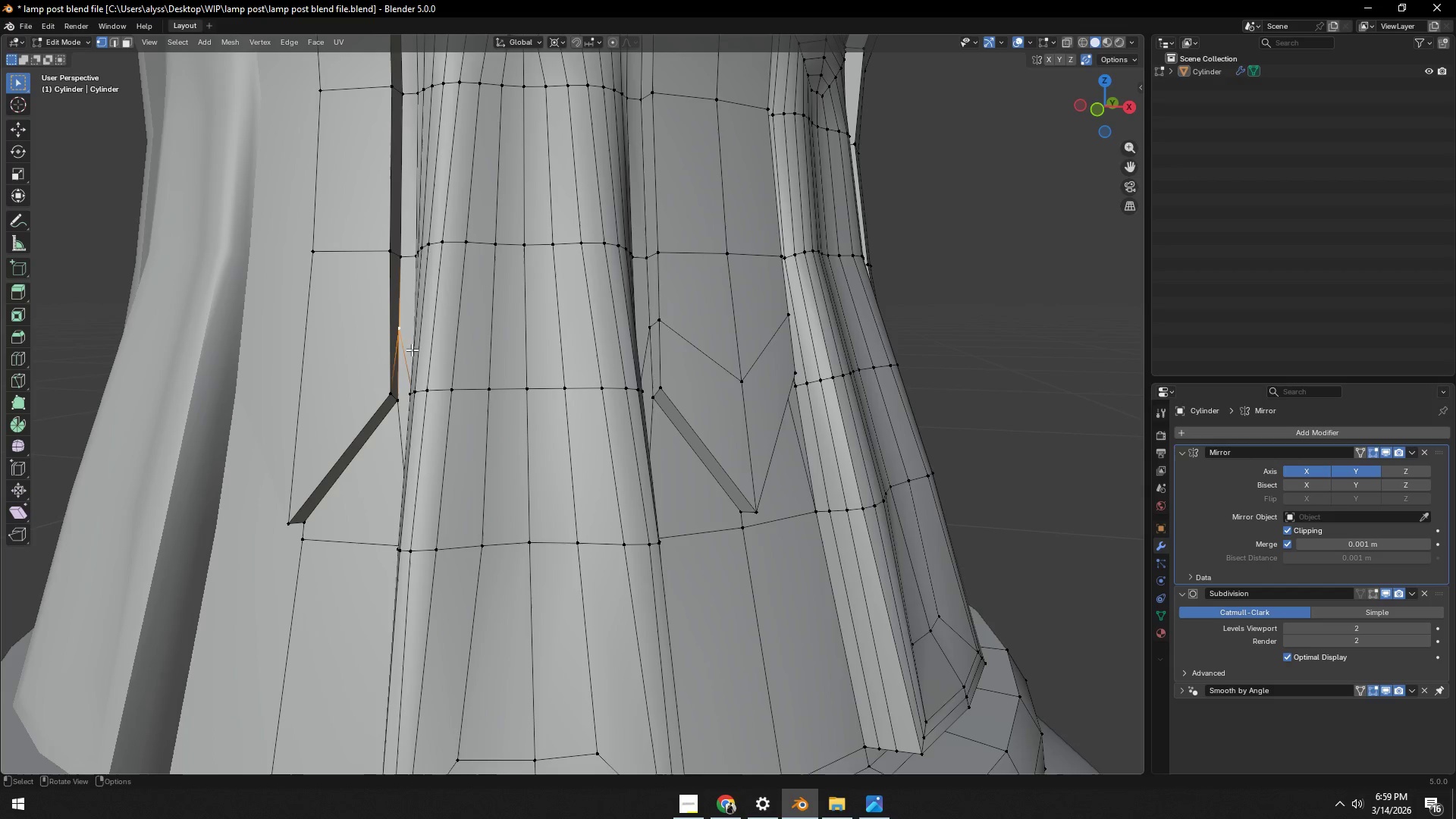 
type(gg)
 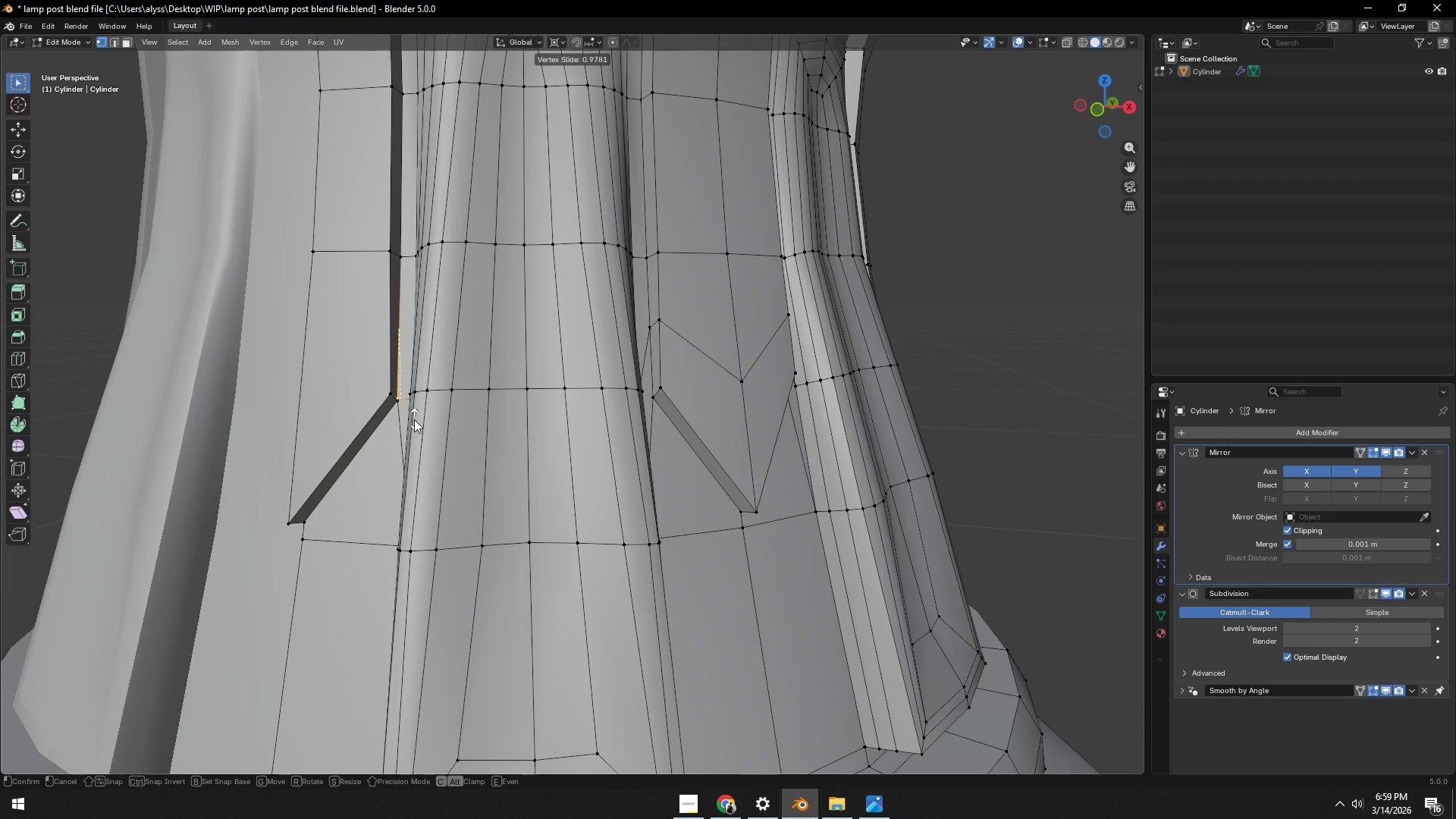 
left_click([413, 434])
 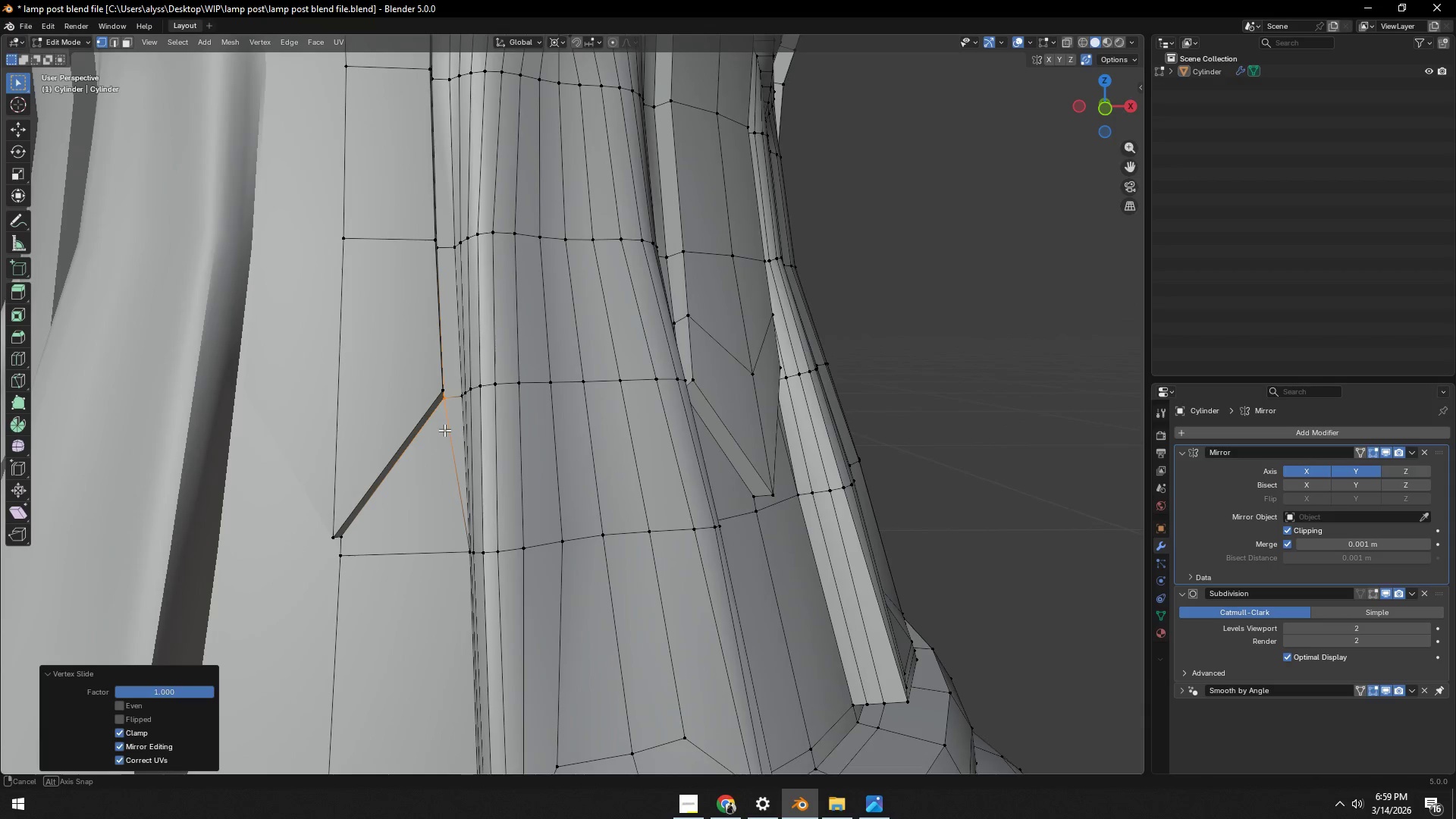 
key(2)
 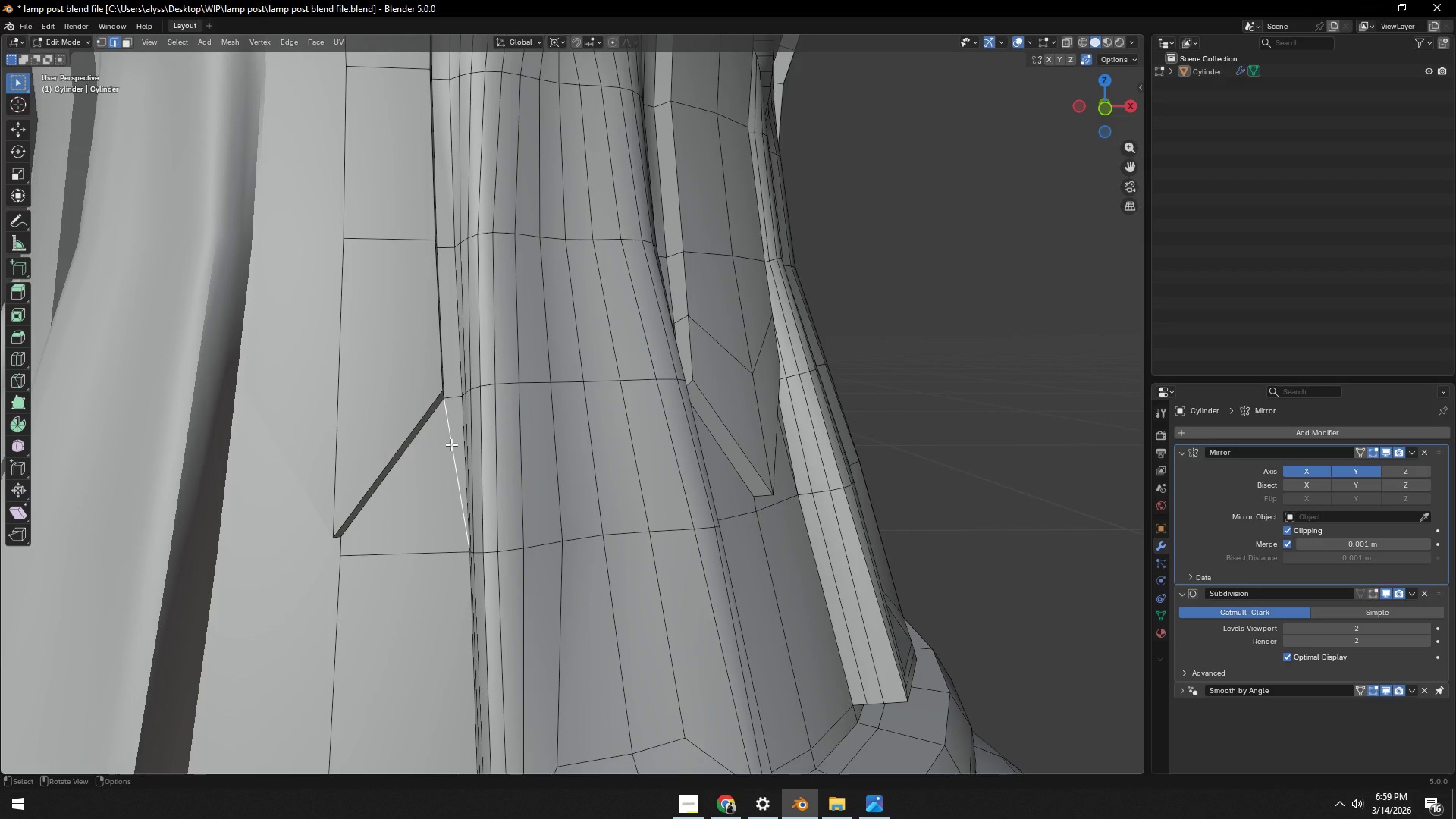 
key(Control+X)
 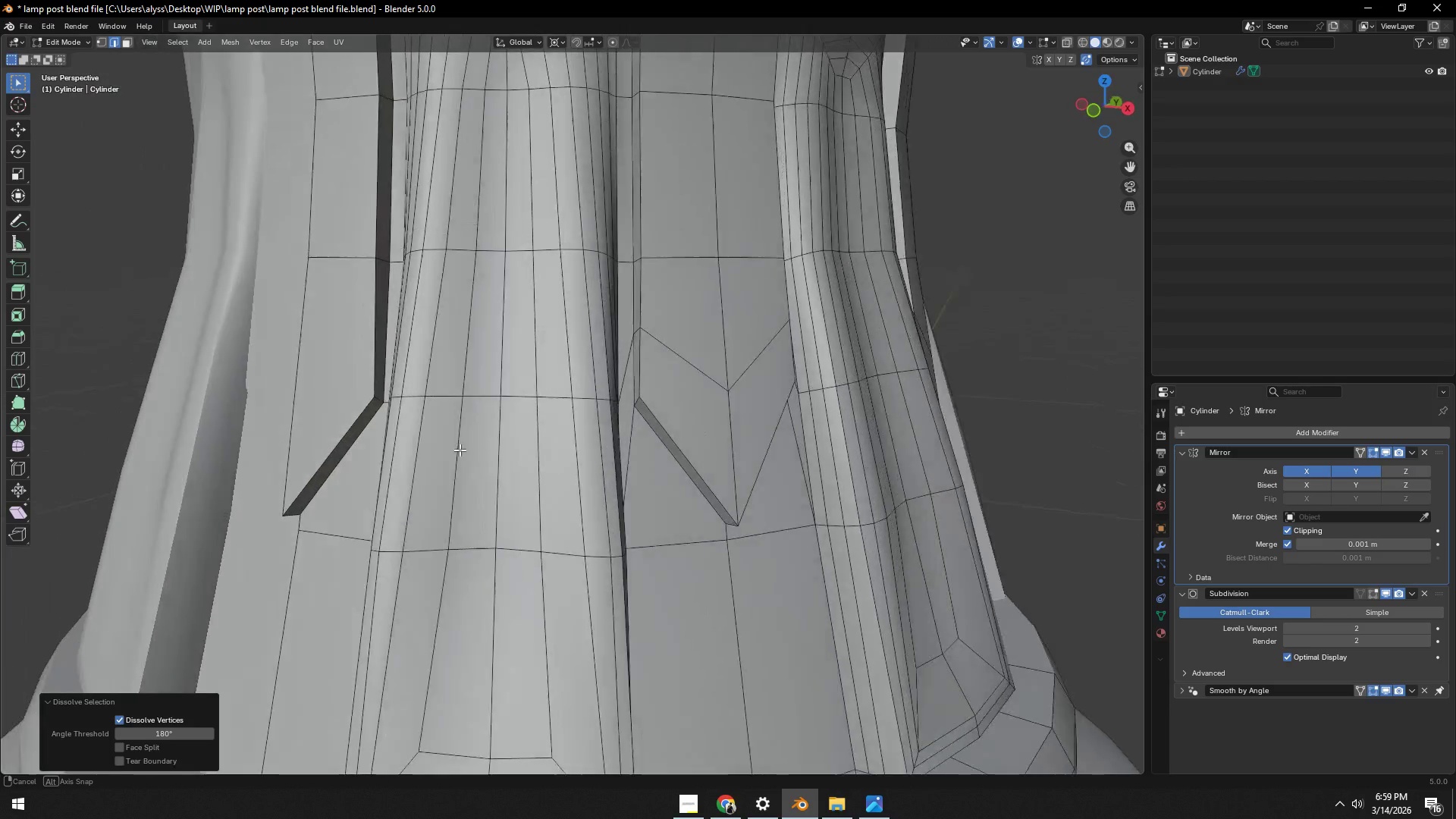 
scroll: coordinate [582, 423], scroll_direction: up, amount: 2.0
 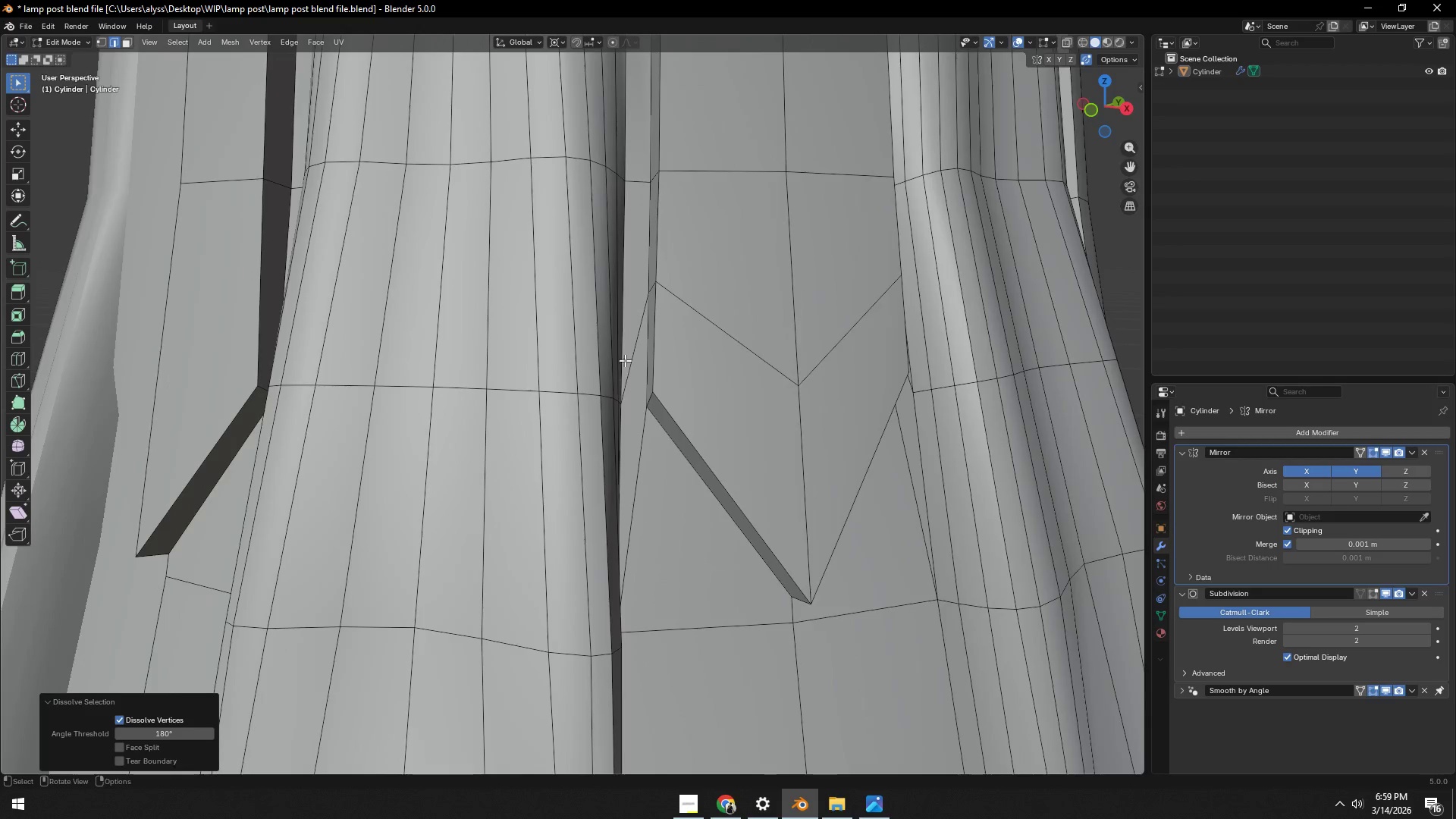 
key(2)
 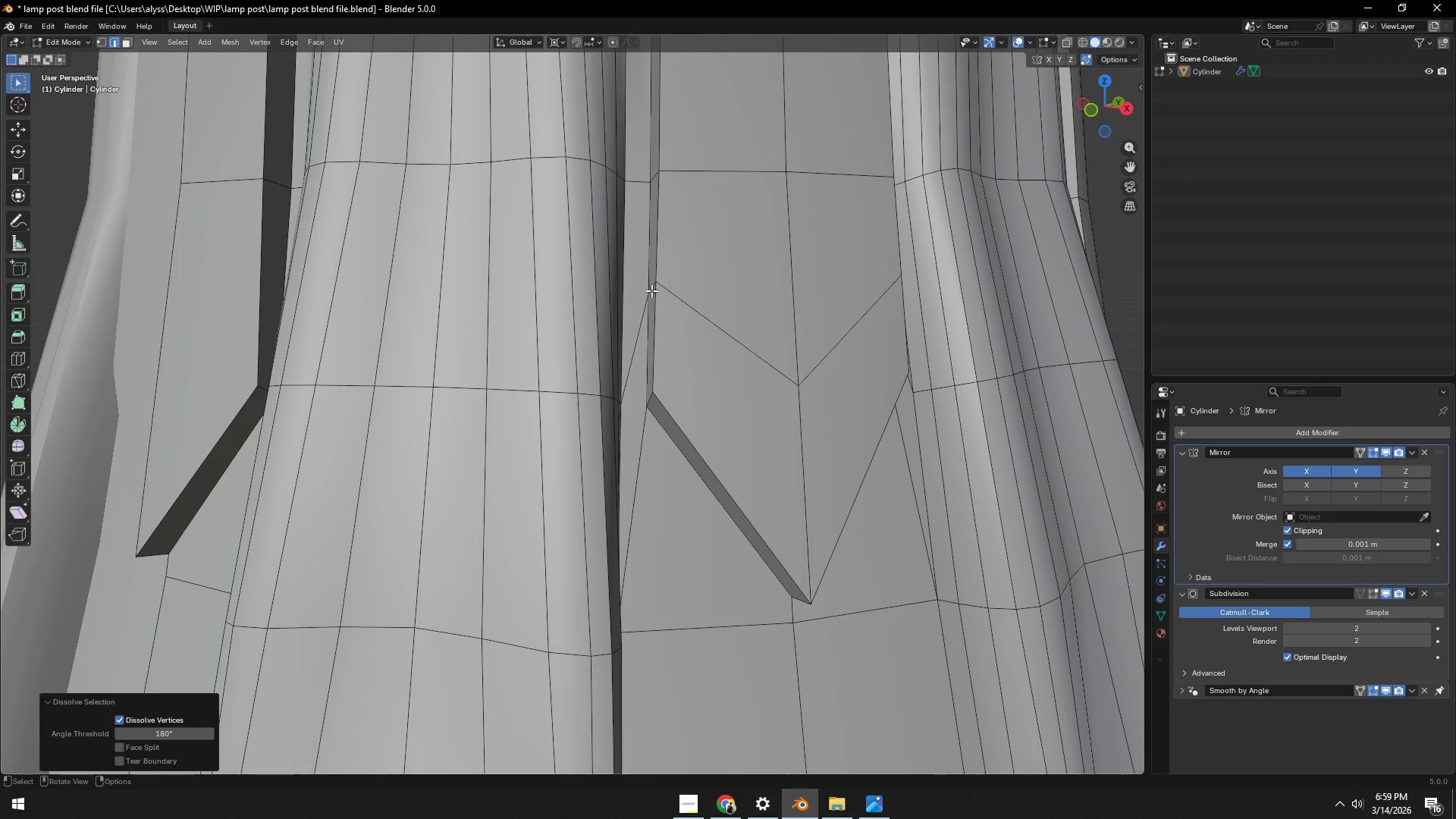 
left_click([651, 290])
 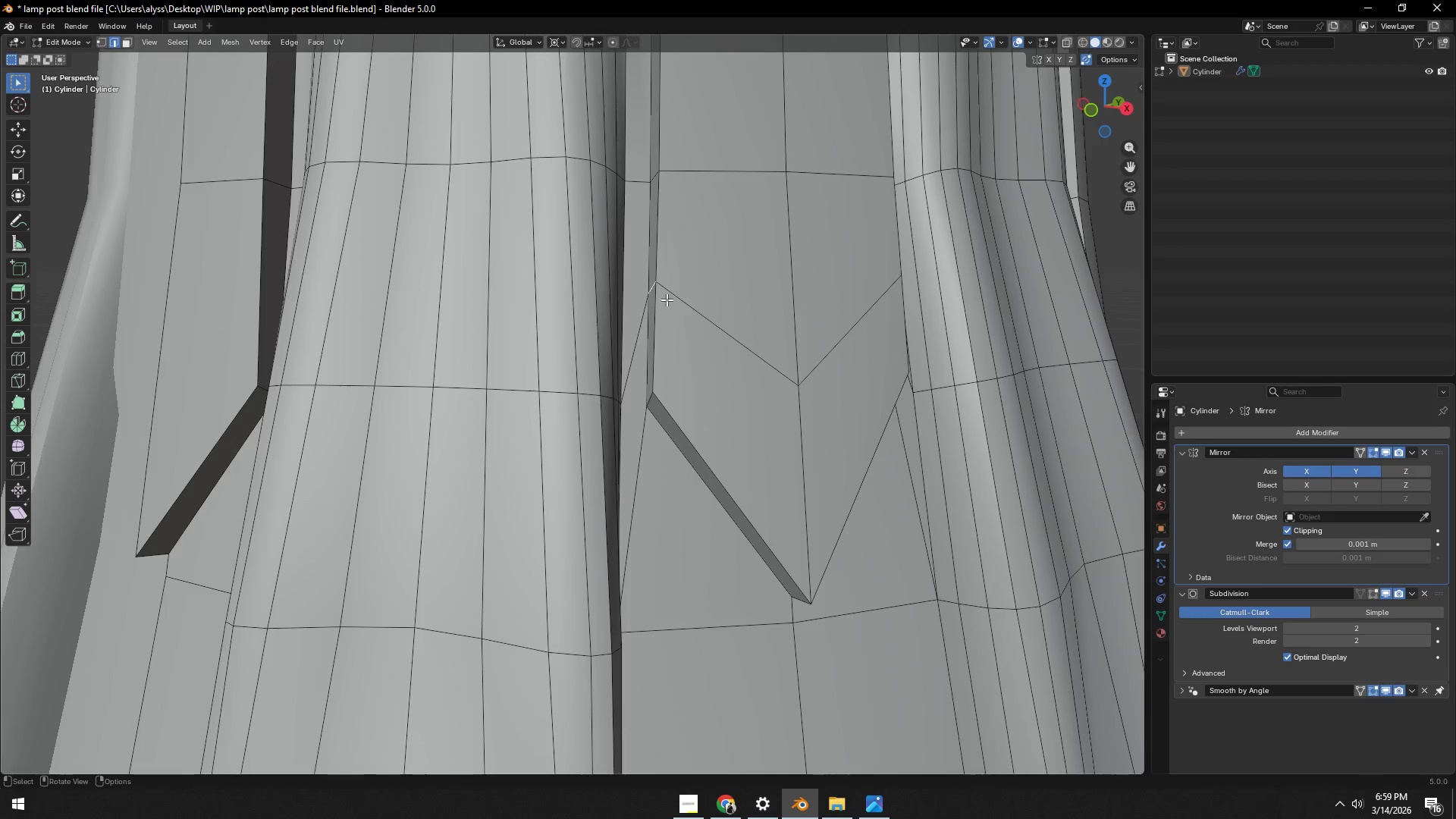 
type(gg)
 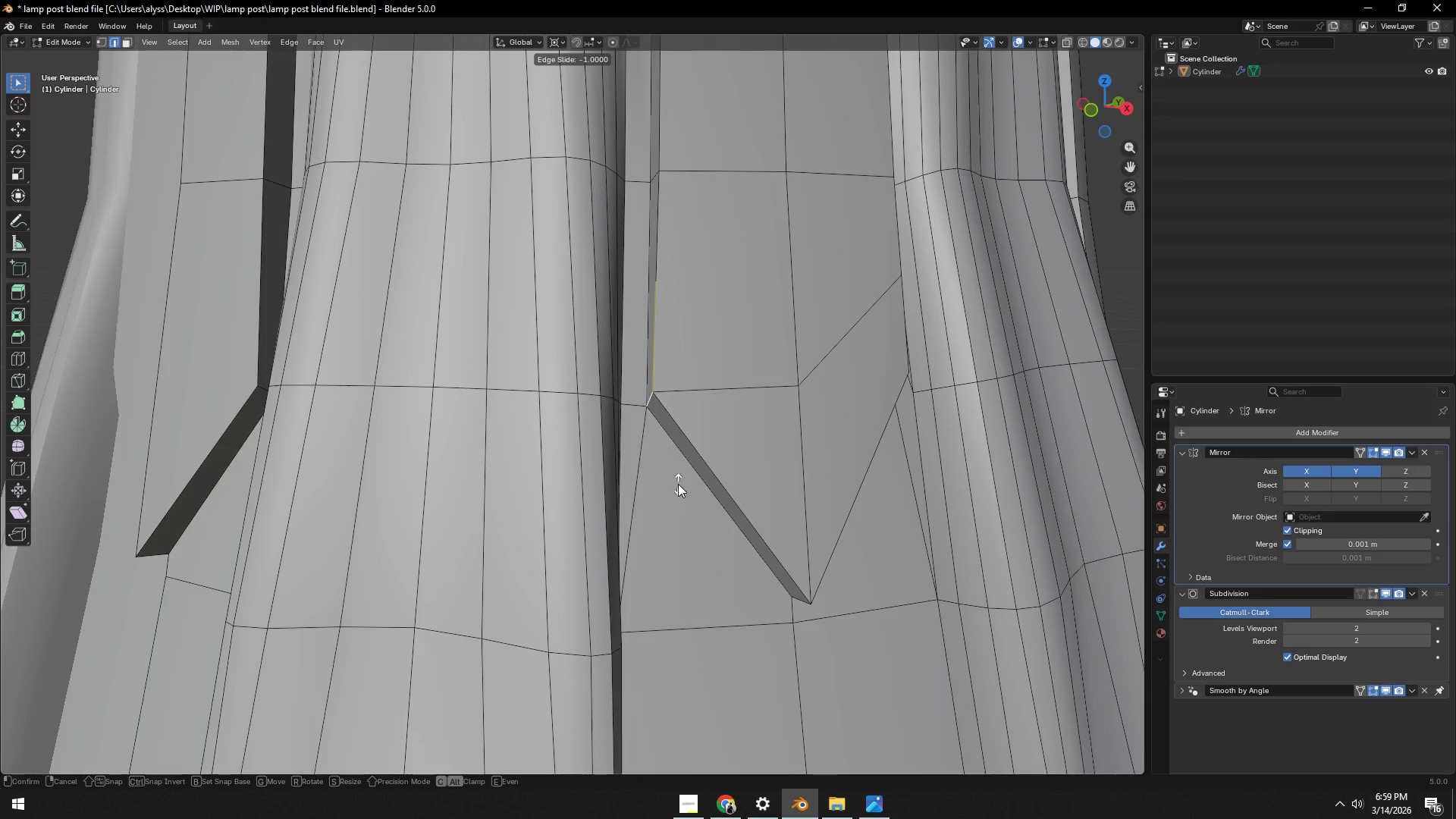 
left_click([678, 485])
 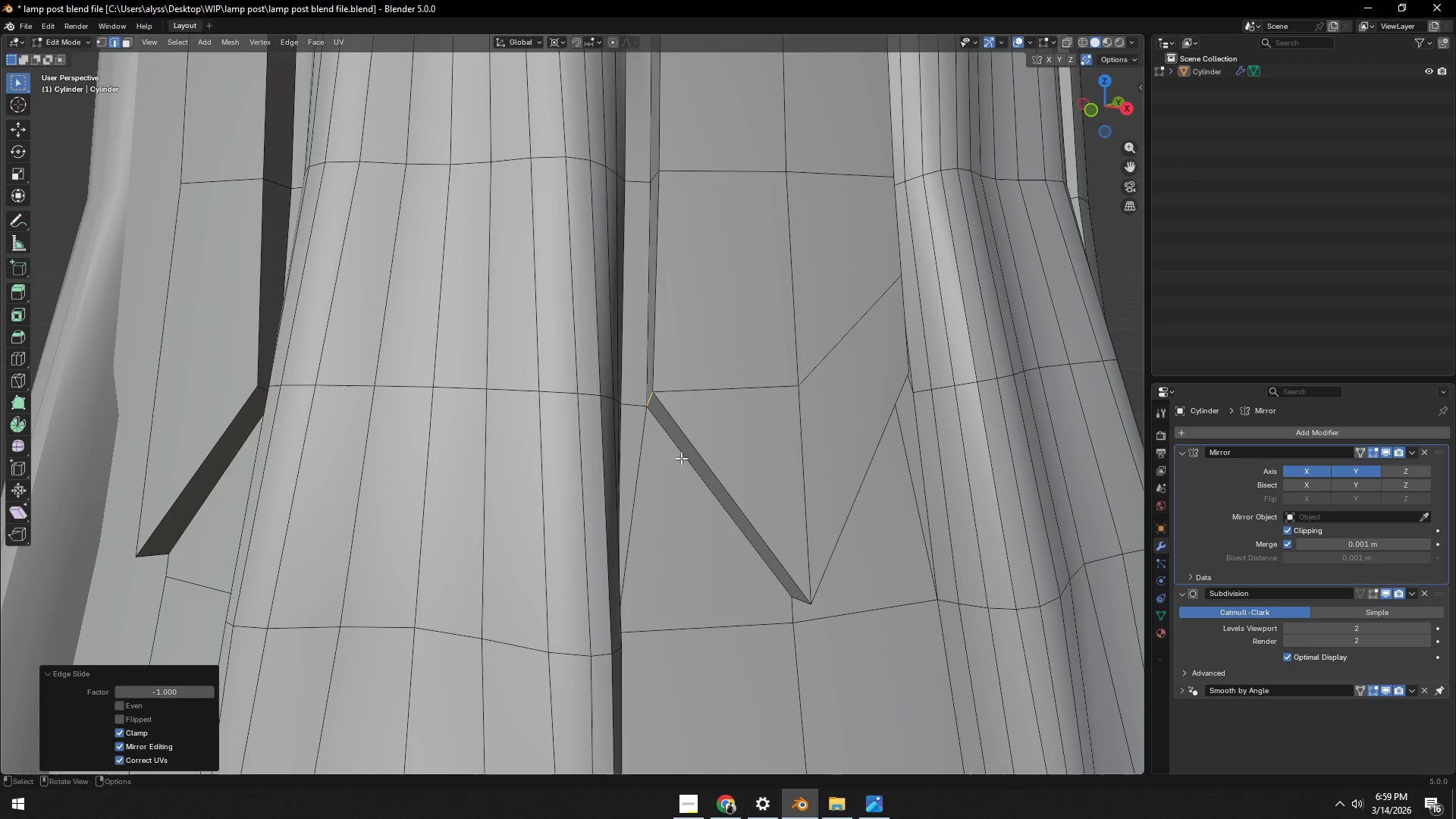 
key(G)
 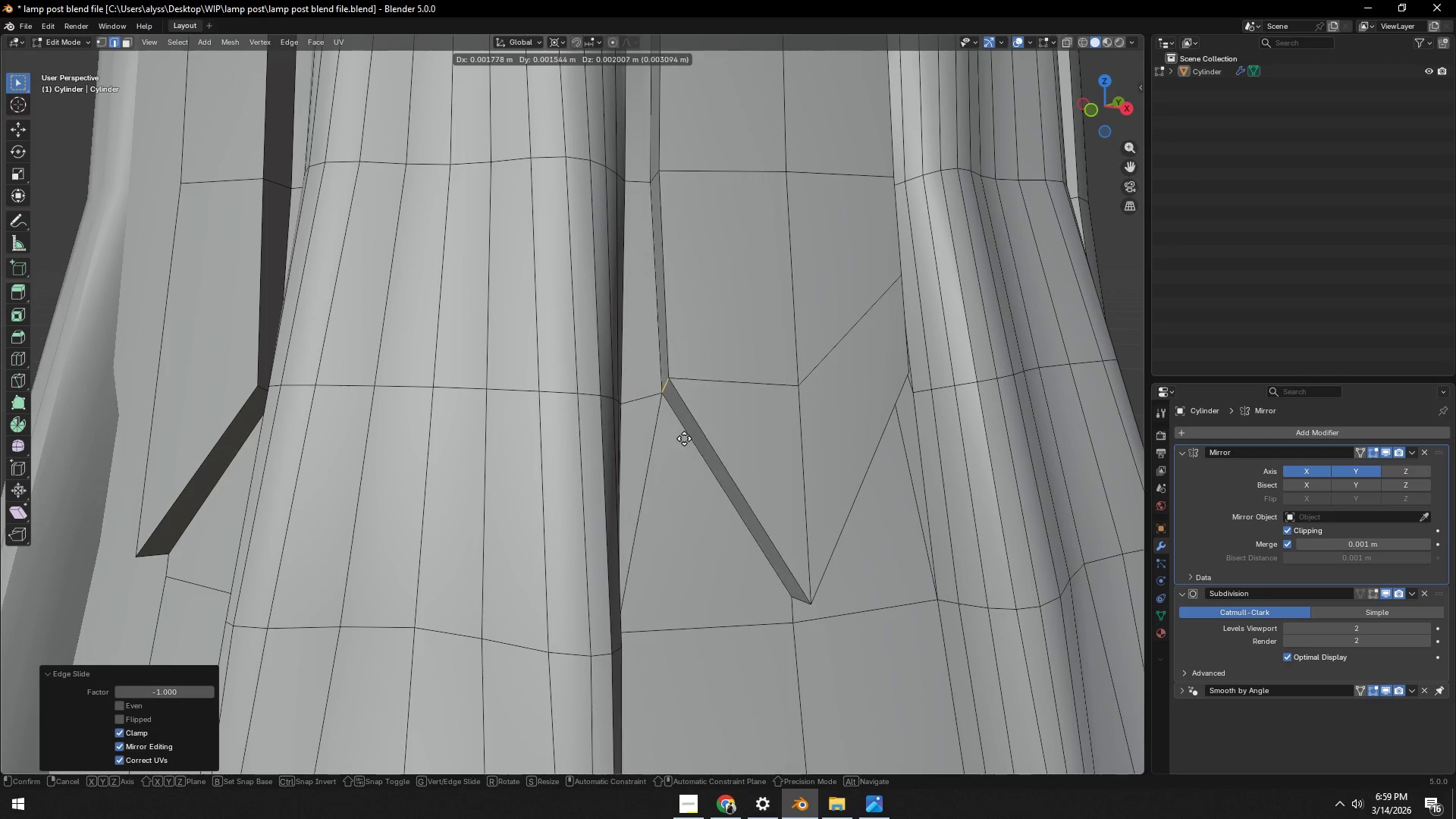 
right_click([683, 439])
 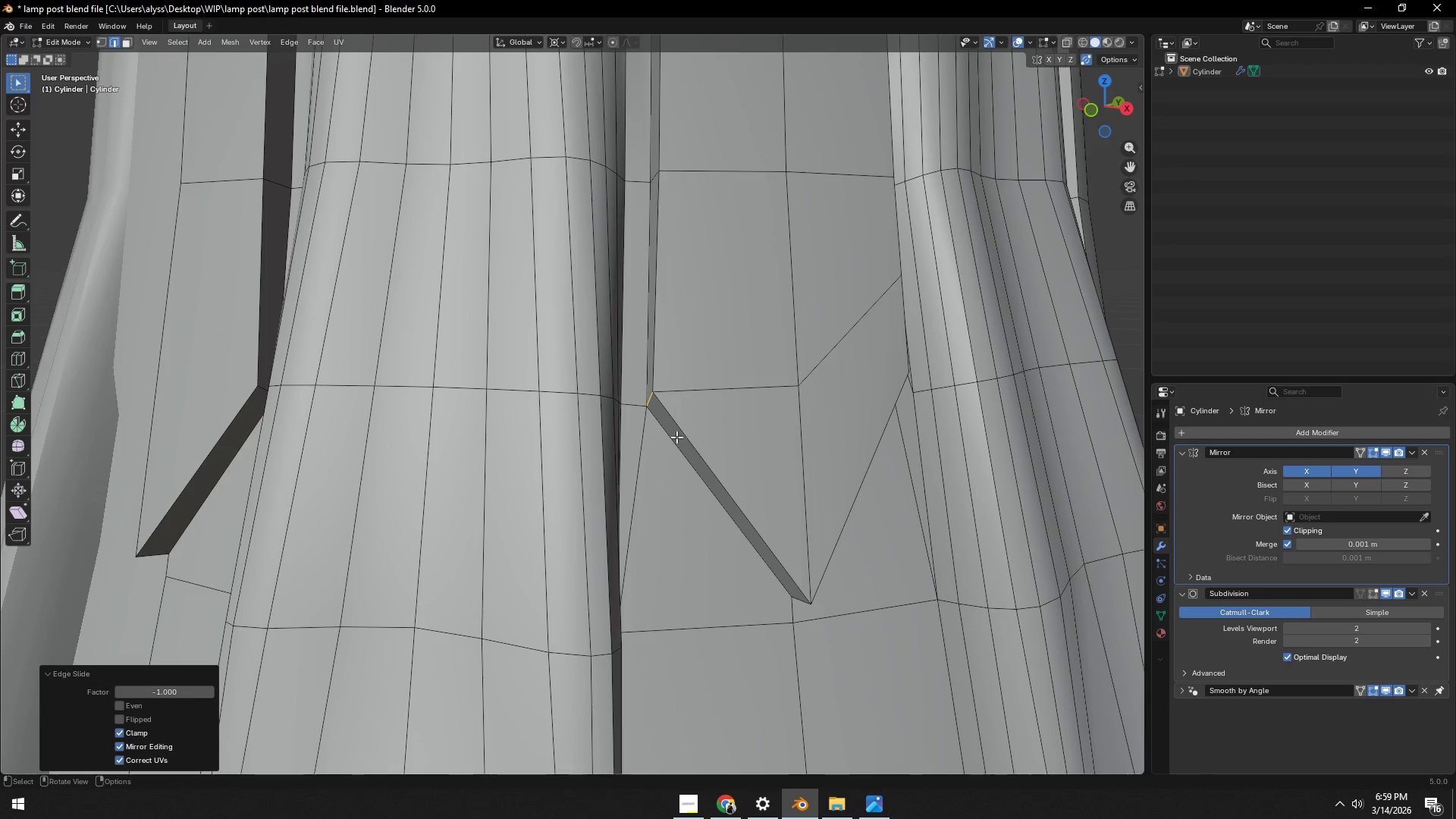 
type(12)
 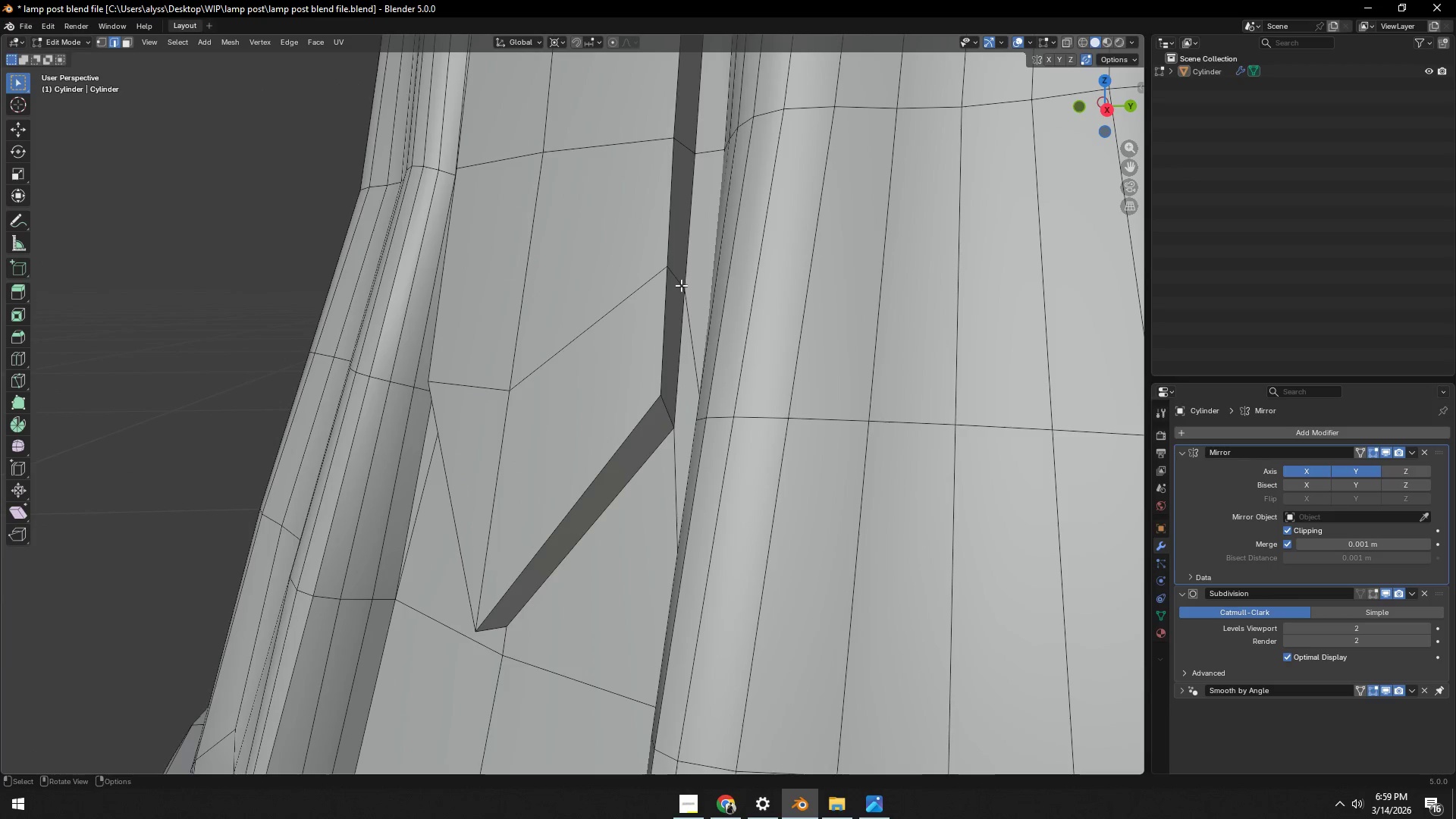 
left_click([681, 283])
 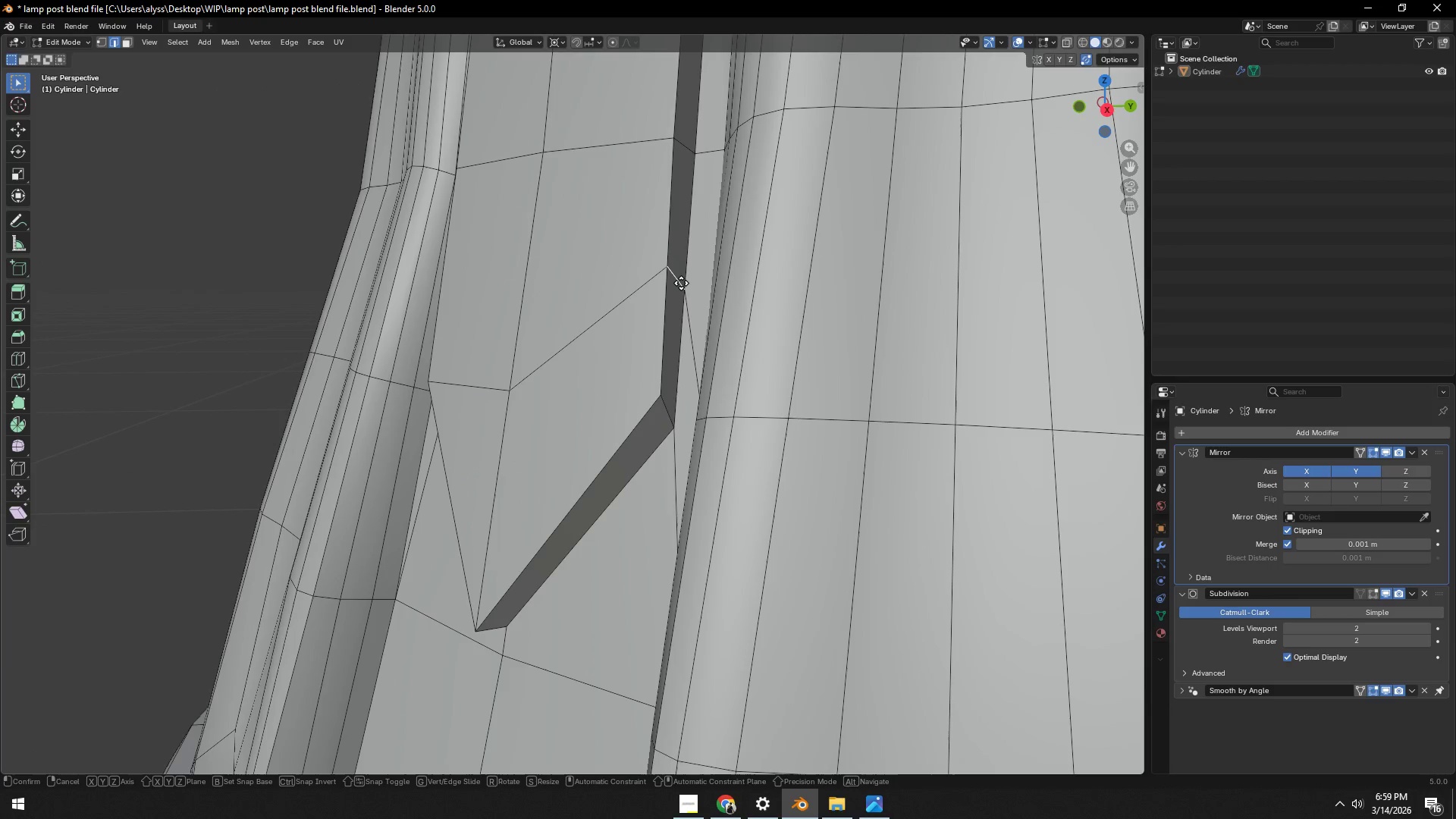 
type(gg)
 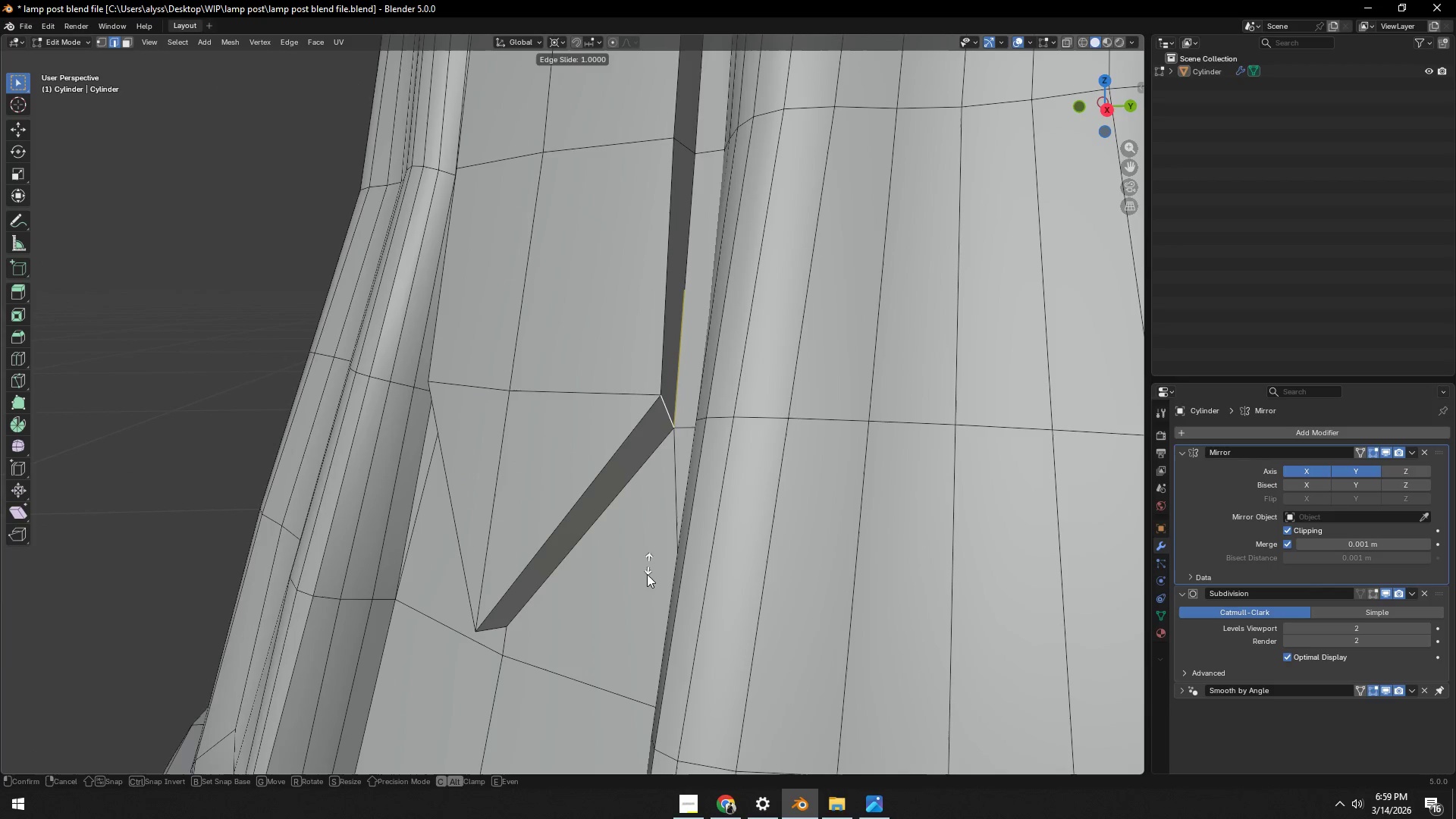 
left_click([644, 585])
 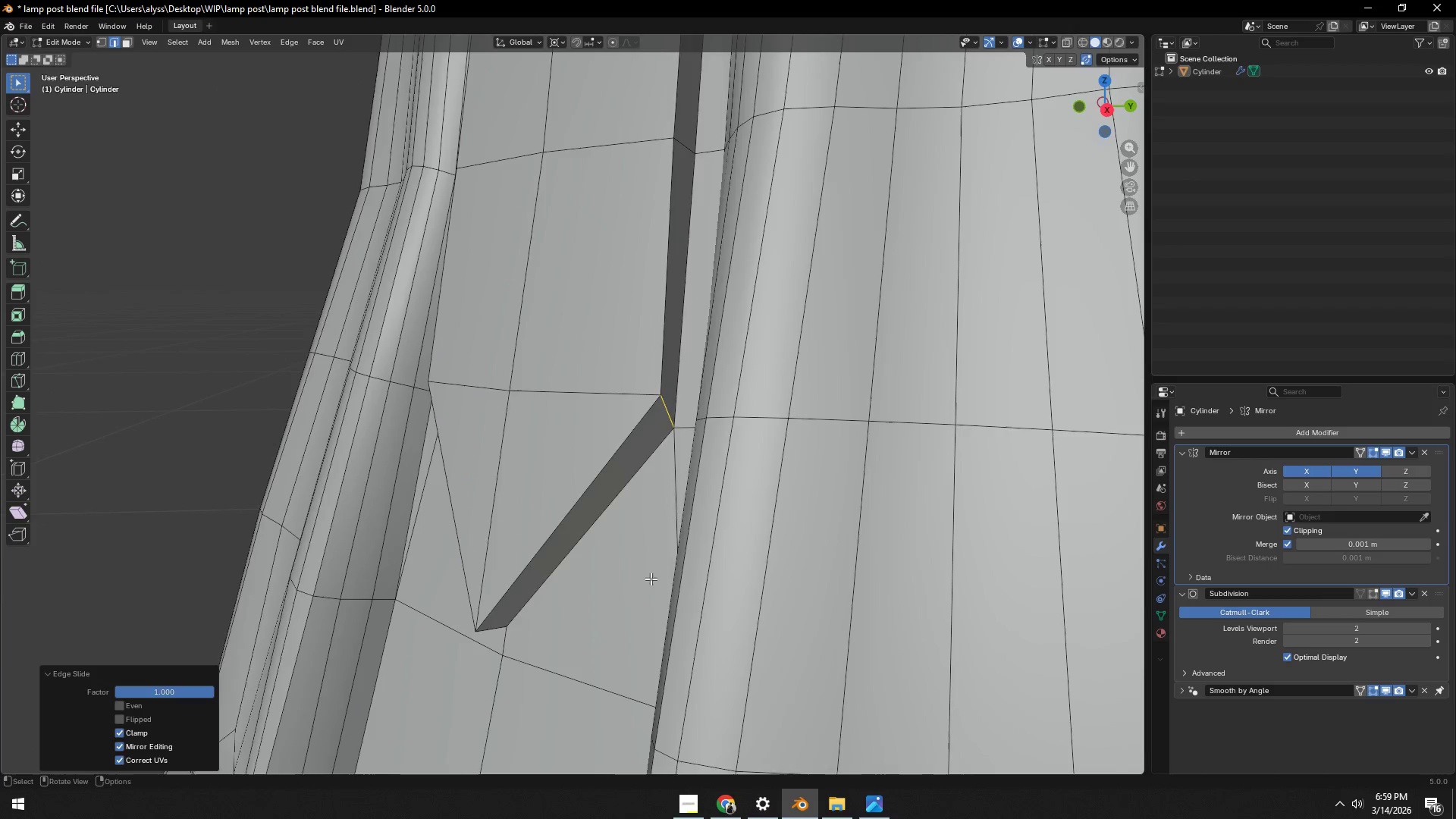 
key(Shift+ShiftLeft)
 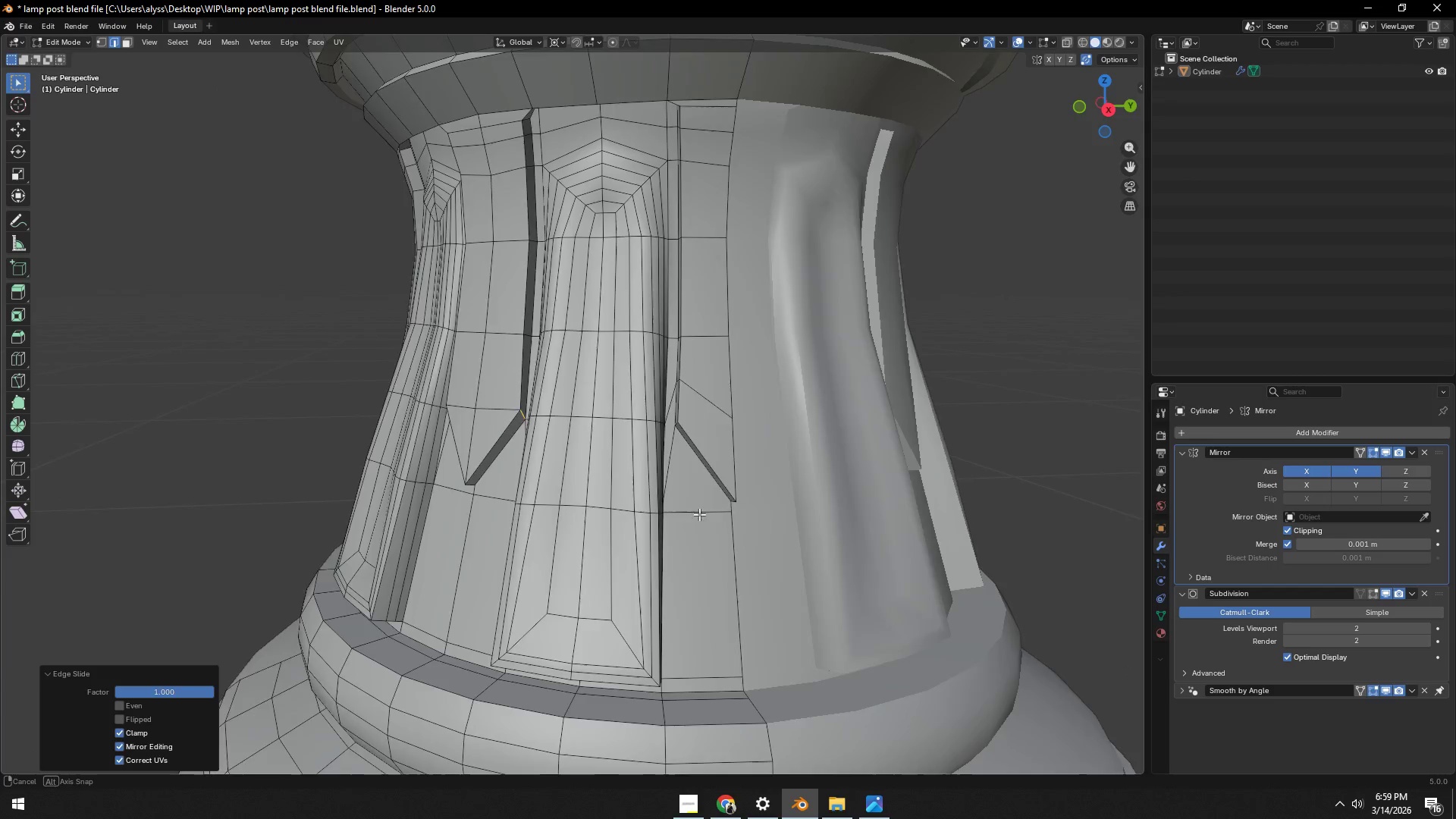 
scroll: coordinate [665, 564], scroll_direction: down, amount: 5.0
 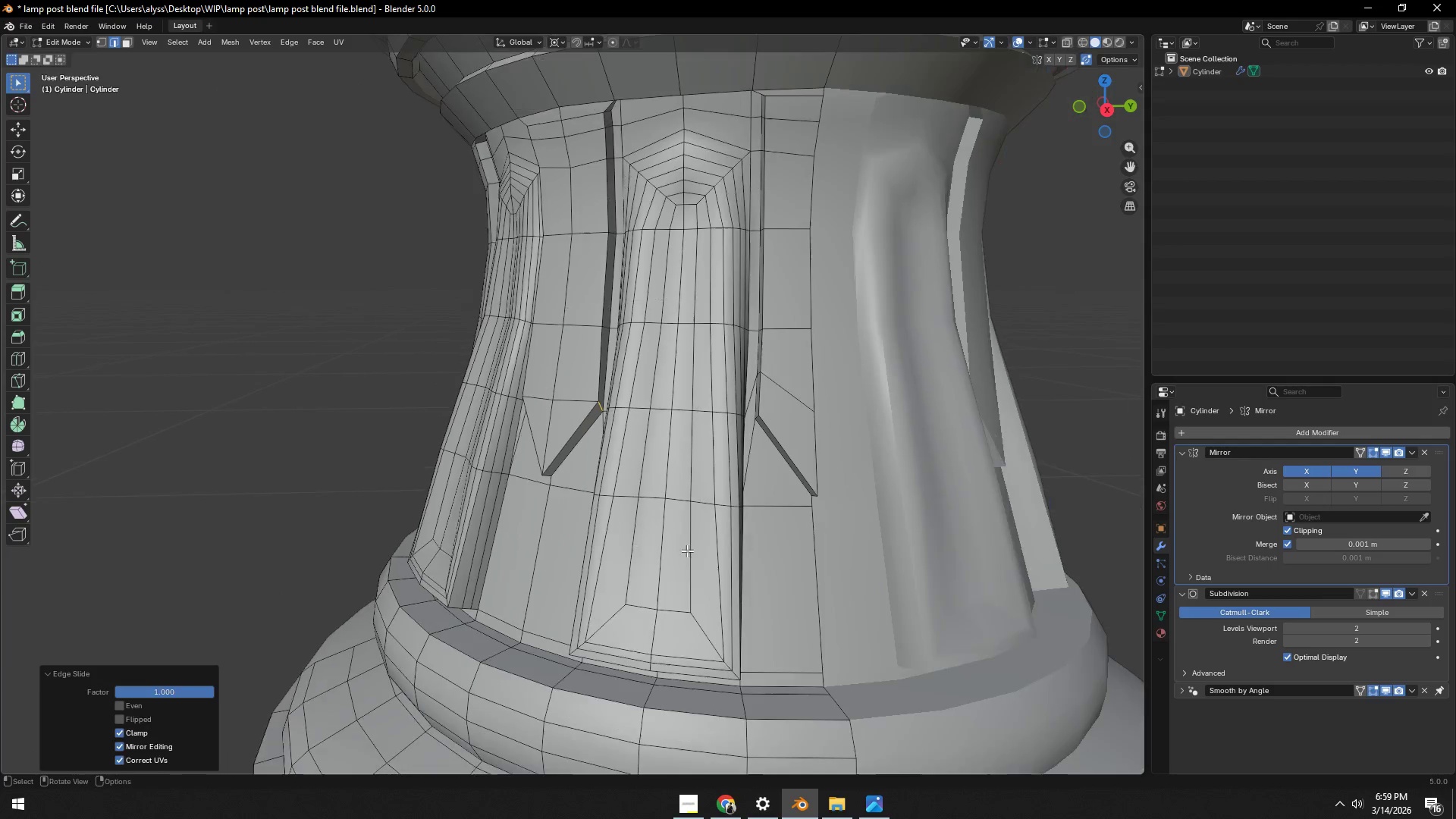 
scroll: coordinate [709, 512], scroll_direction: up, amount: 3.0
 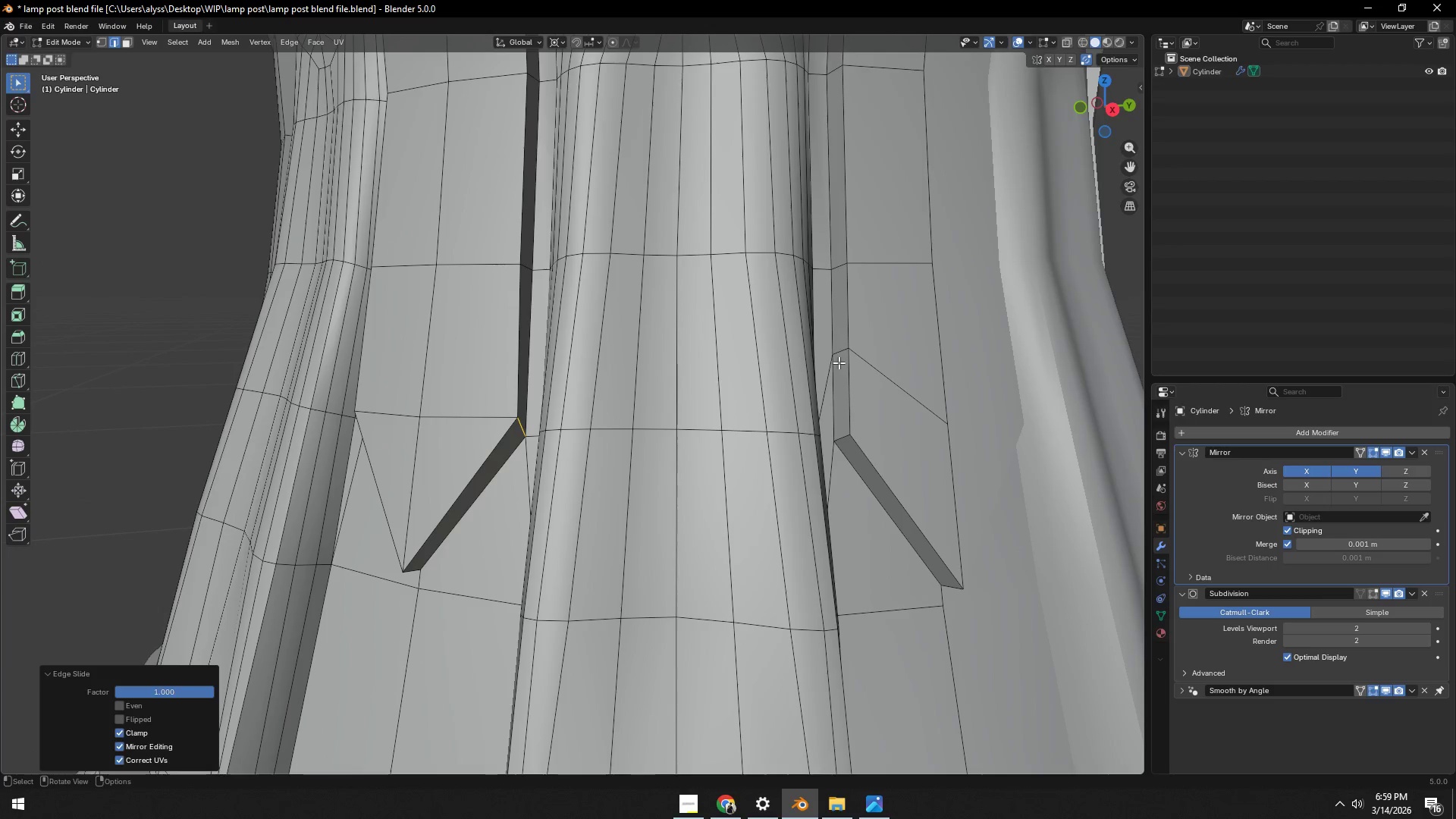 
left_click([839, 353])
 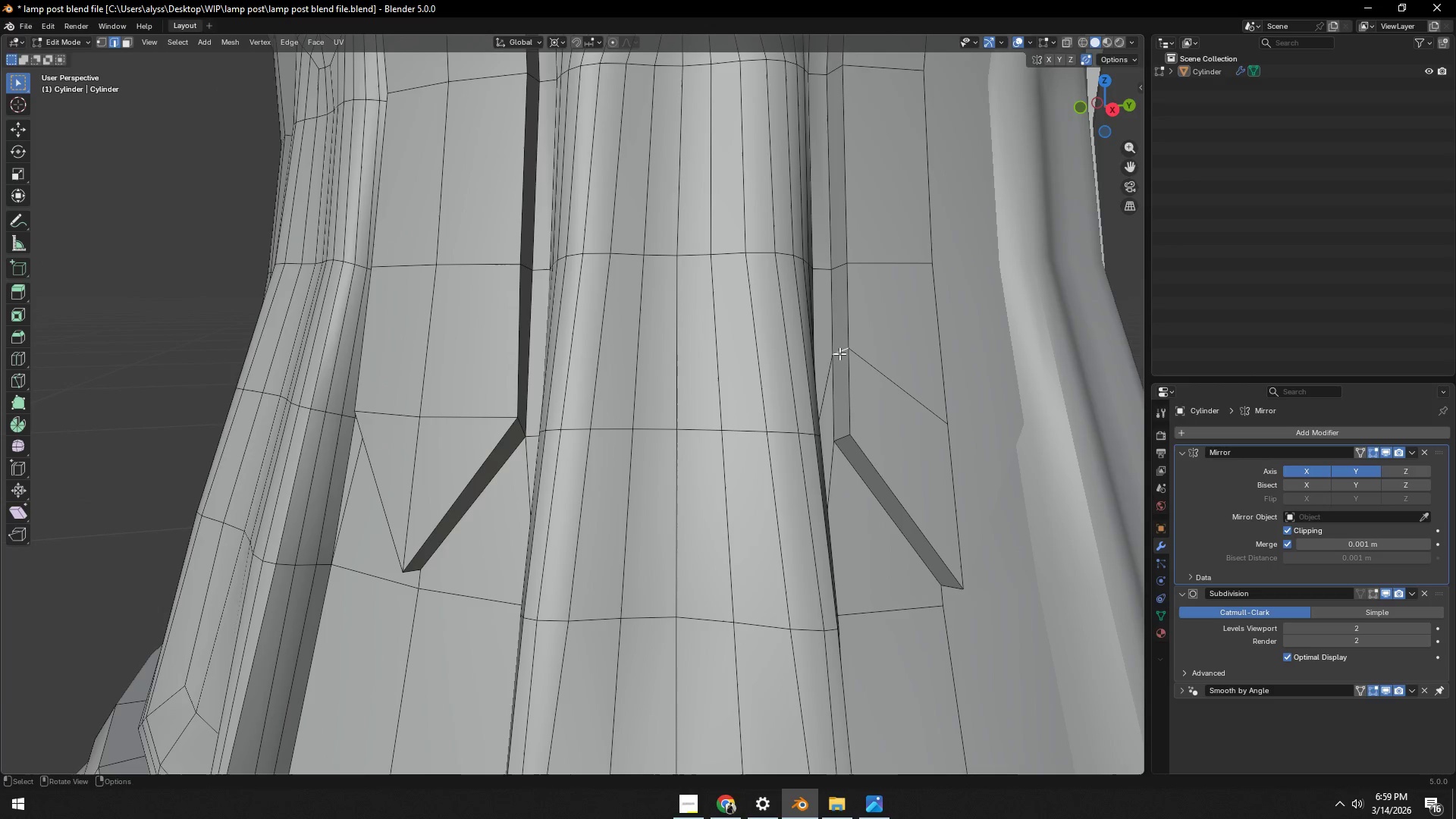 
type(gg)
 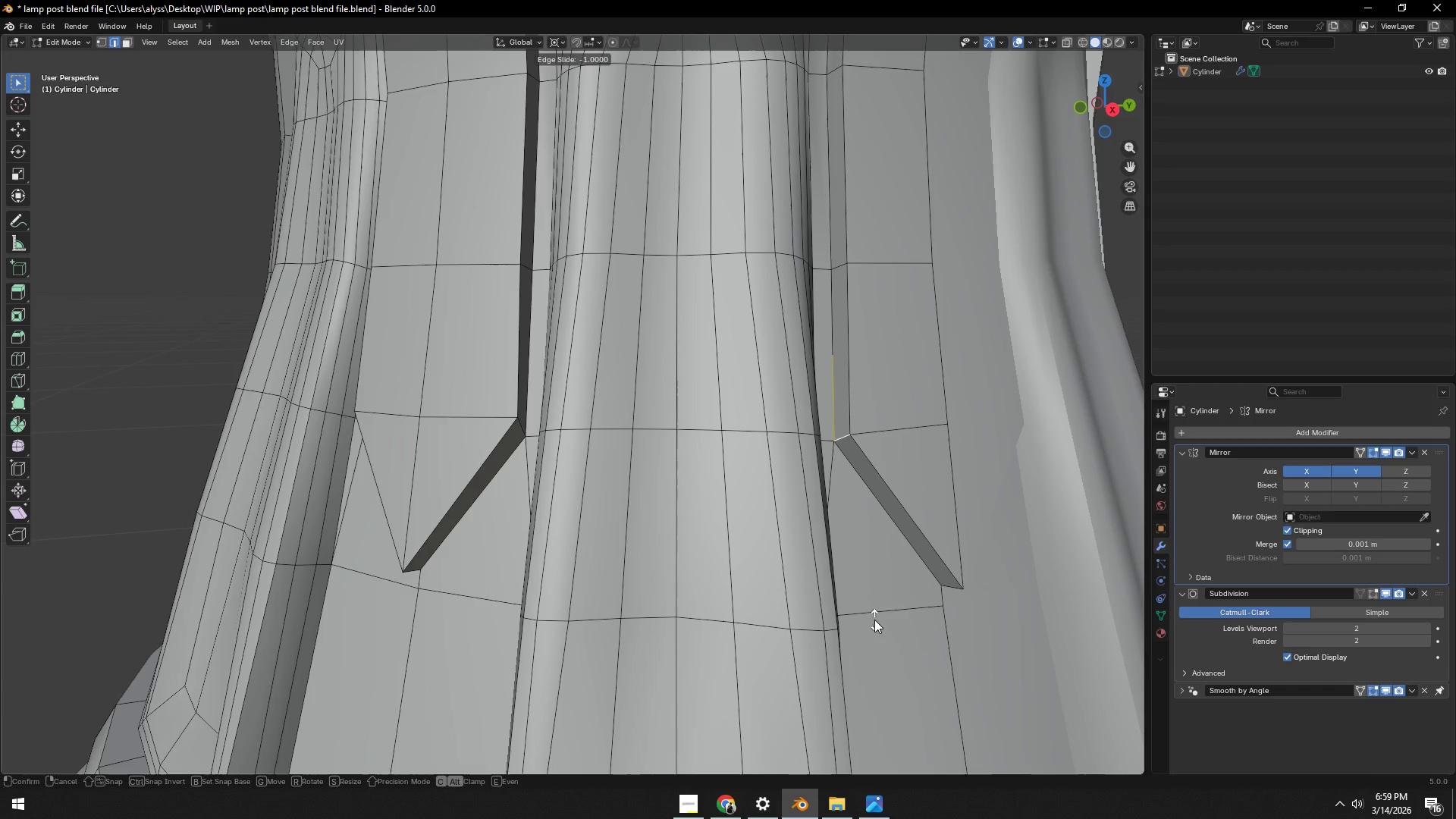 
left_click([874, 620])
 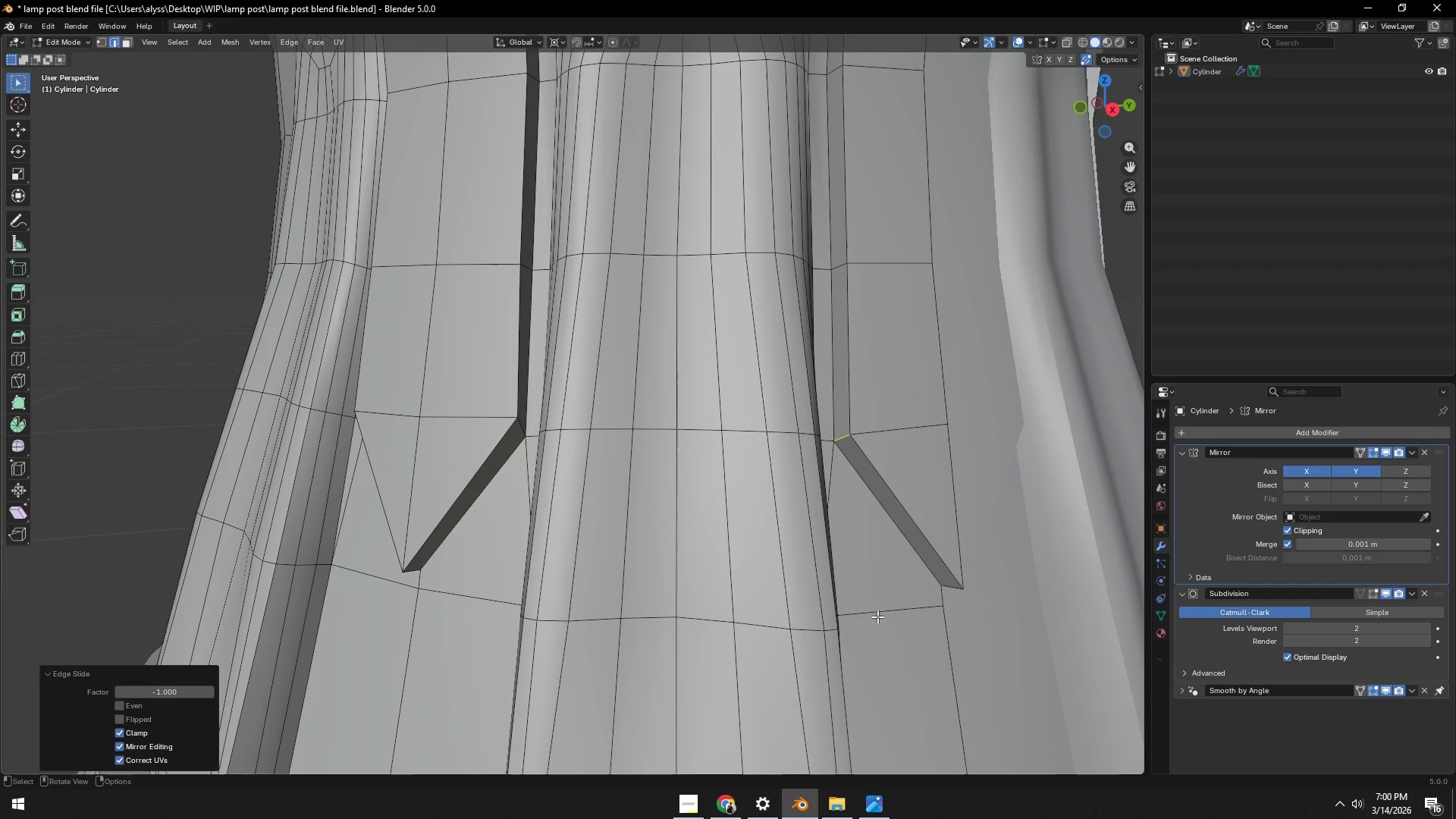 
scroll: coordinate [887, 607], scroll_direction: down, amount: 4.0
 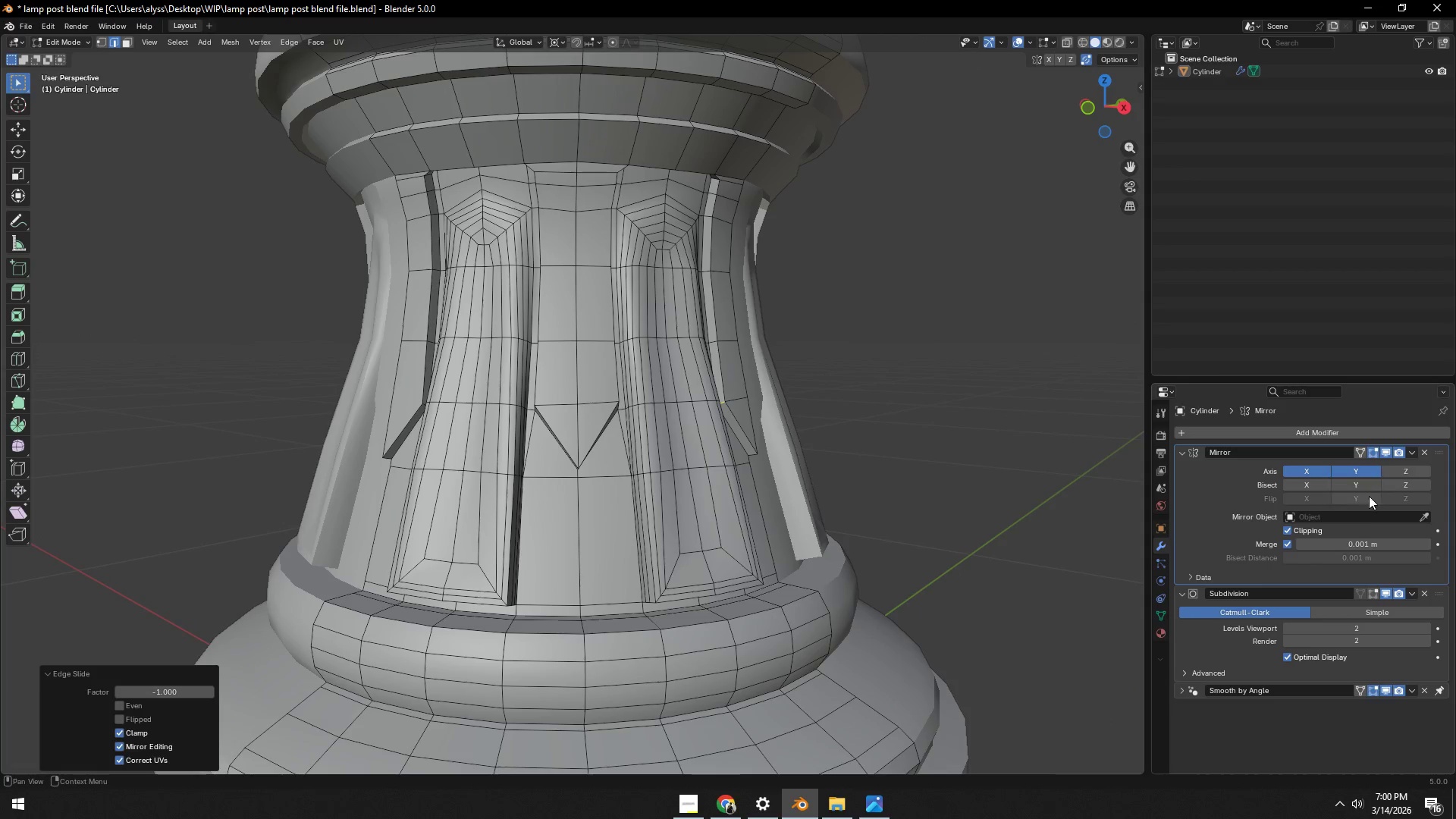 
wait(5.72)
 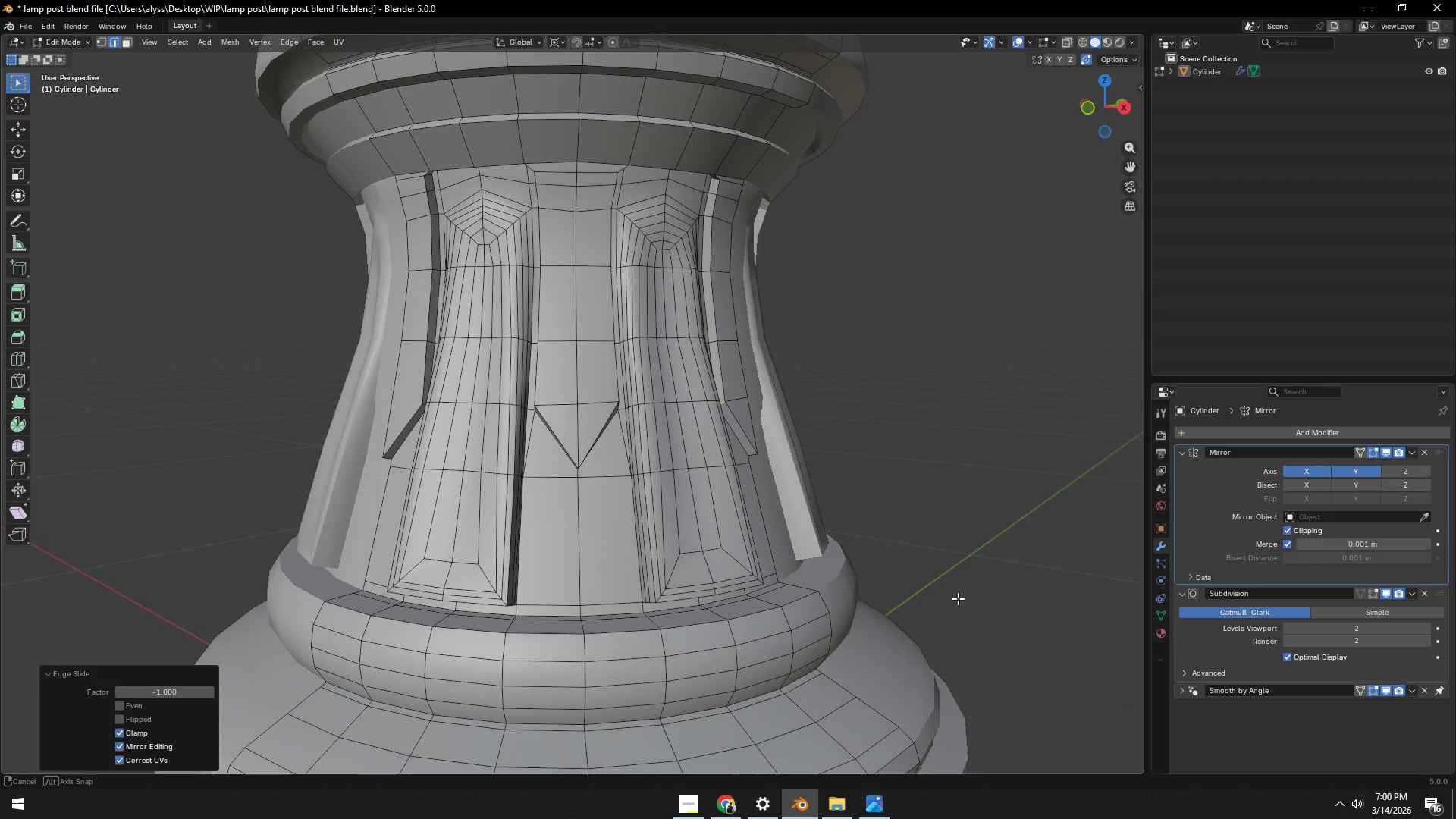 
left_click([1389, 450])
 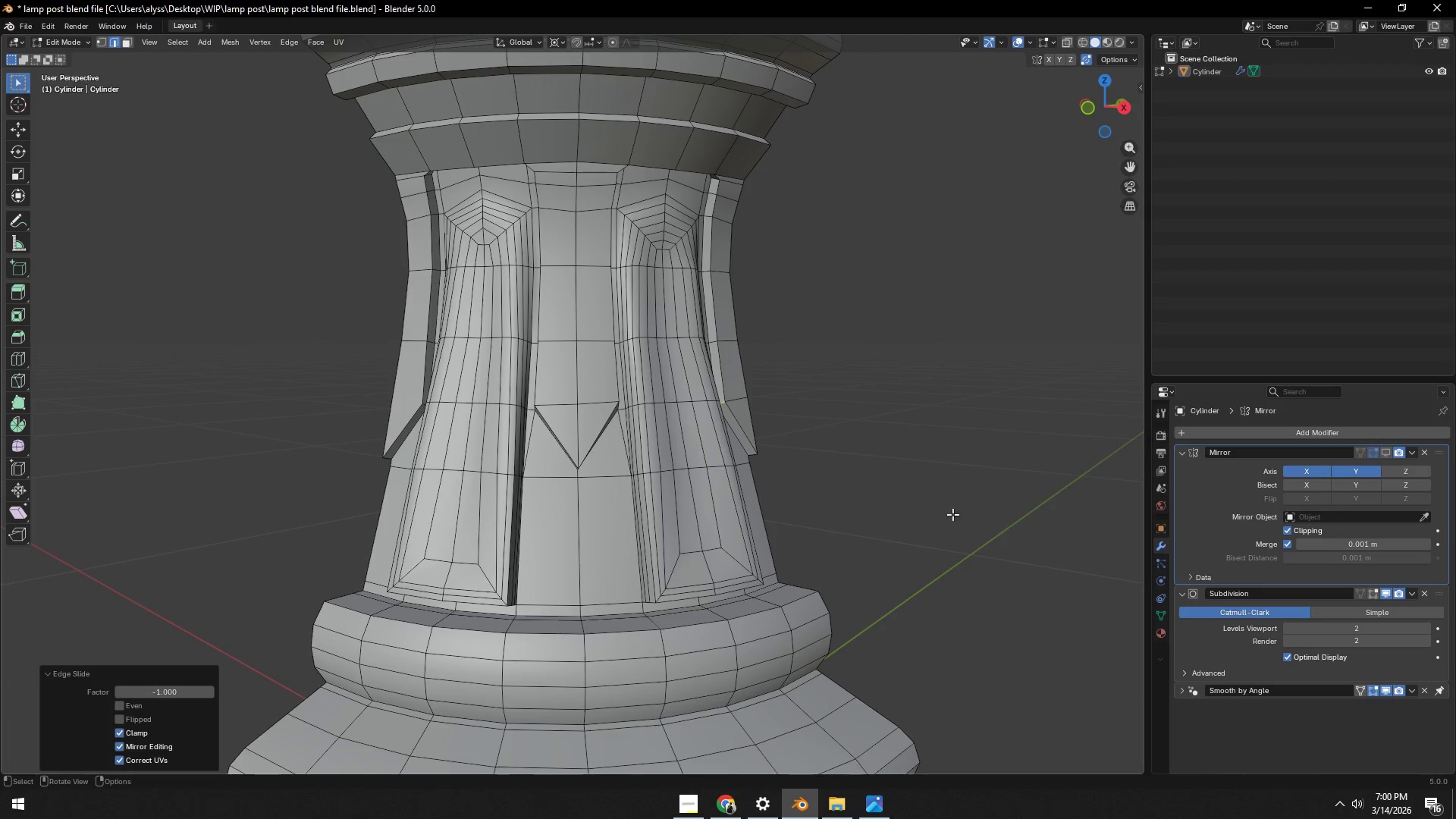 
left_click([998, 494])
 